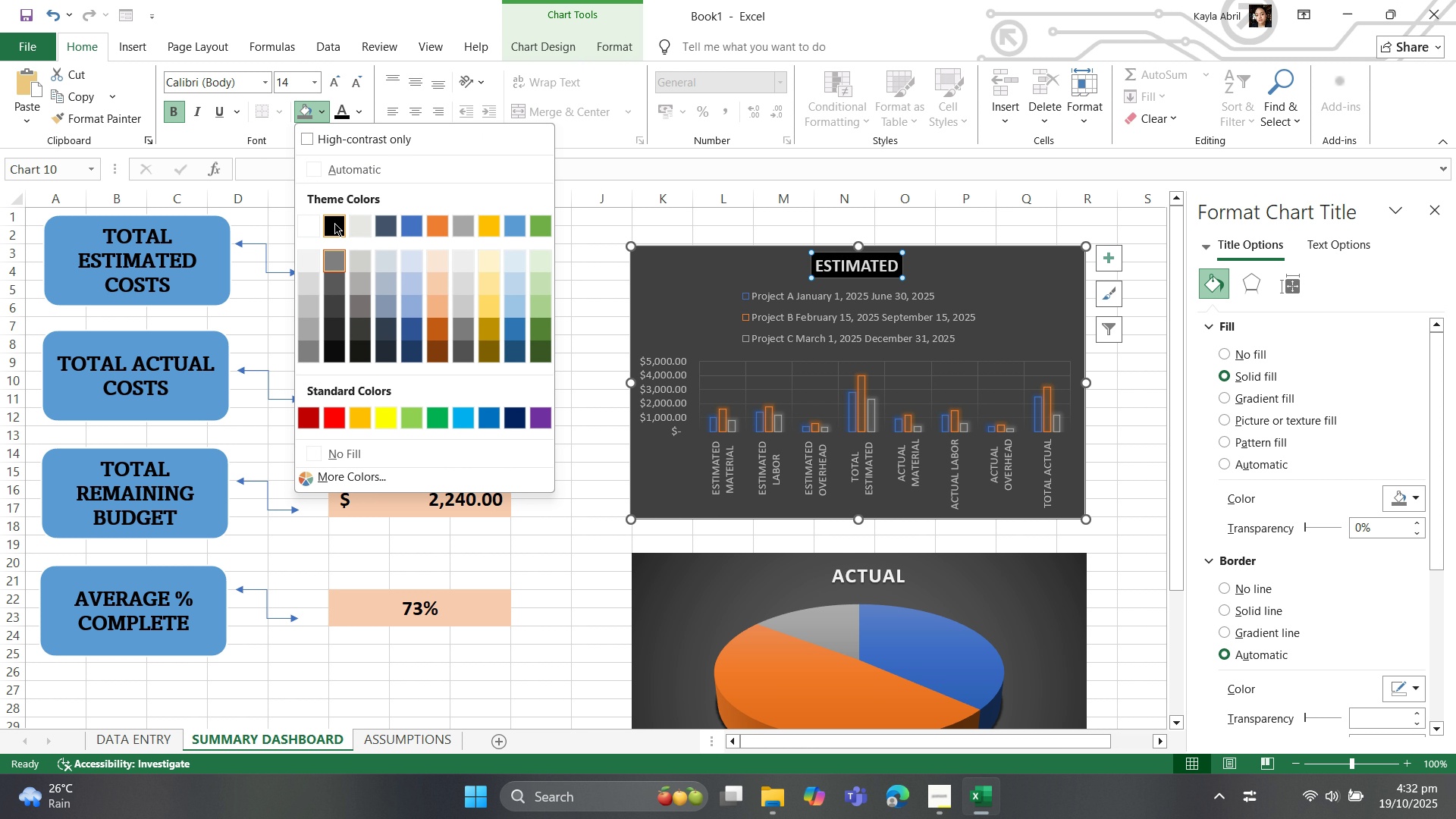 
left_click([327, 304])
 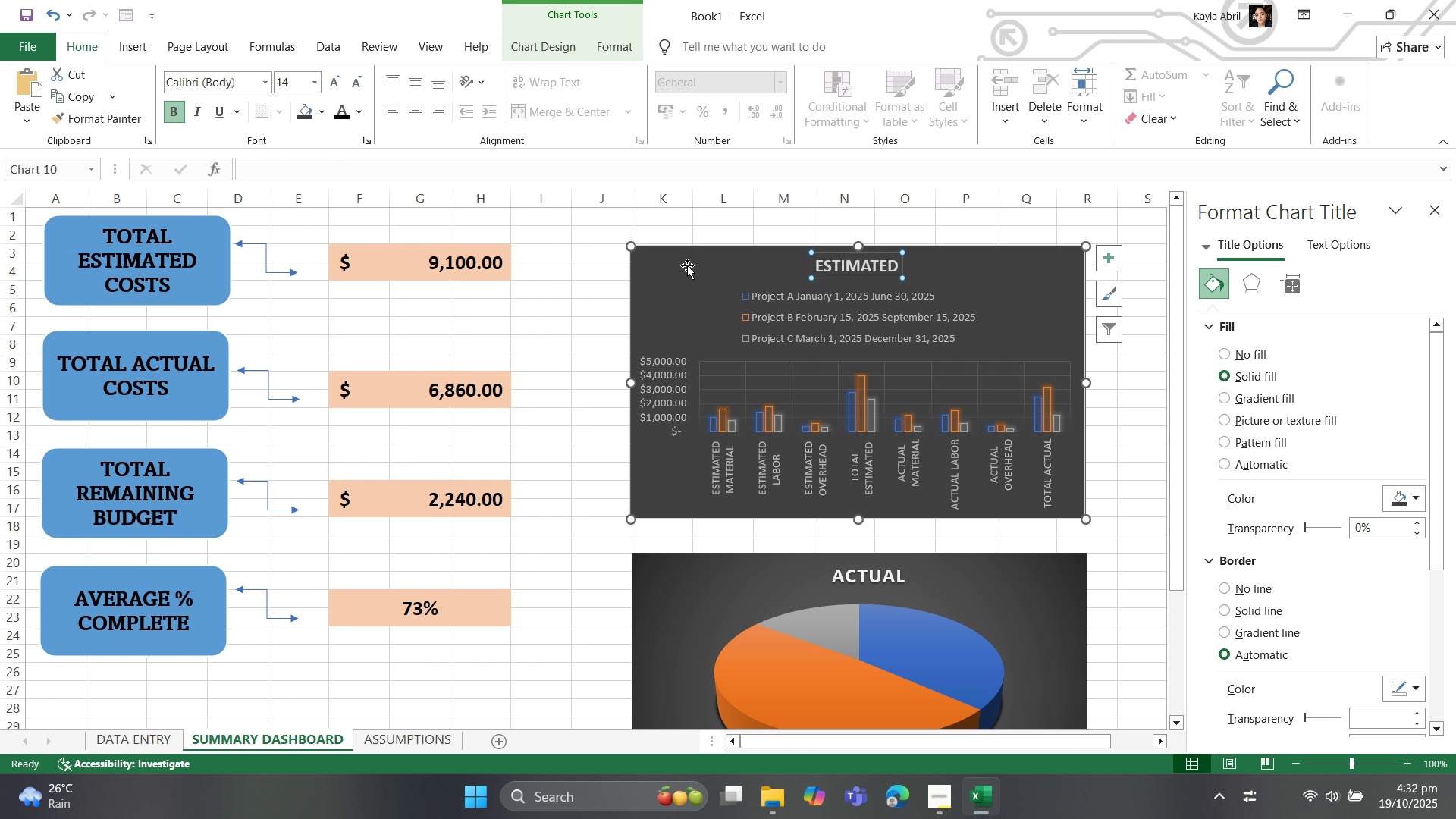 
left_click([585, 231])
 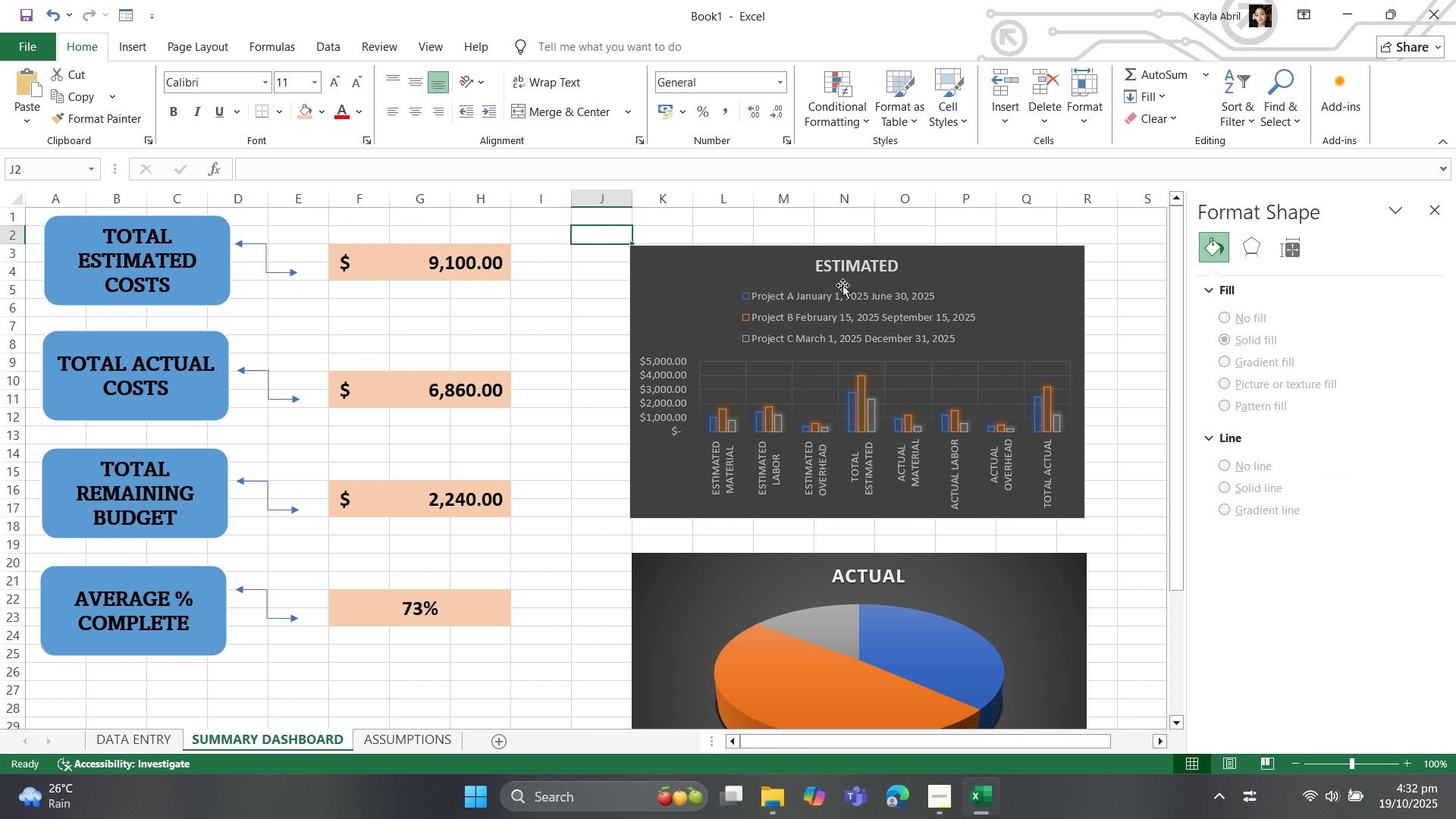 
left_click([849, 274])
 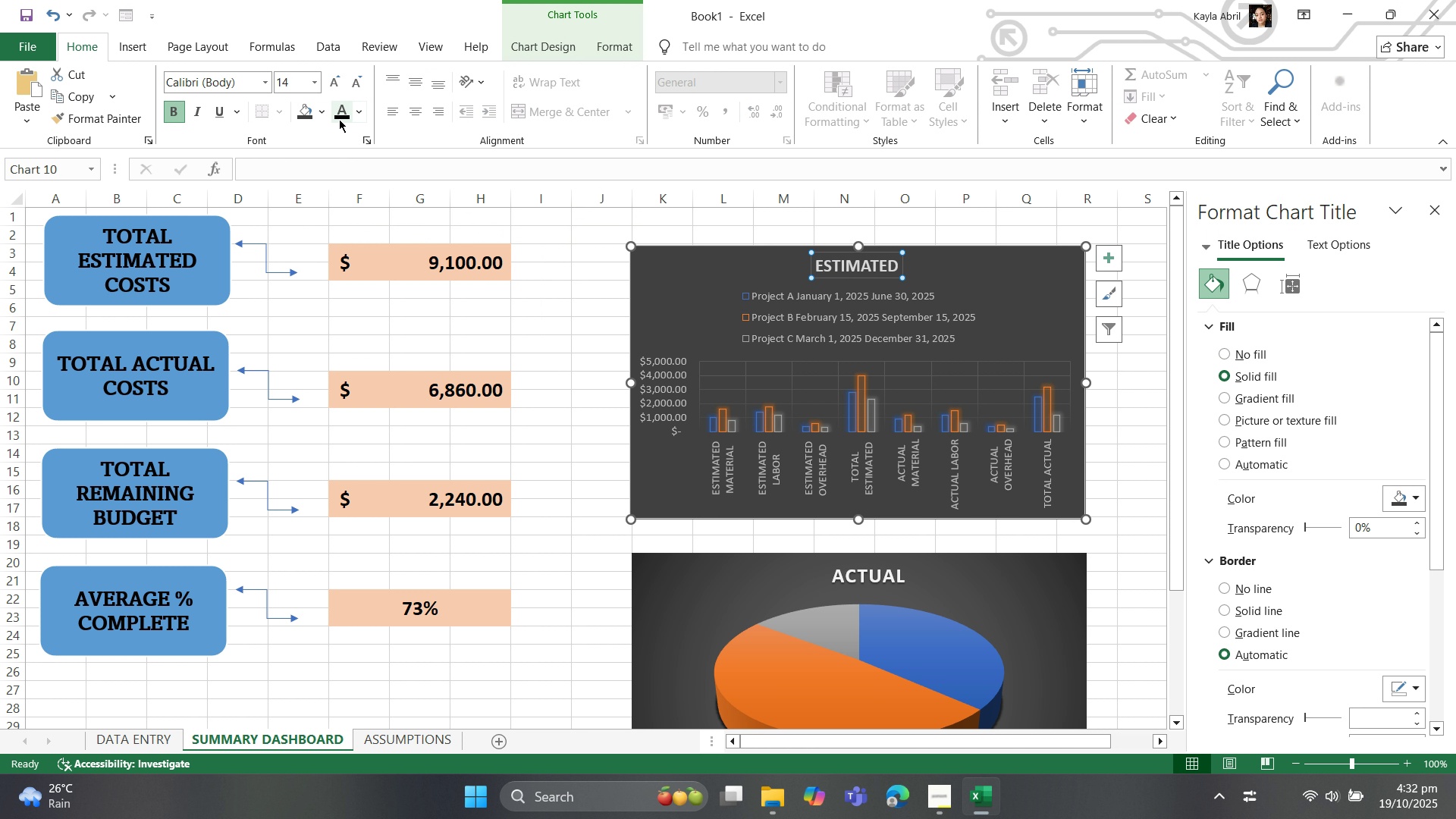 
left_click([355, 113])
 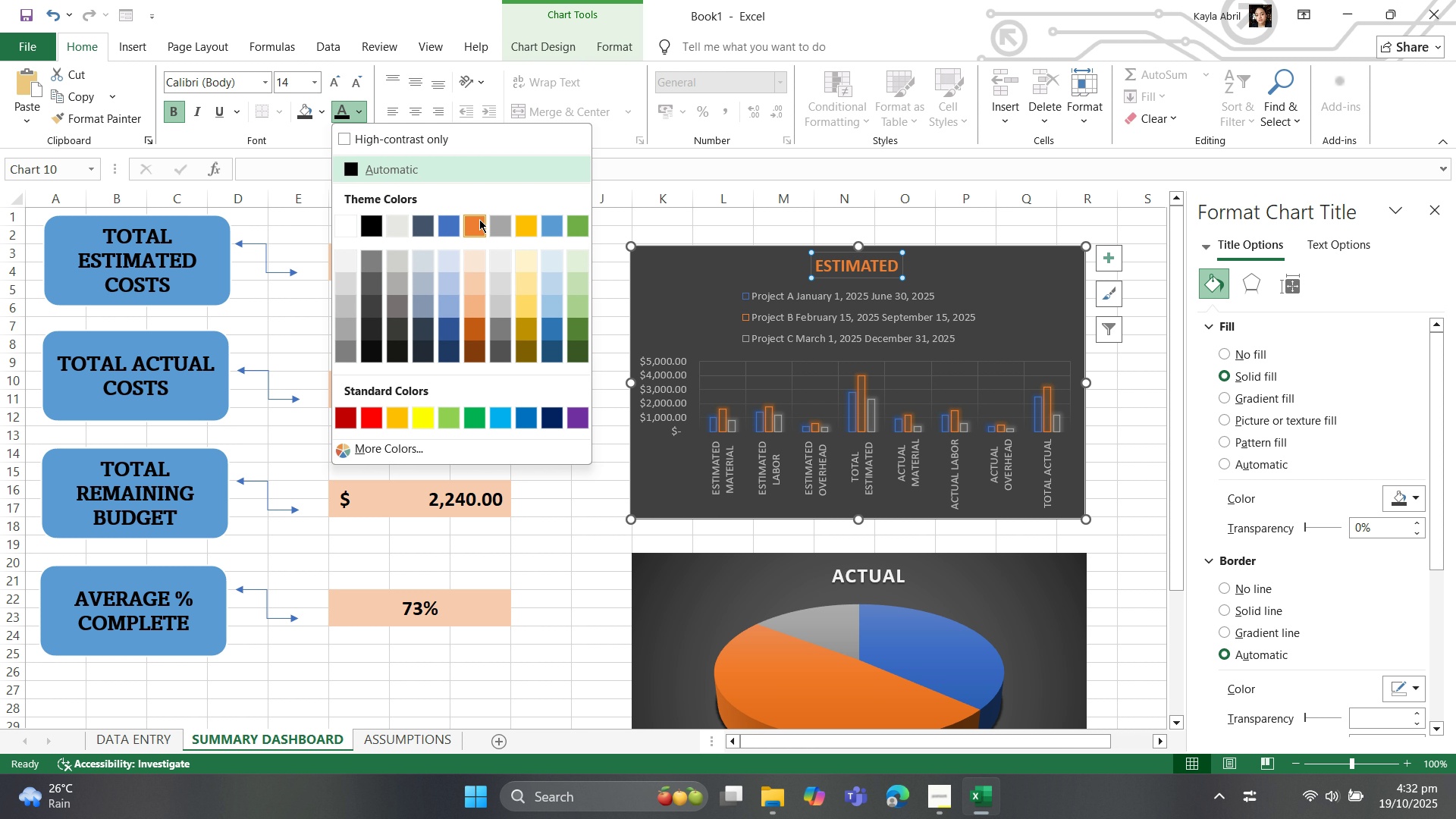 
left_click([479, 219])
 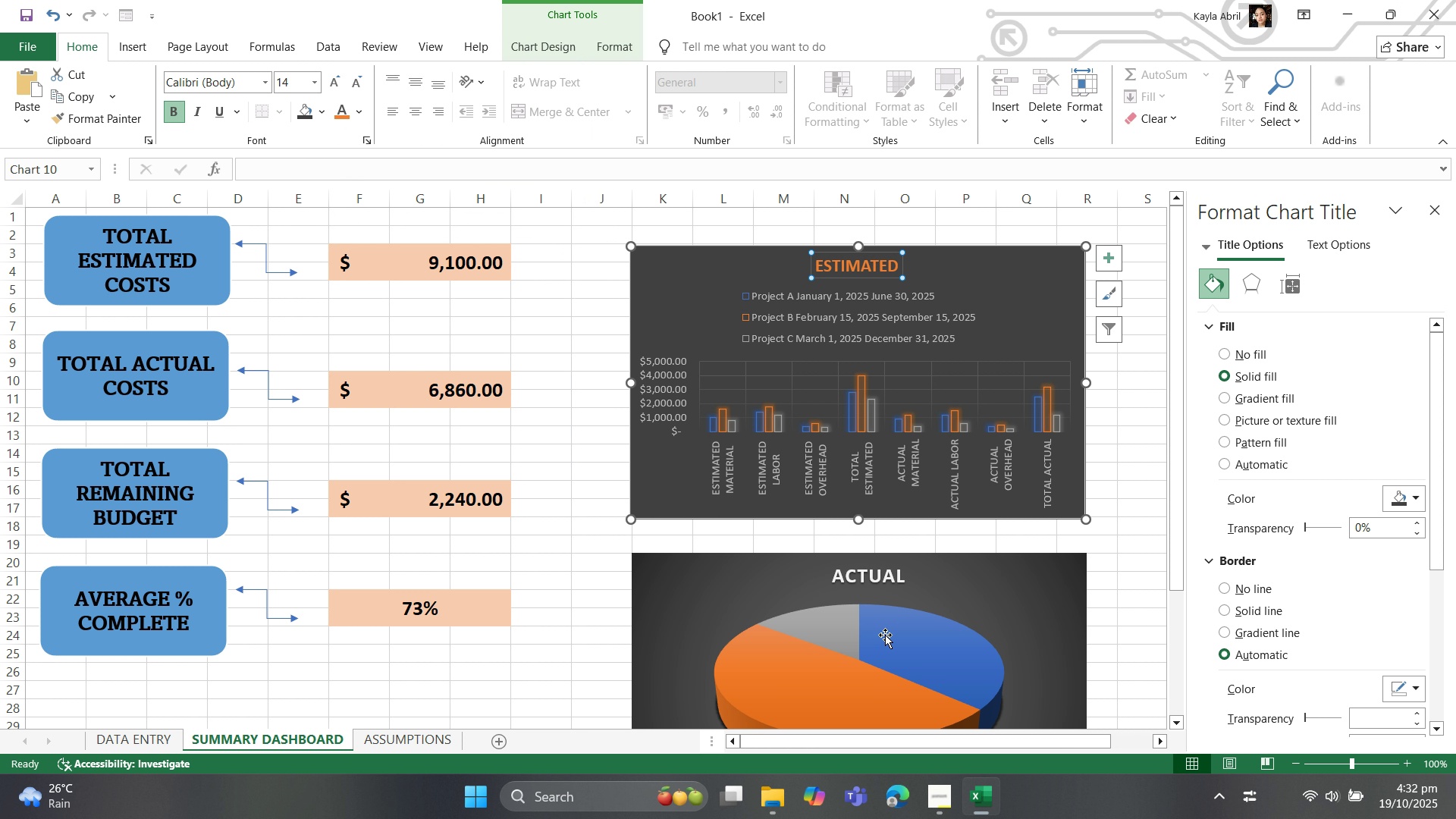 
left_click([880, 570])
 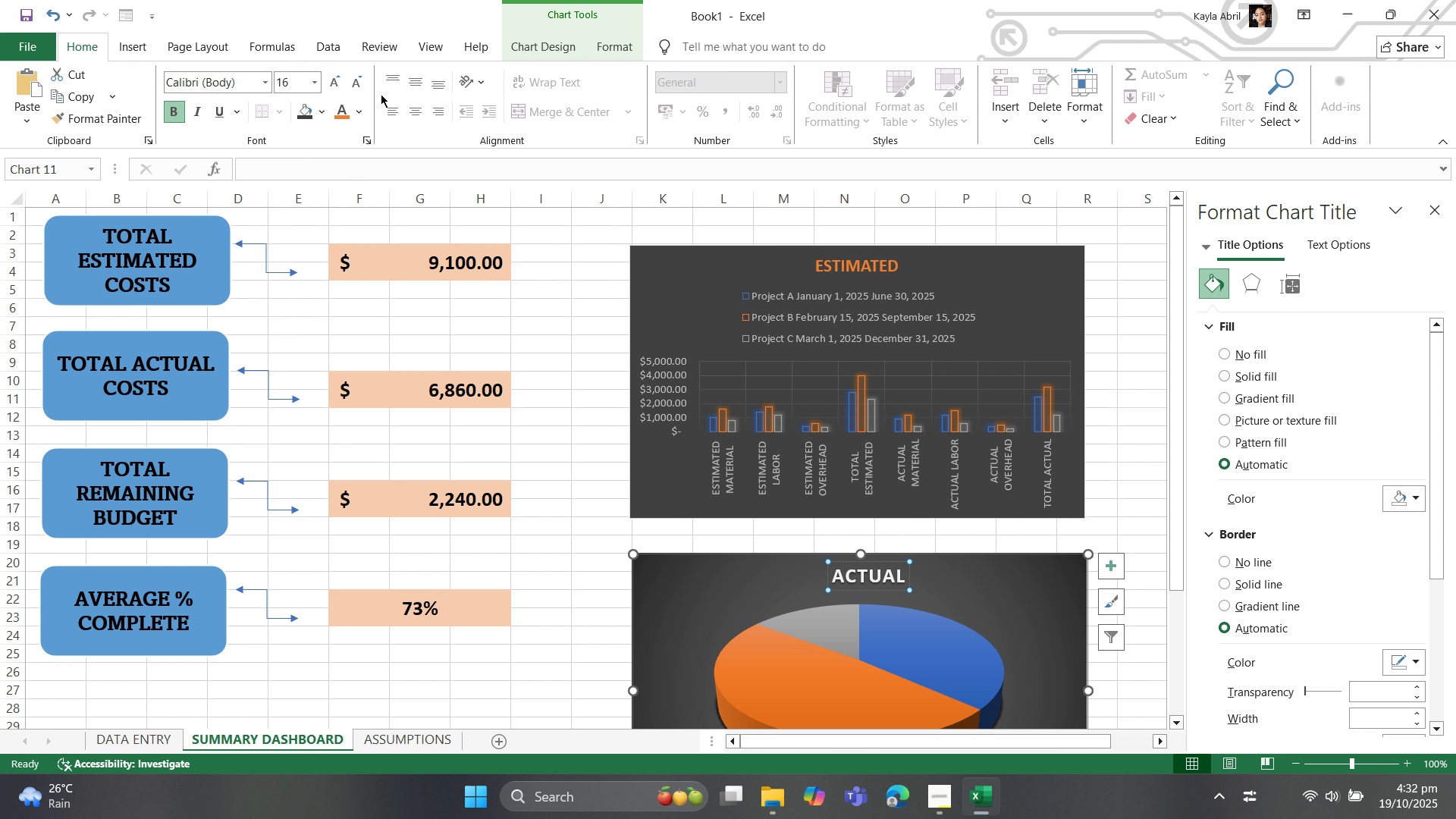 
left_click([337, 111])
 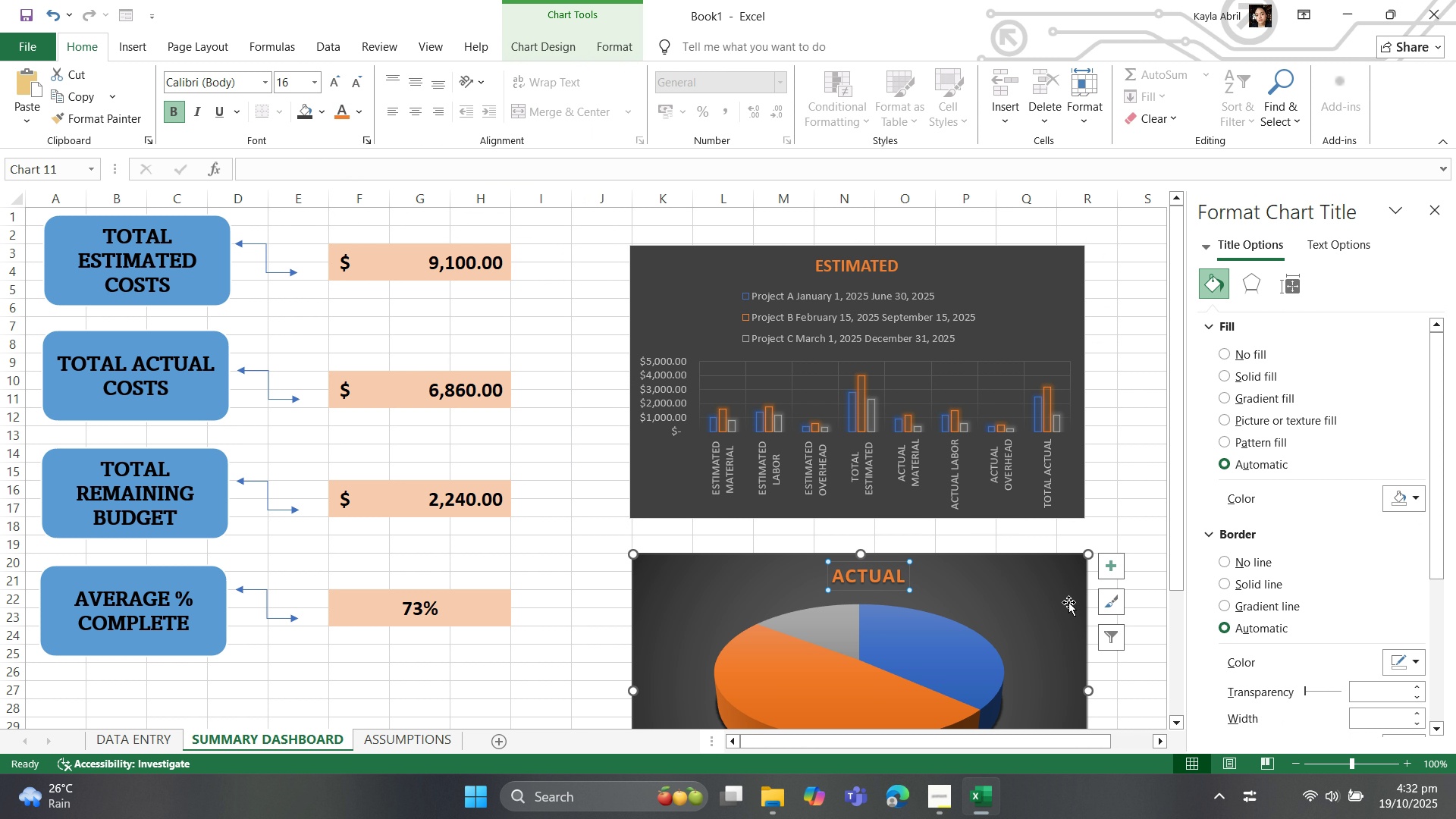 
left_click([1116, 529])
 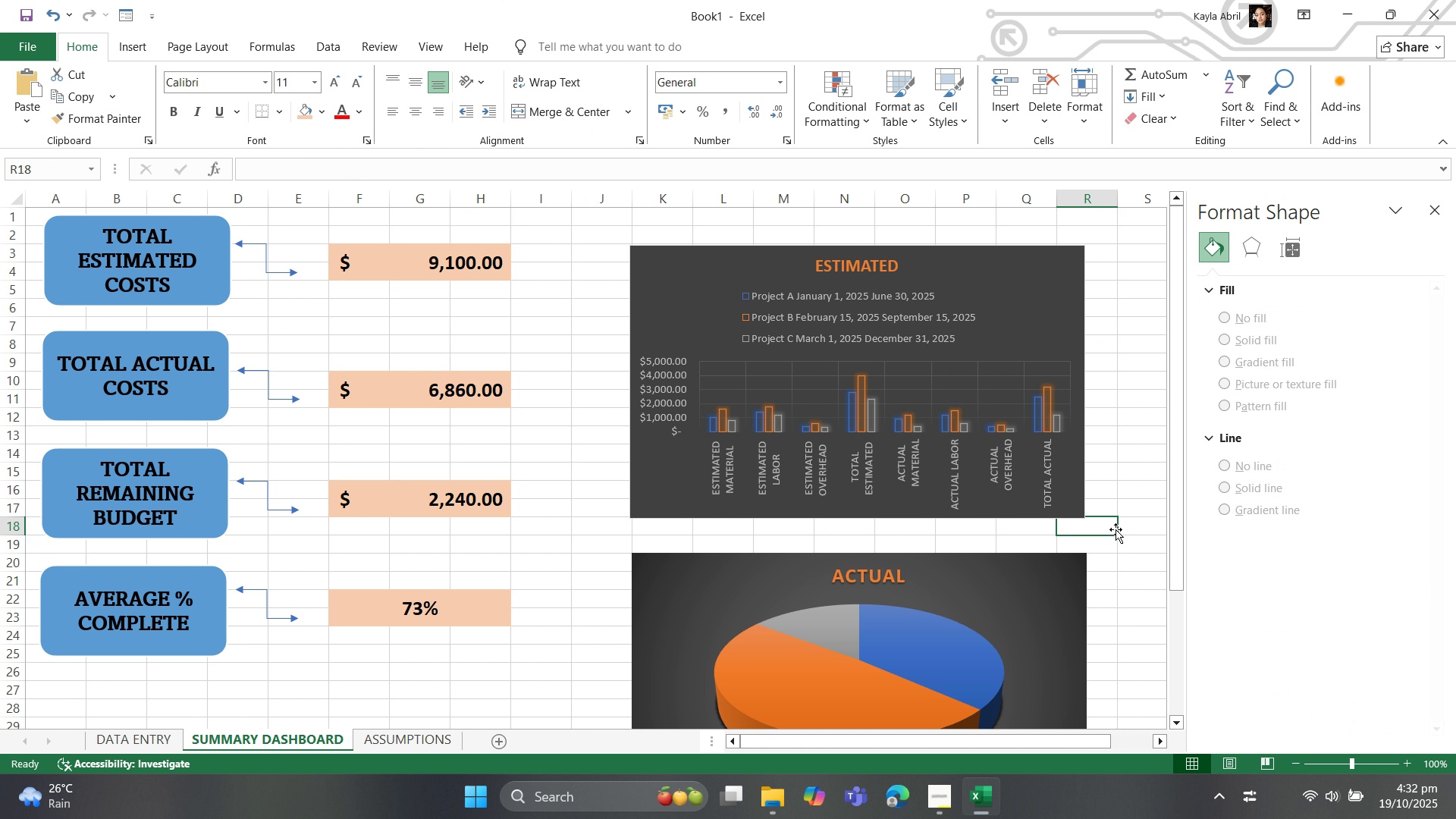 
scroll: coordinate [1112, 532], scroll_direction: down, amount: 4.0
 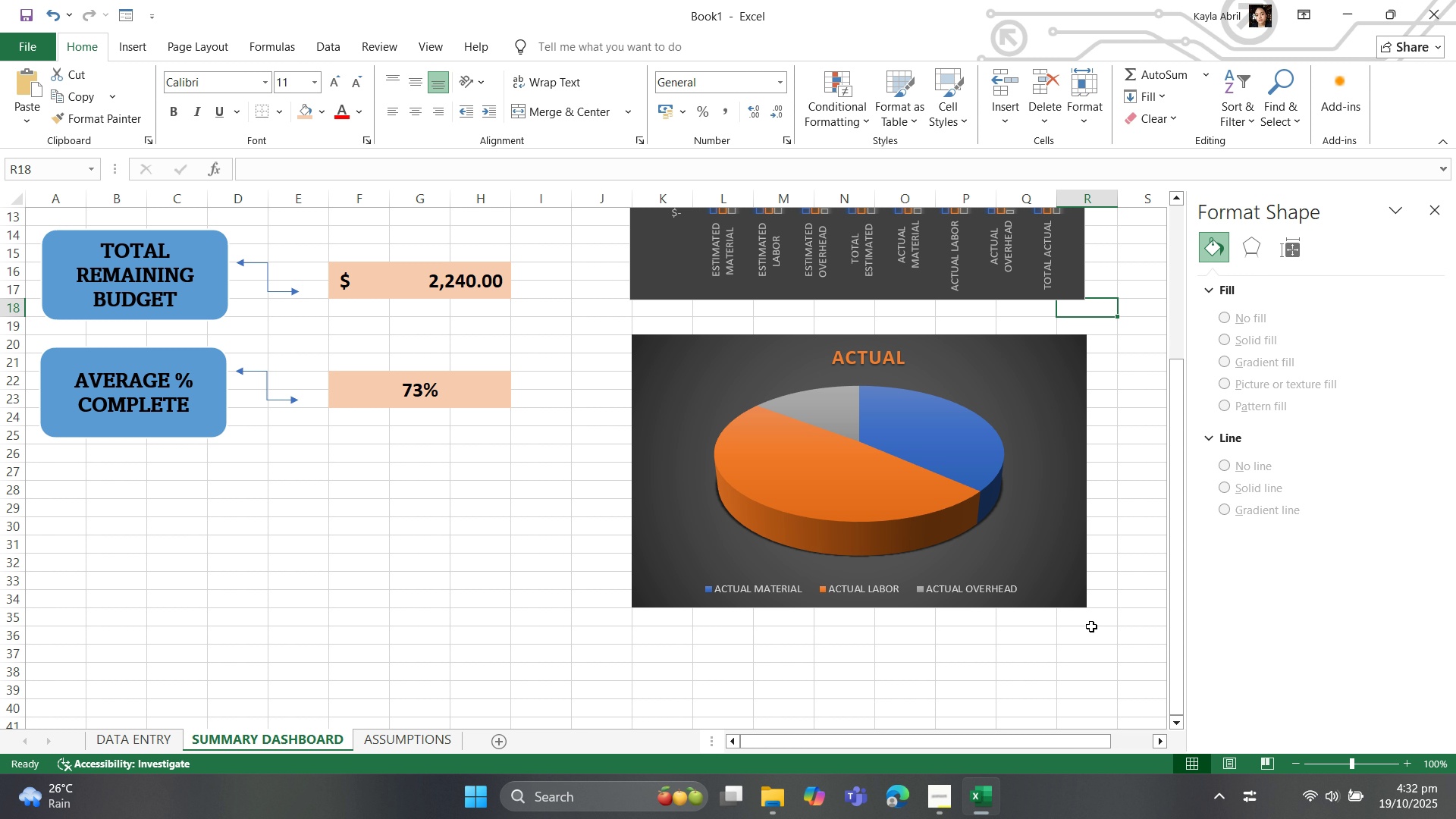 
scroll: coordinate [1072, 604], scroll_direction: up, amount: 11.0
 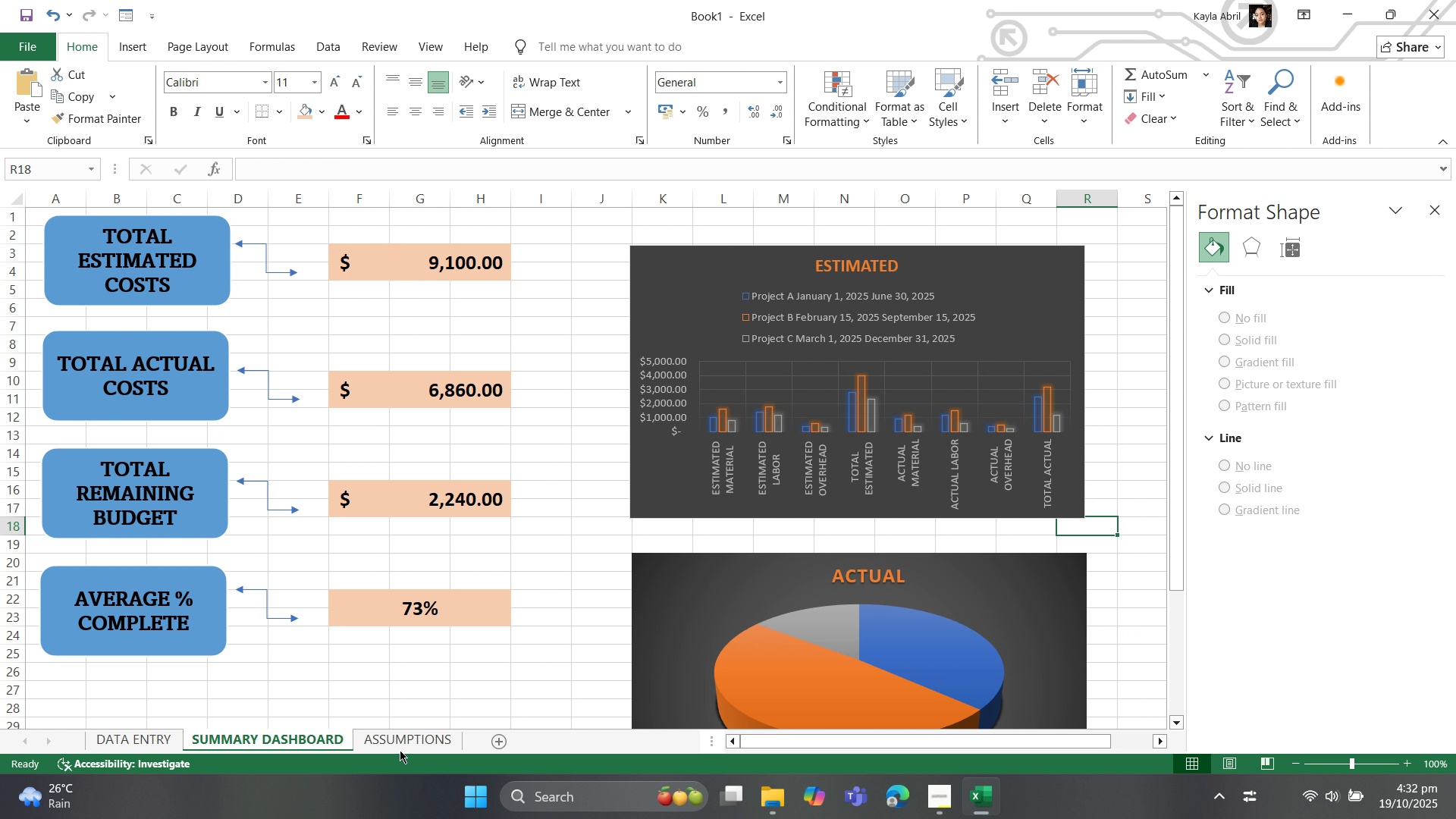 
left_click([394, 736])
 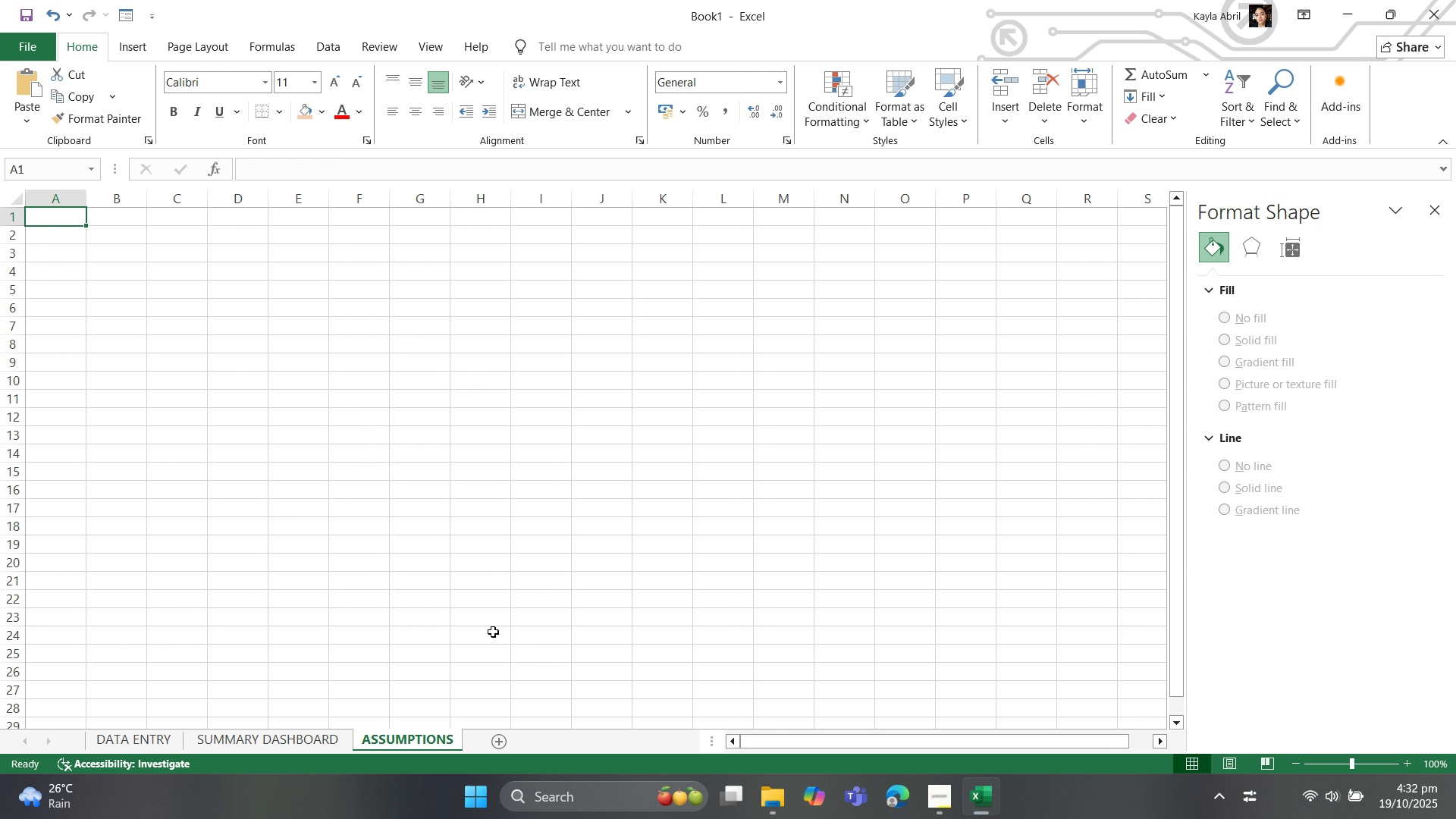 
right_click([414, 747])
 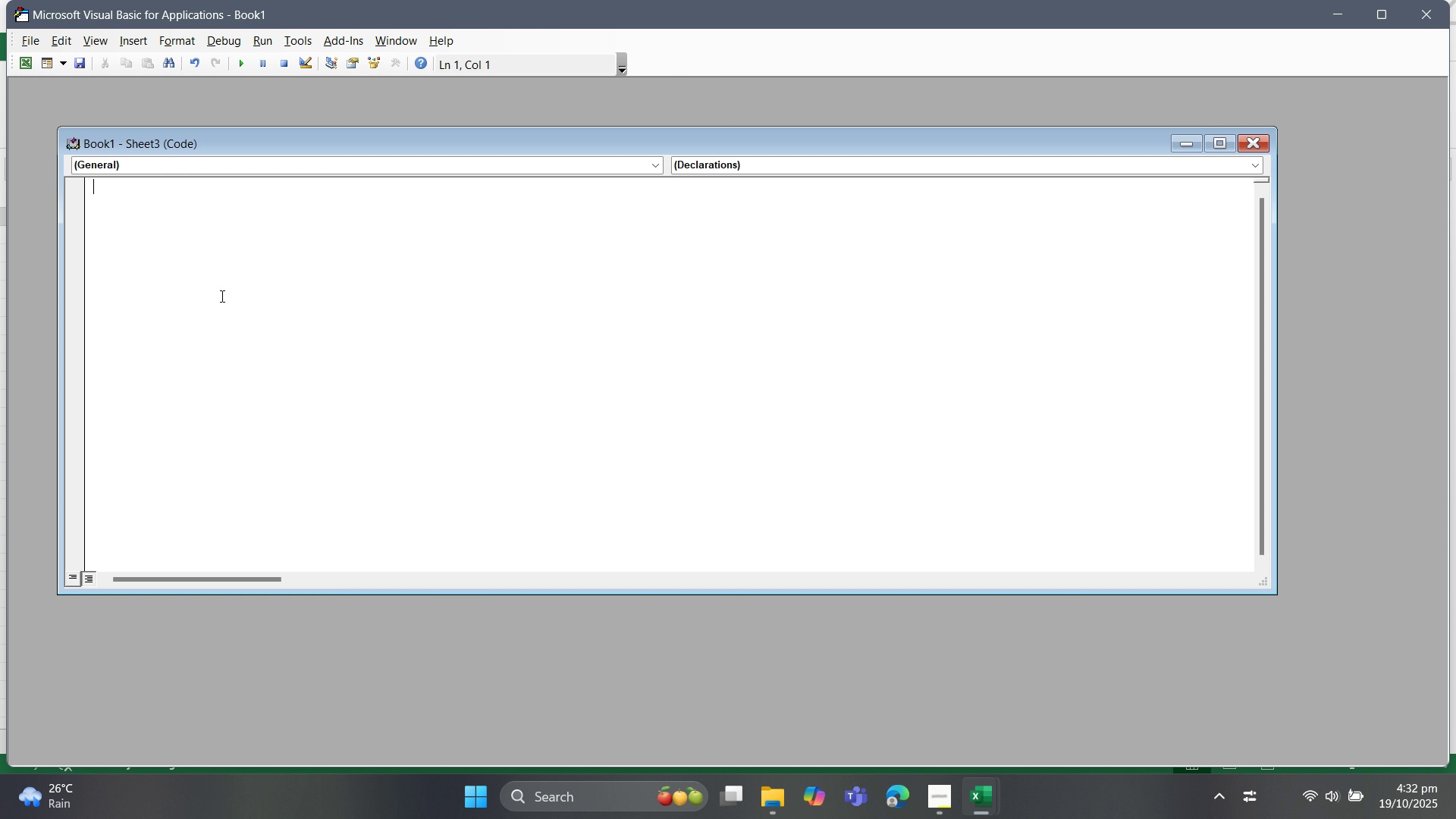 
left_click([111, 175])
 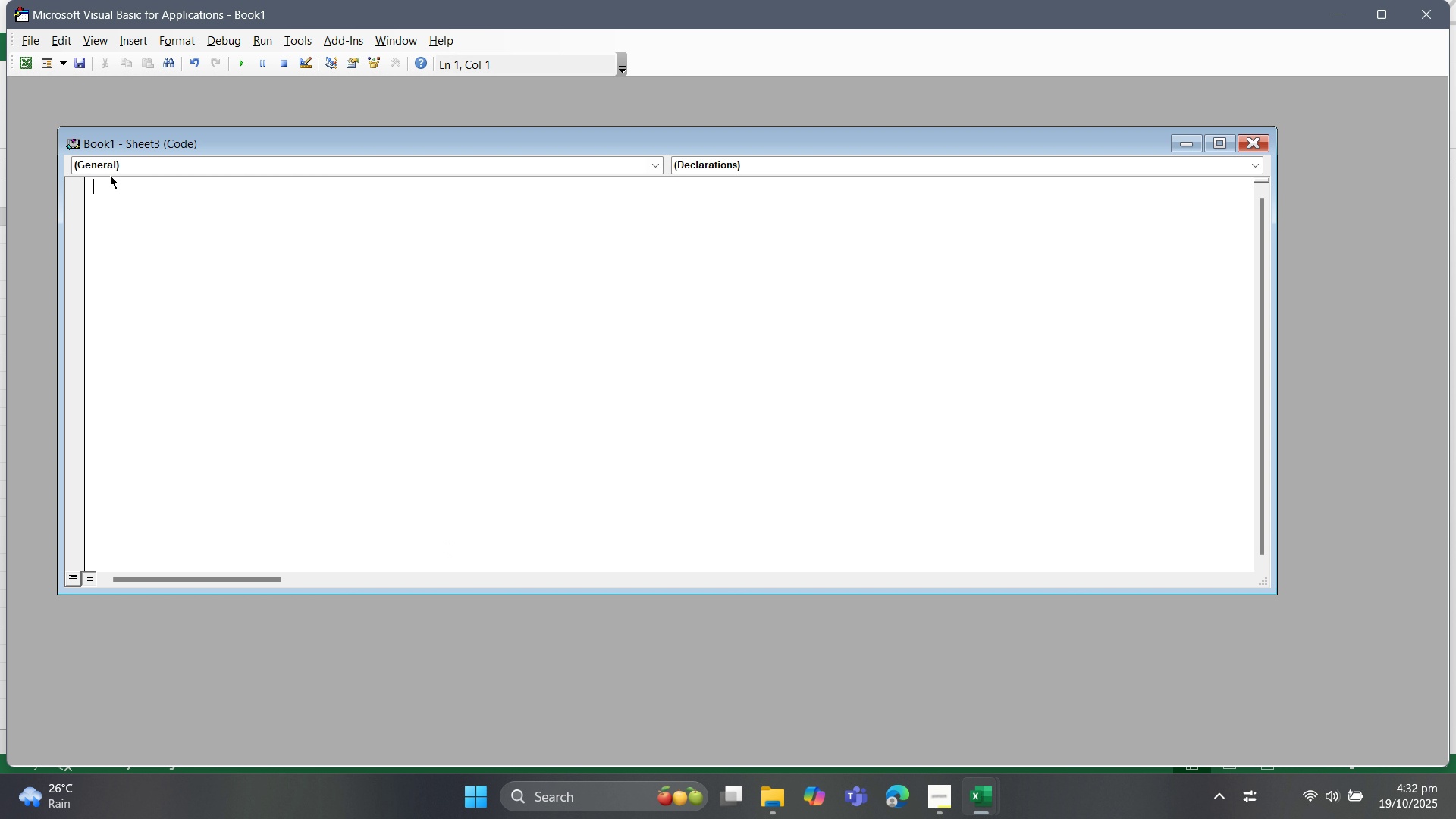 
left_click([108, 166])
 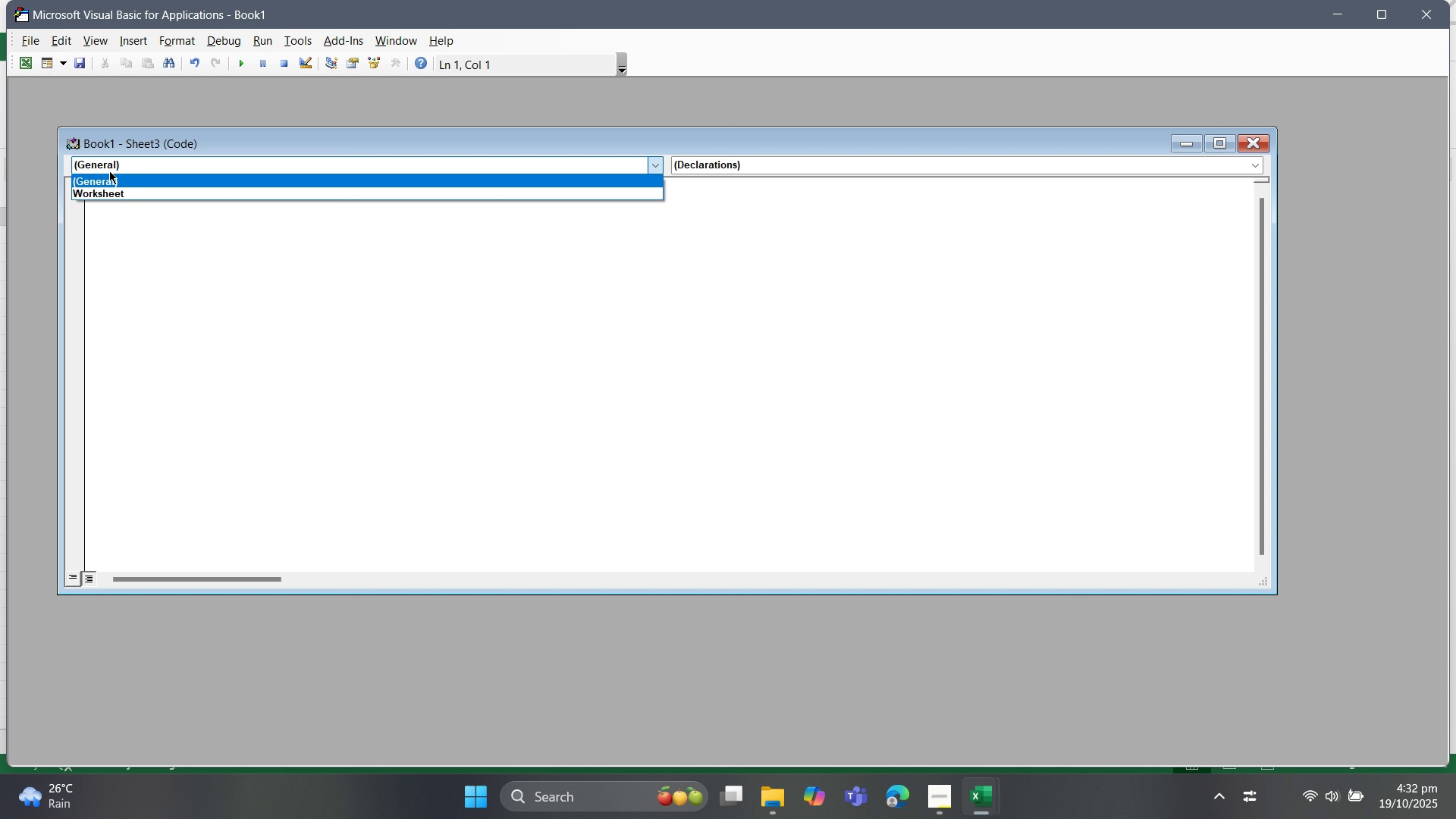 
left_click([118, 187])
 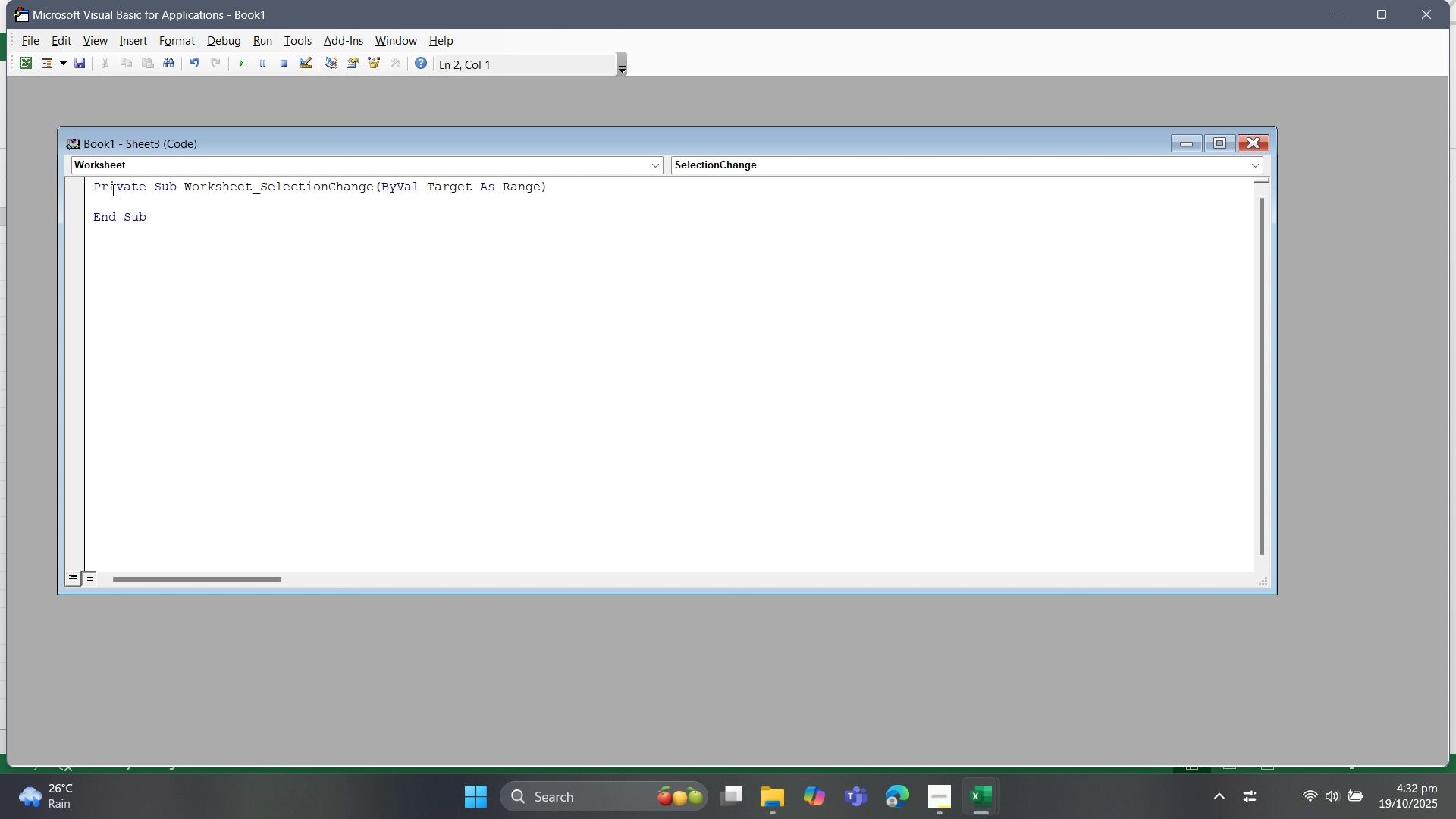 
type(cells.En)
 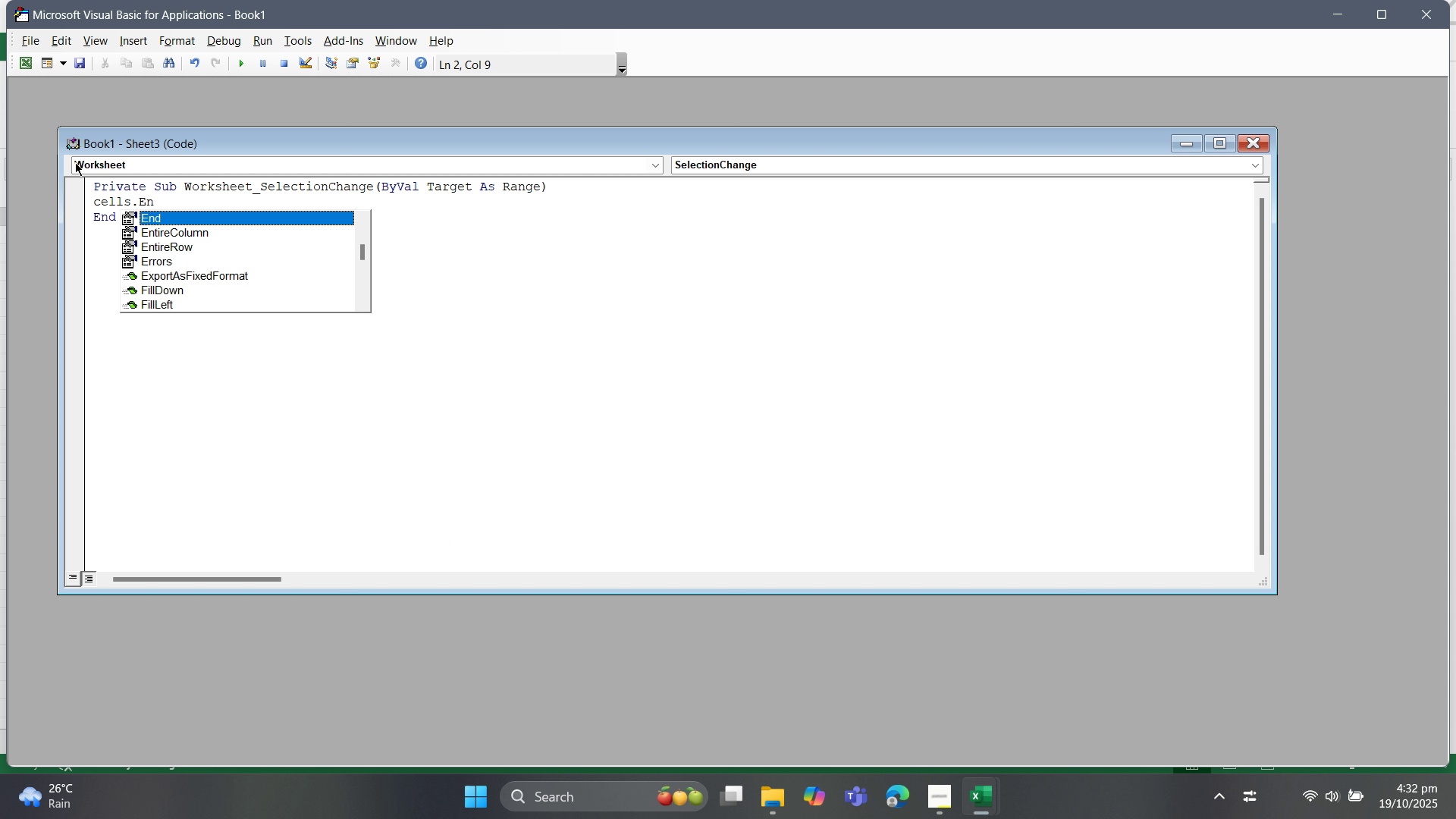 
left_click([289, 228])
 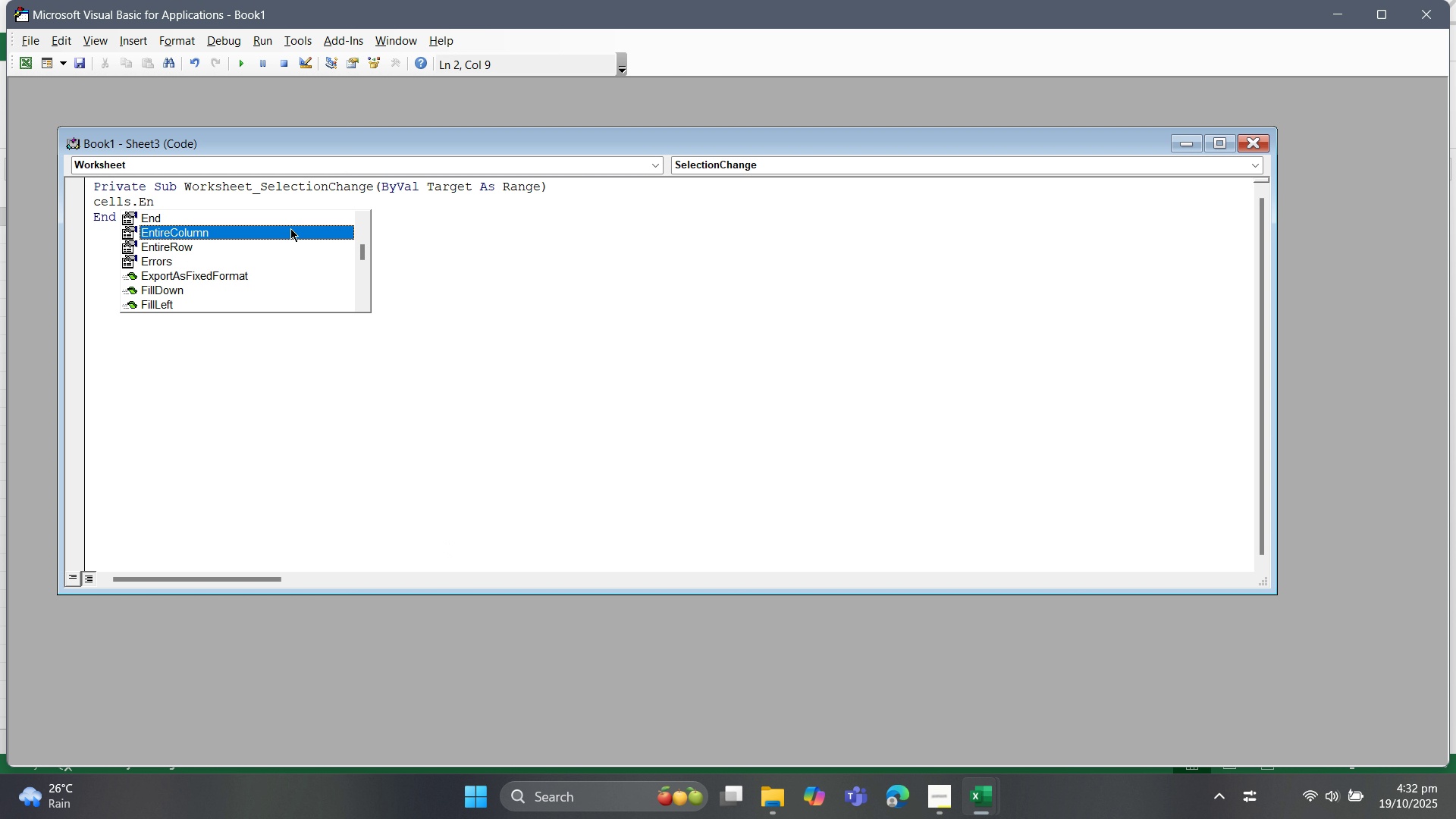 
key(Tab)
type(.Au)
 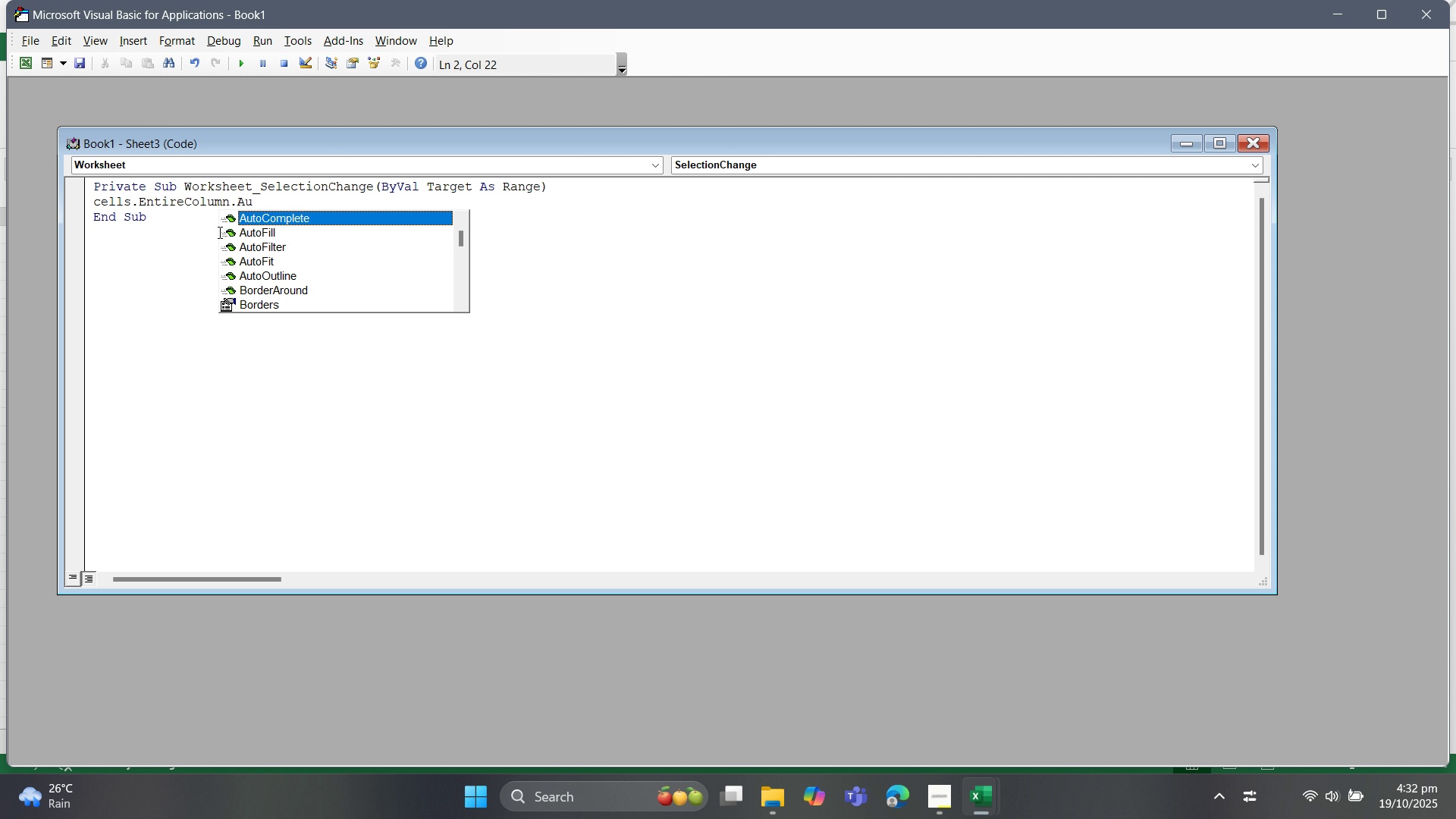 
left_click([252, 253])
 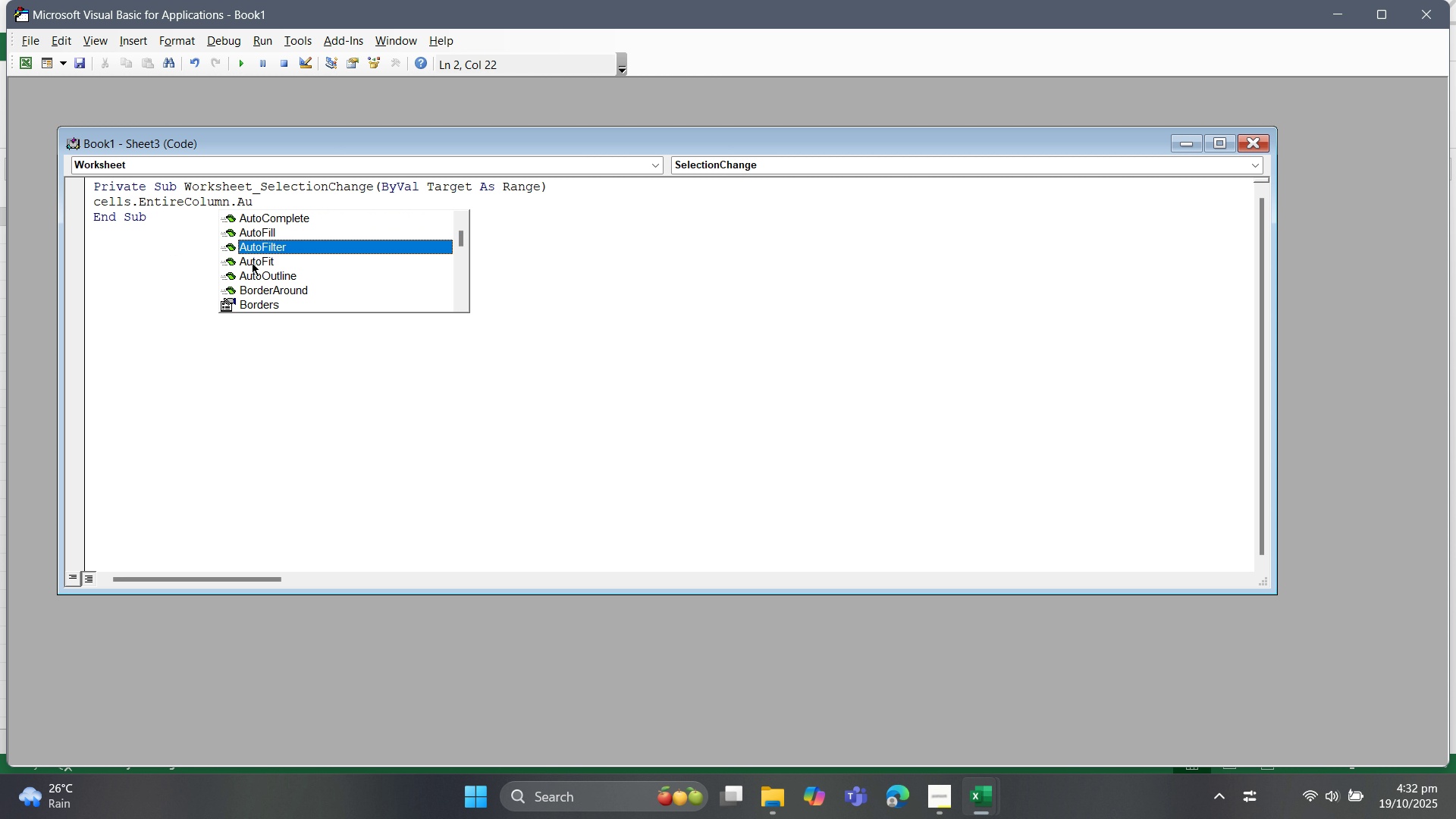 
left_click([254, 262])
 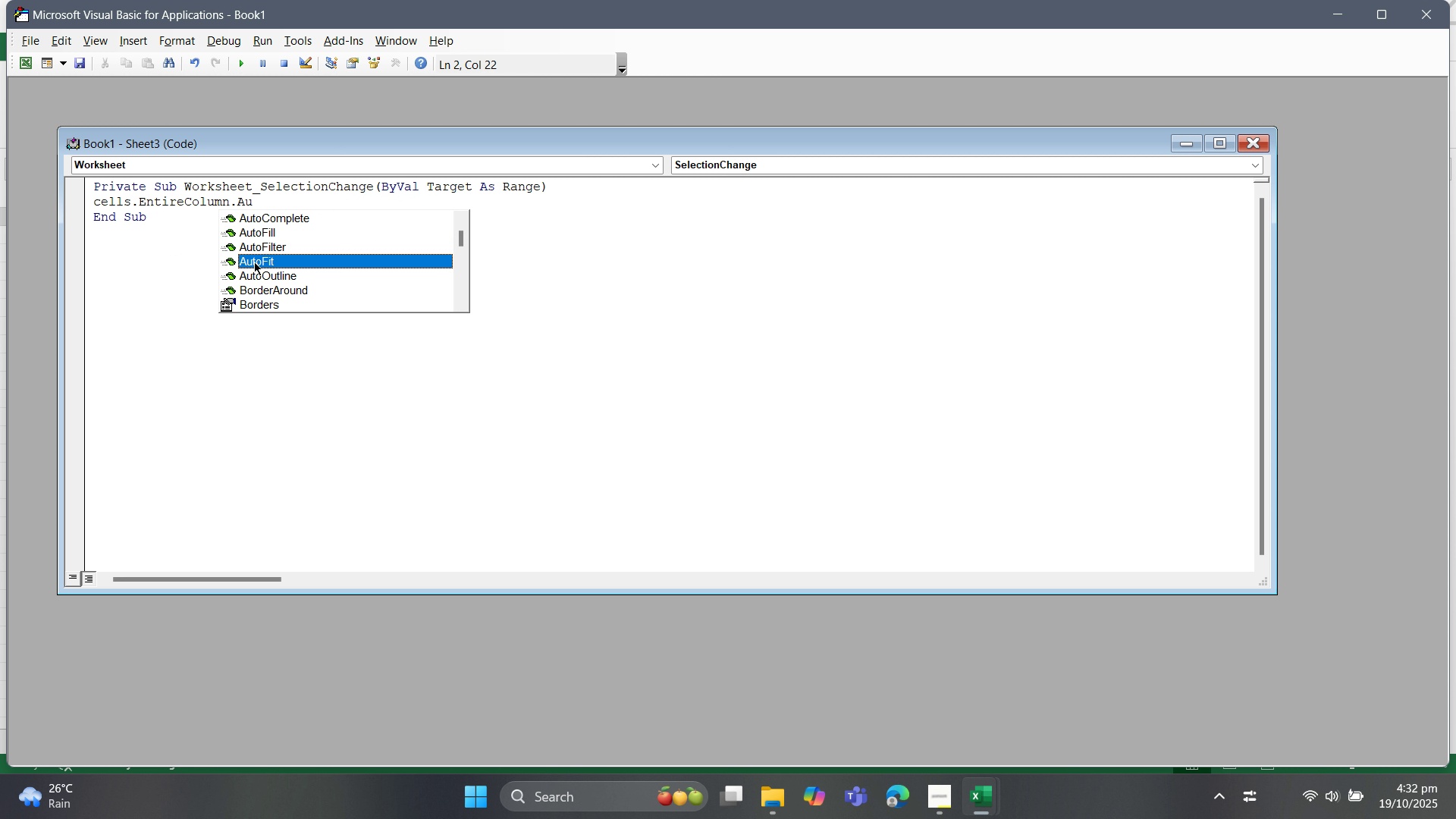 
key(Tab)
 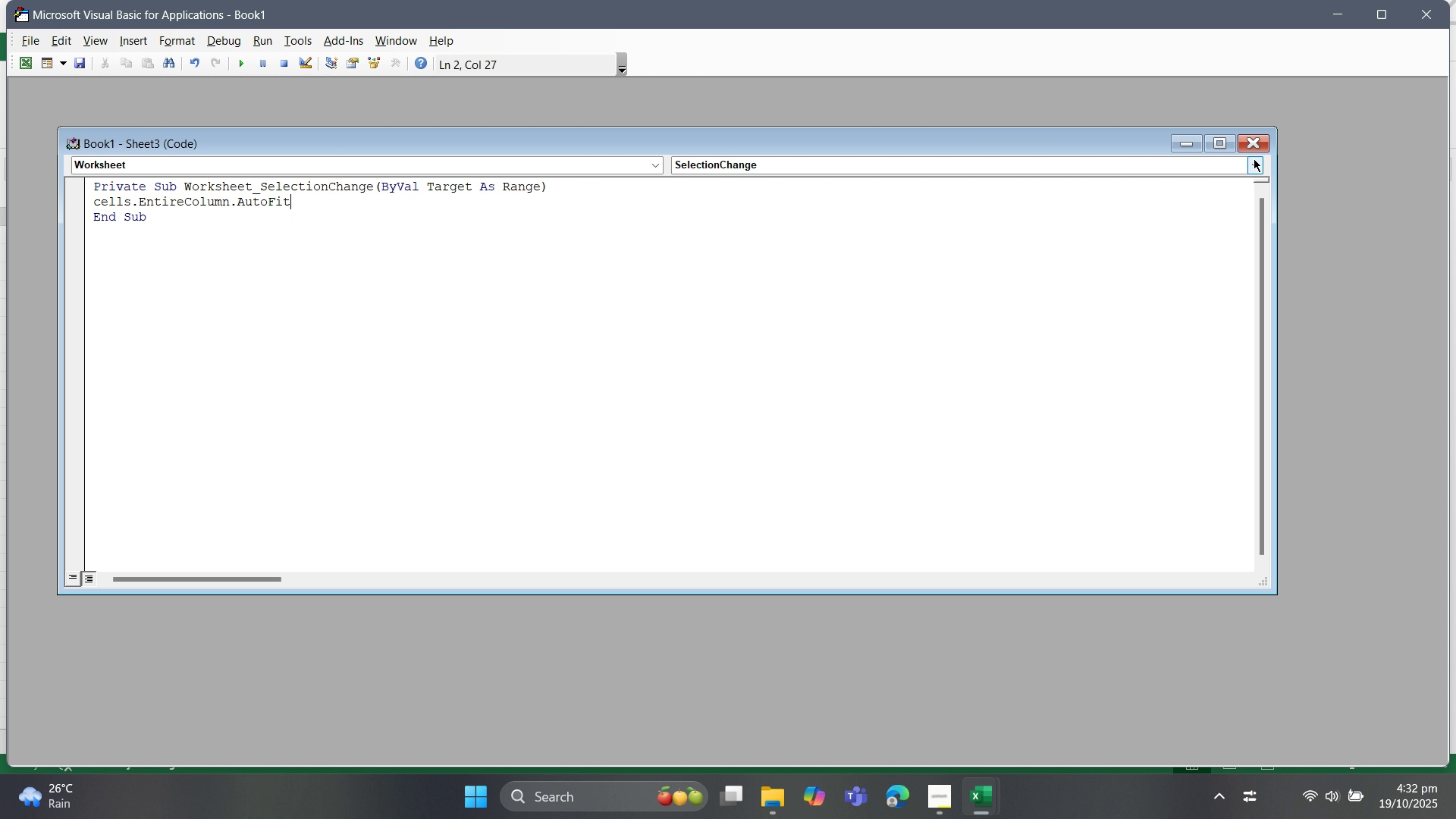 
left_click([1258, 149])
 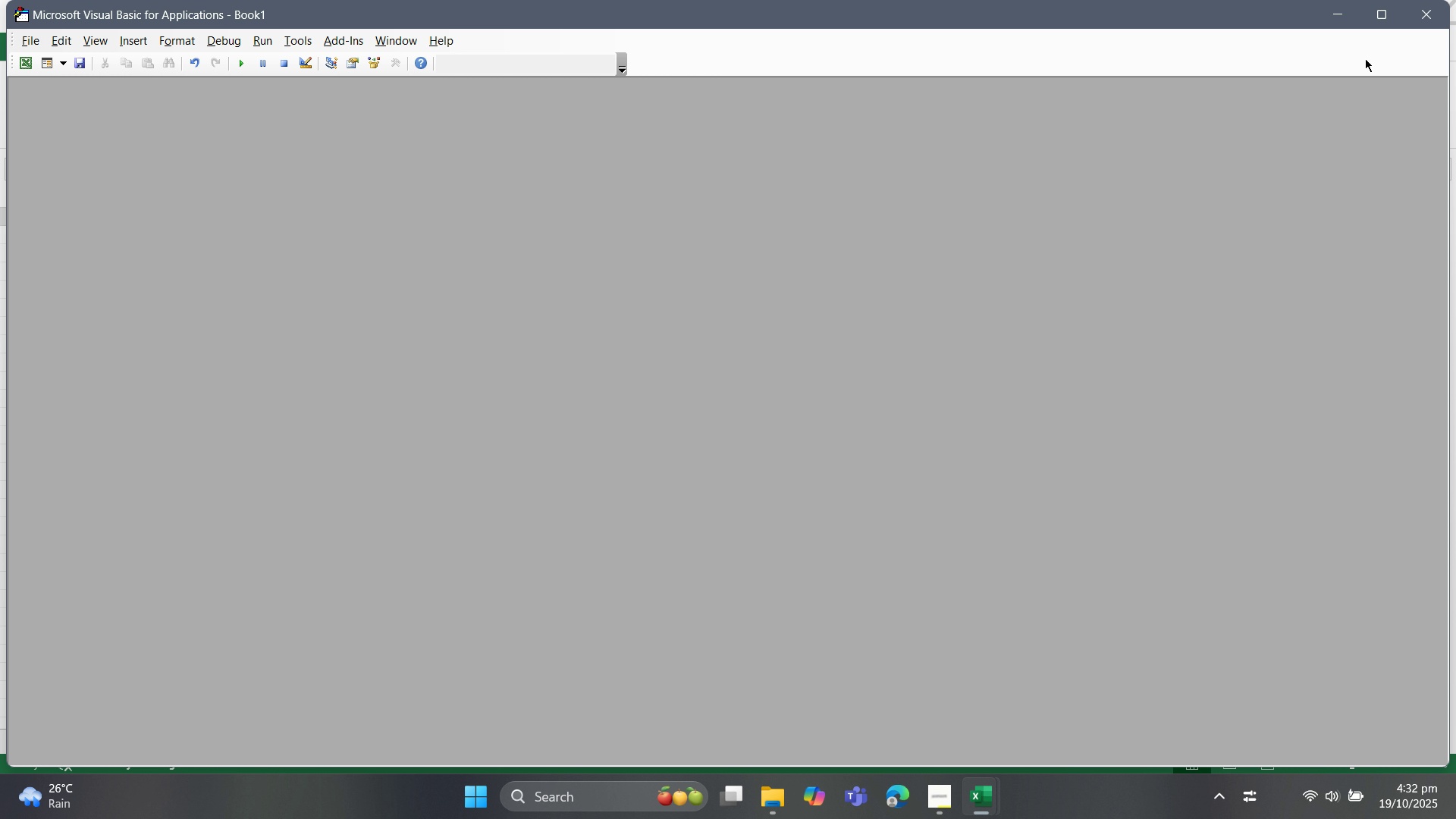 
left_click([1425, 8])
 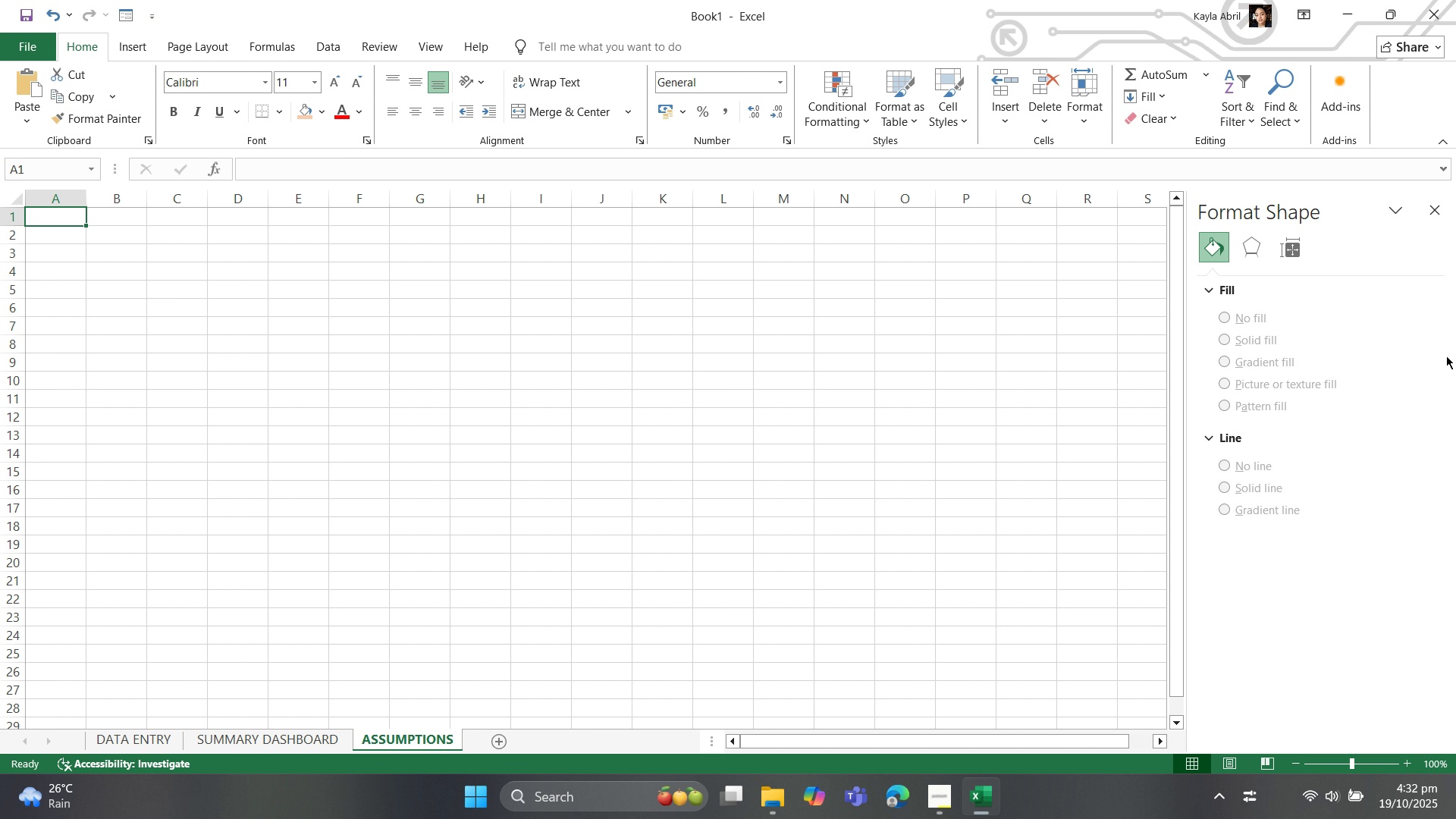 
left_click([1437, 206])
 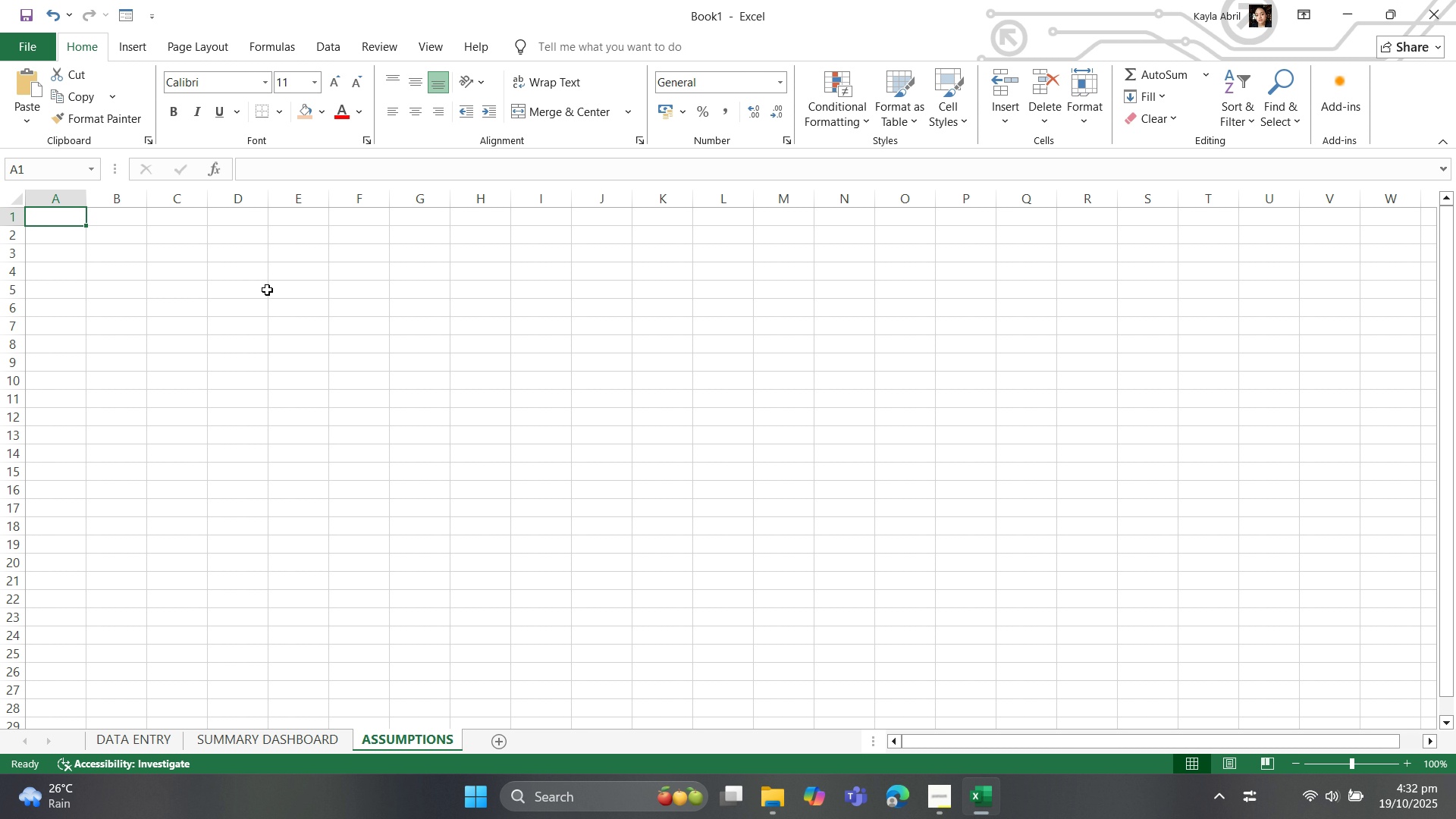 
wait(5.83)
 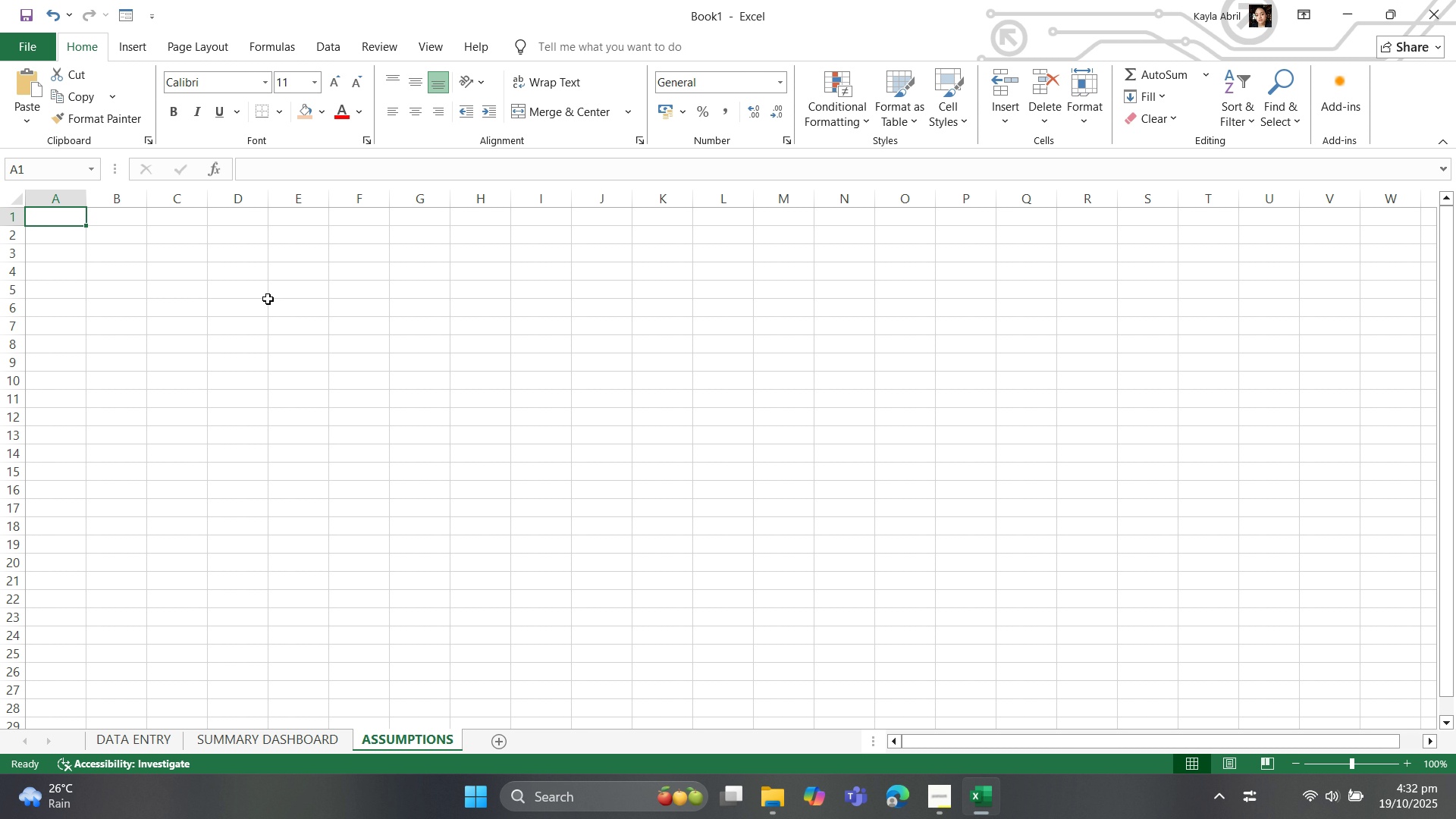 
type(ASSUMPTION)
 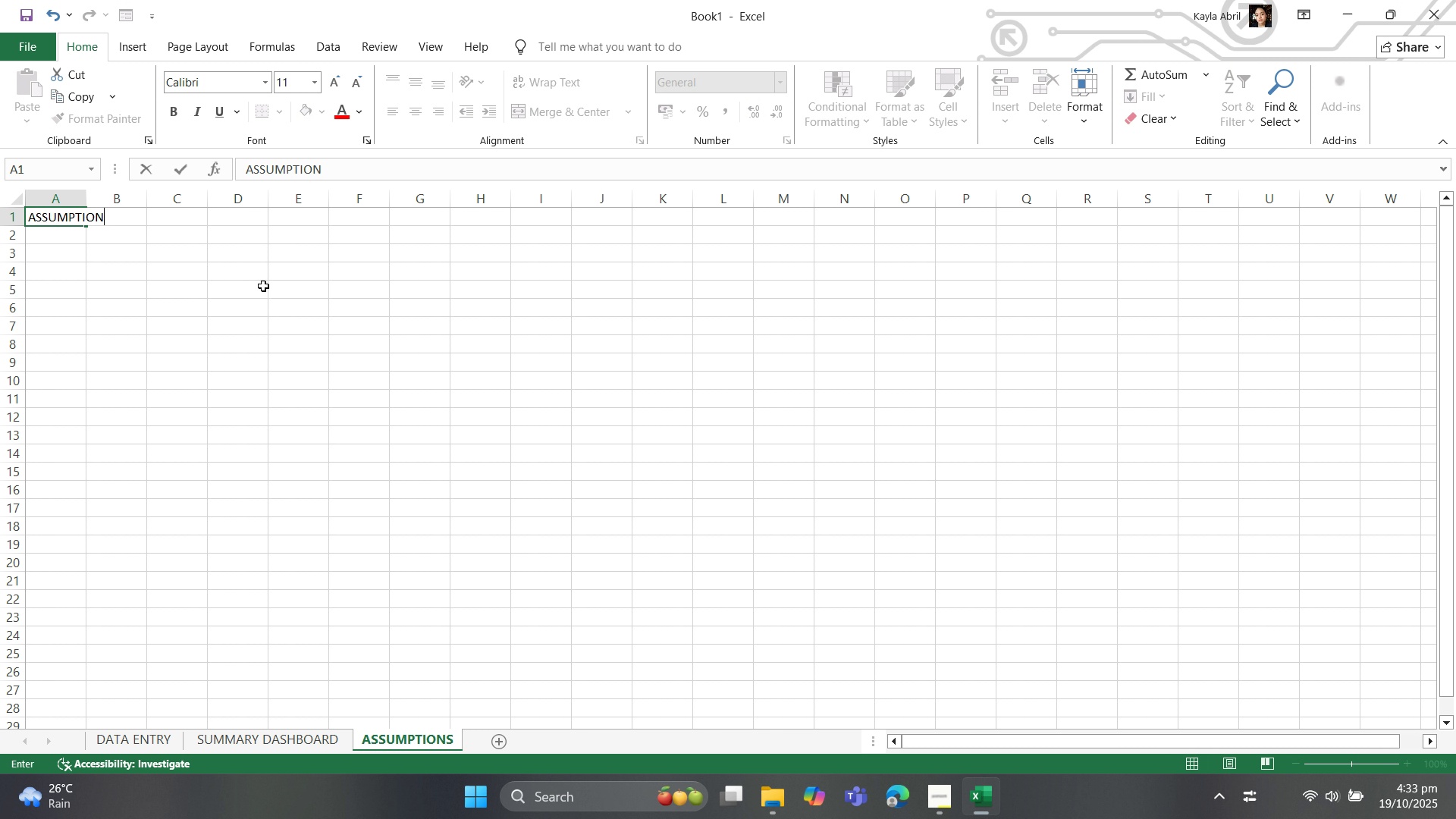 
key(ArrowRight)
 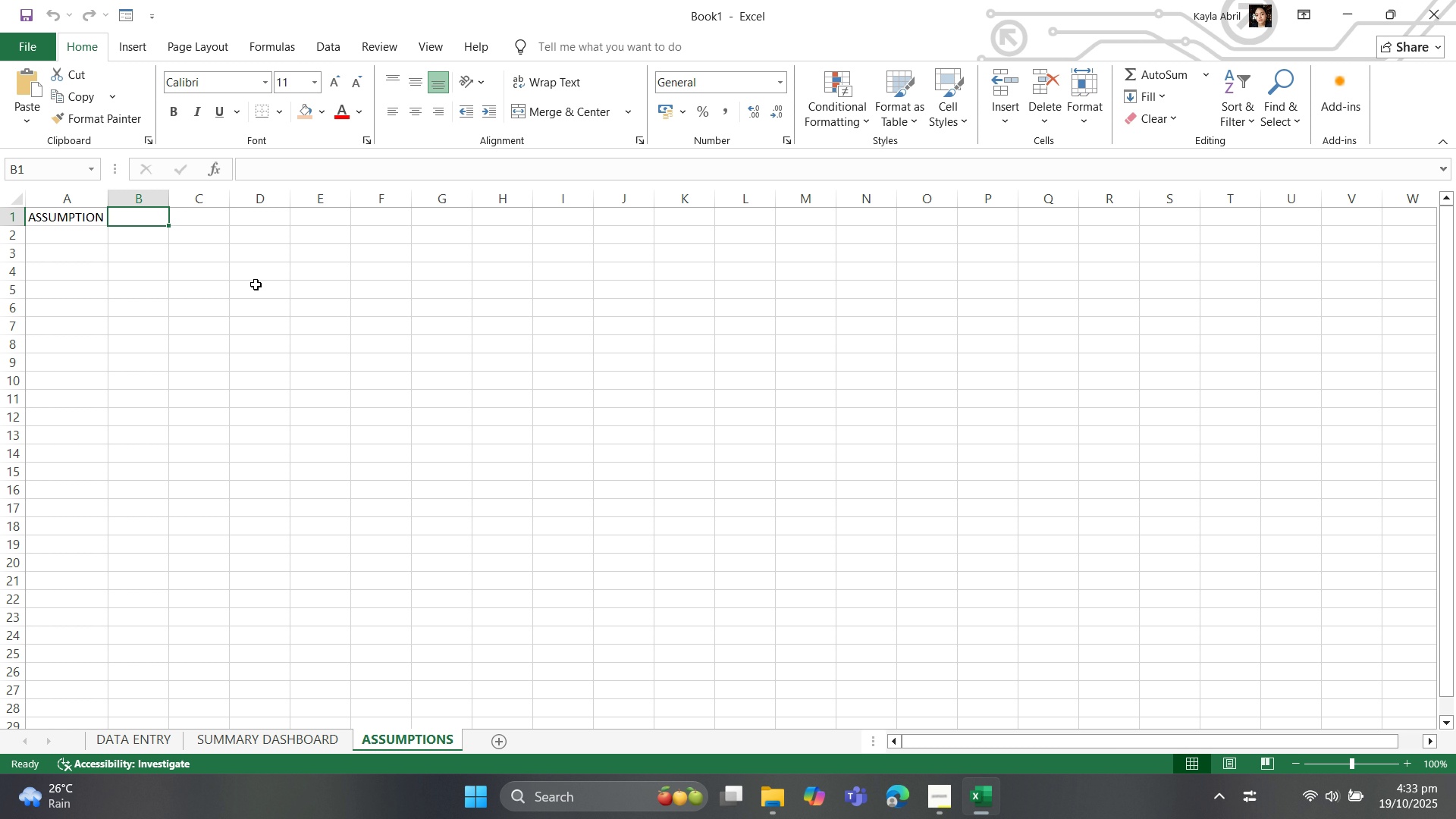 
type(VALUE/NOTE)
 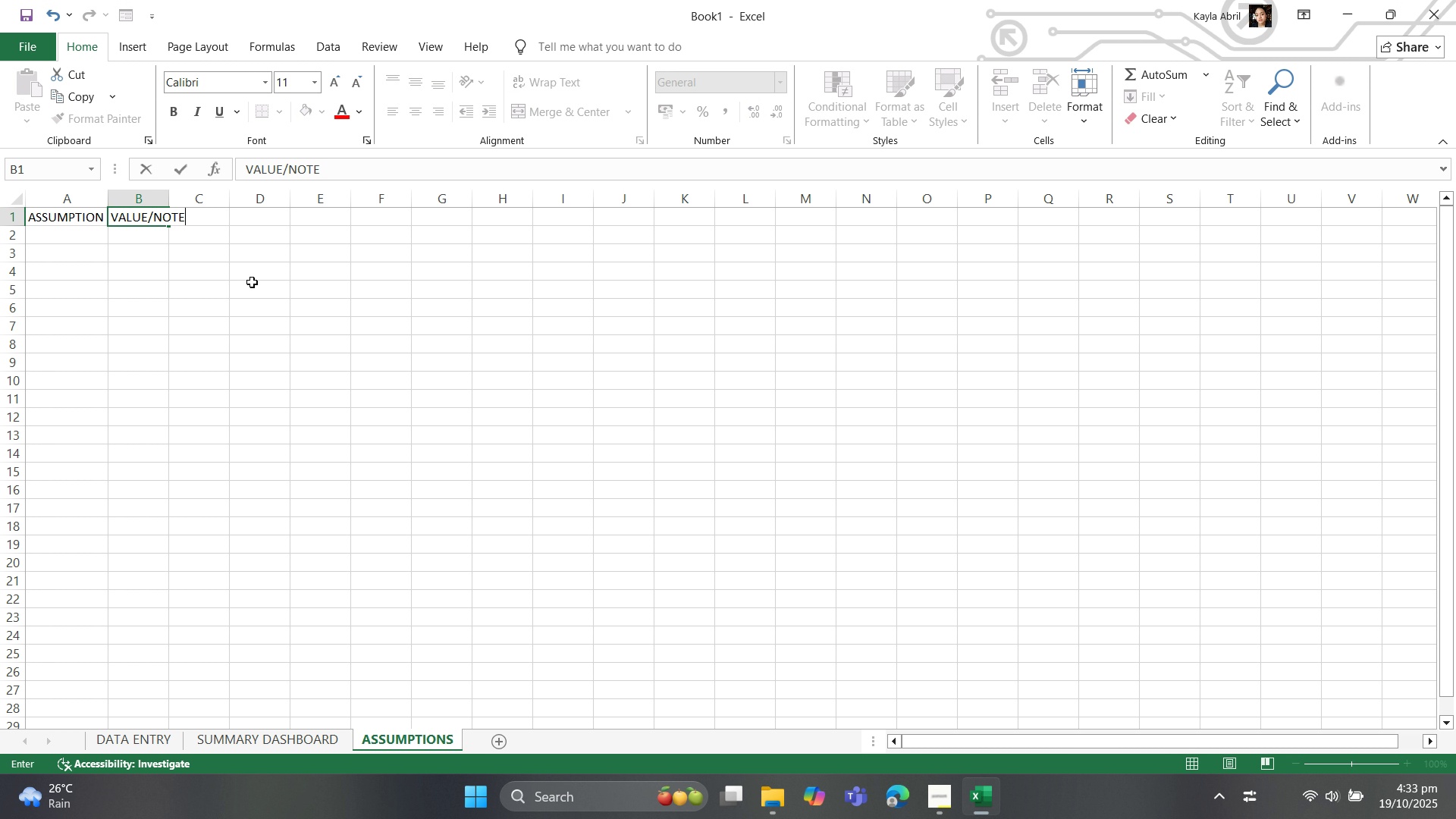 
key(ArrowDown)
 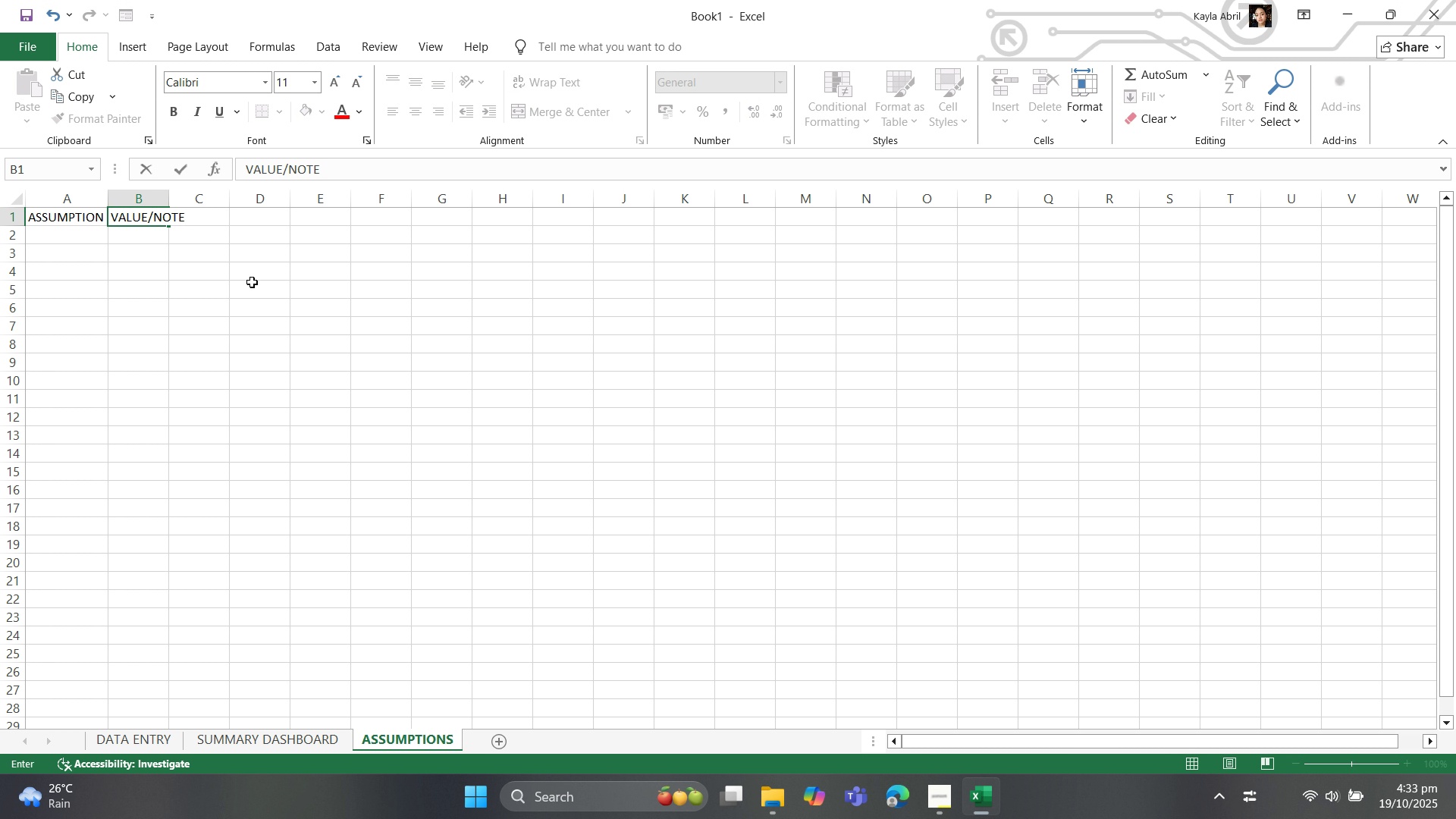 
key(ArrowLeft)
 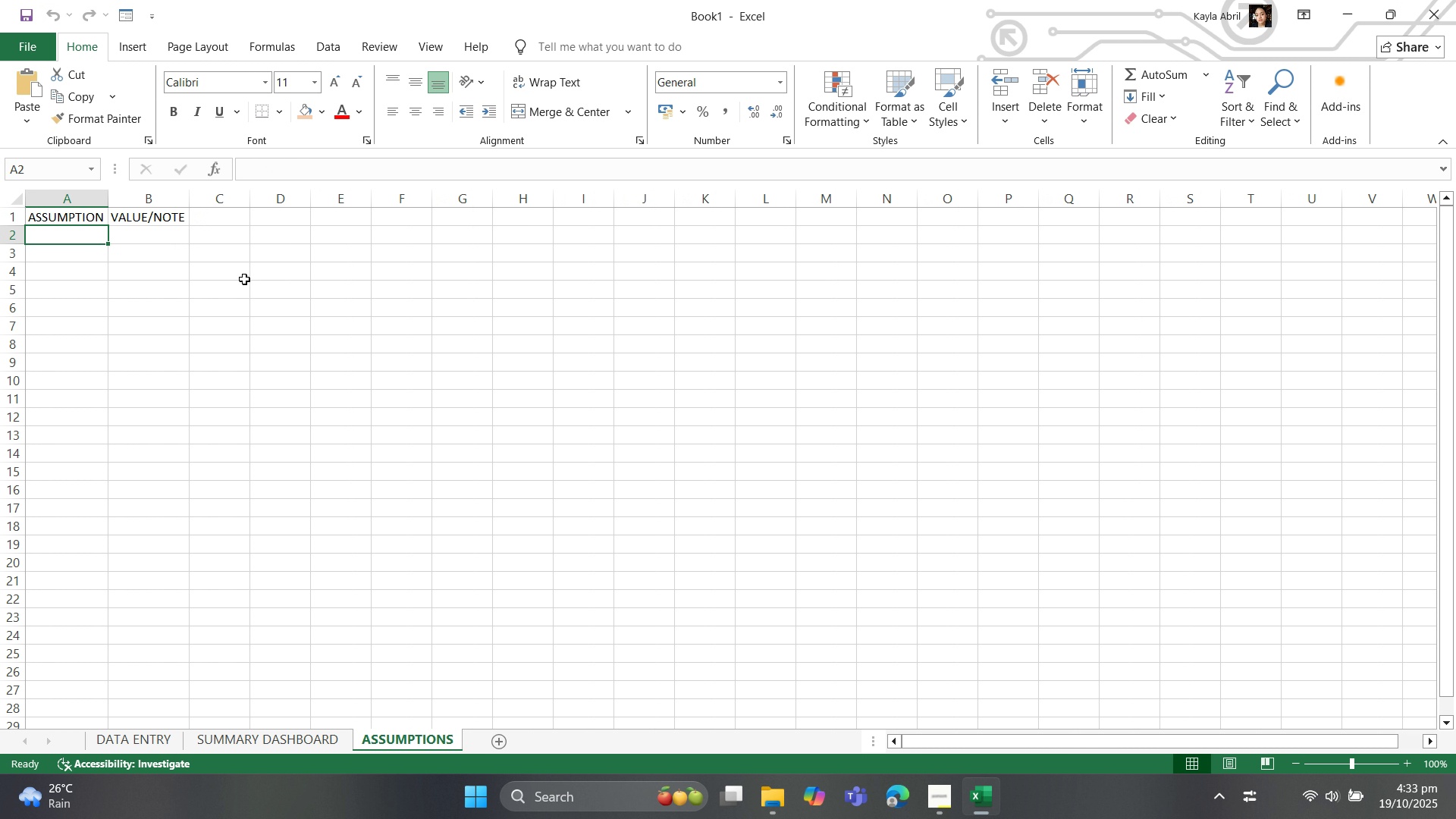 
type(Cost Inflation Rate)
 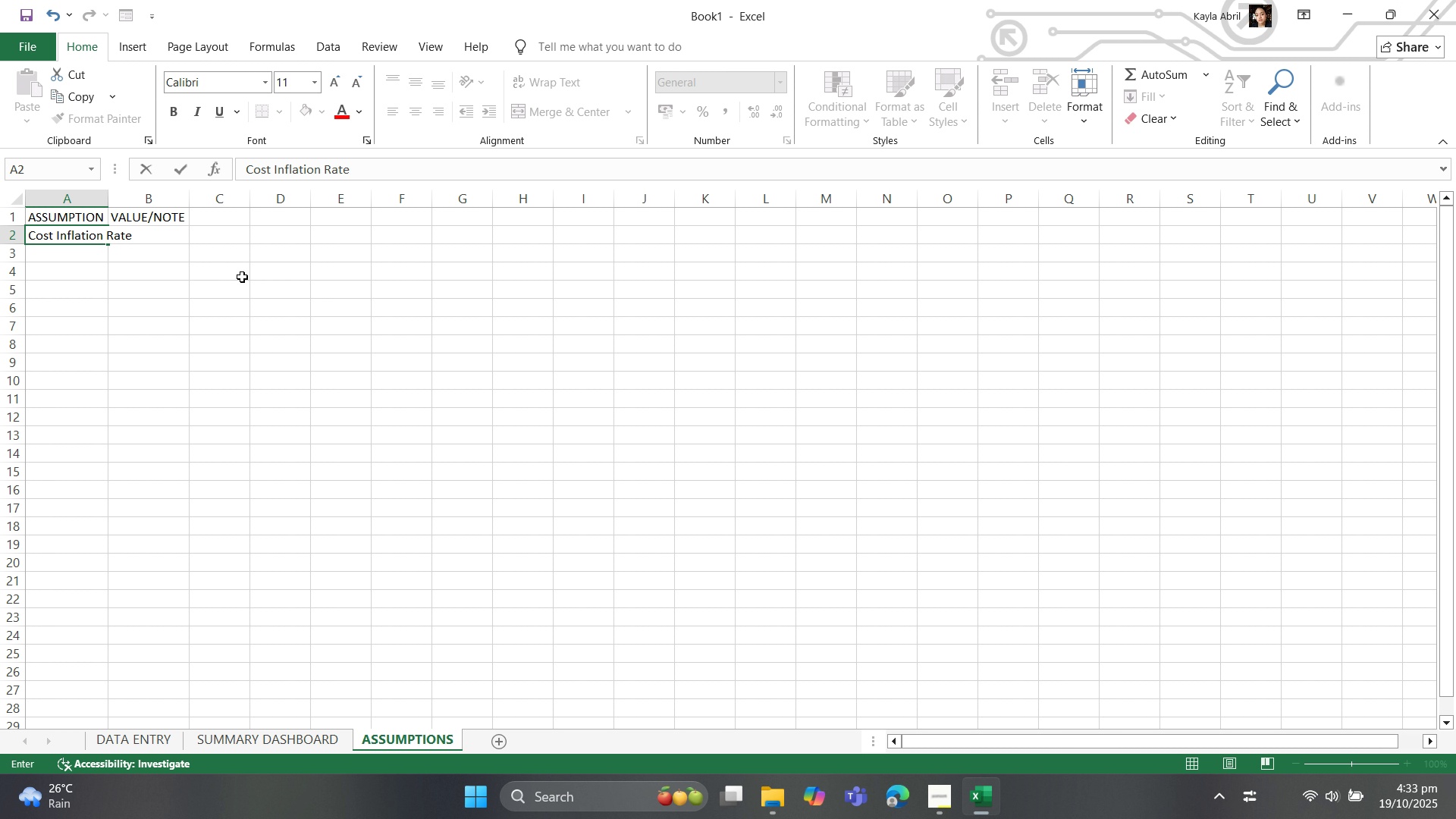 
key(ArrowRight)
 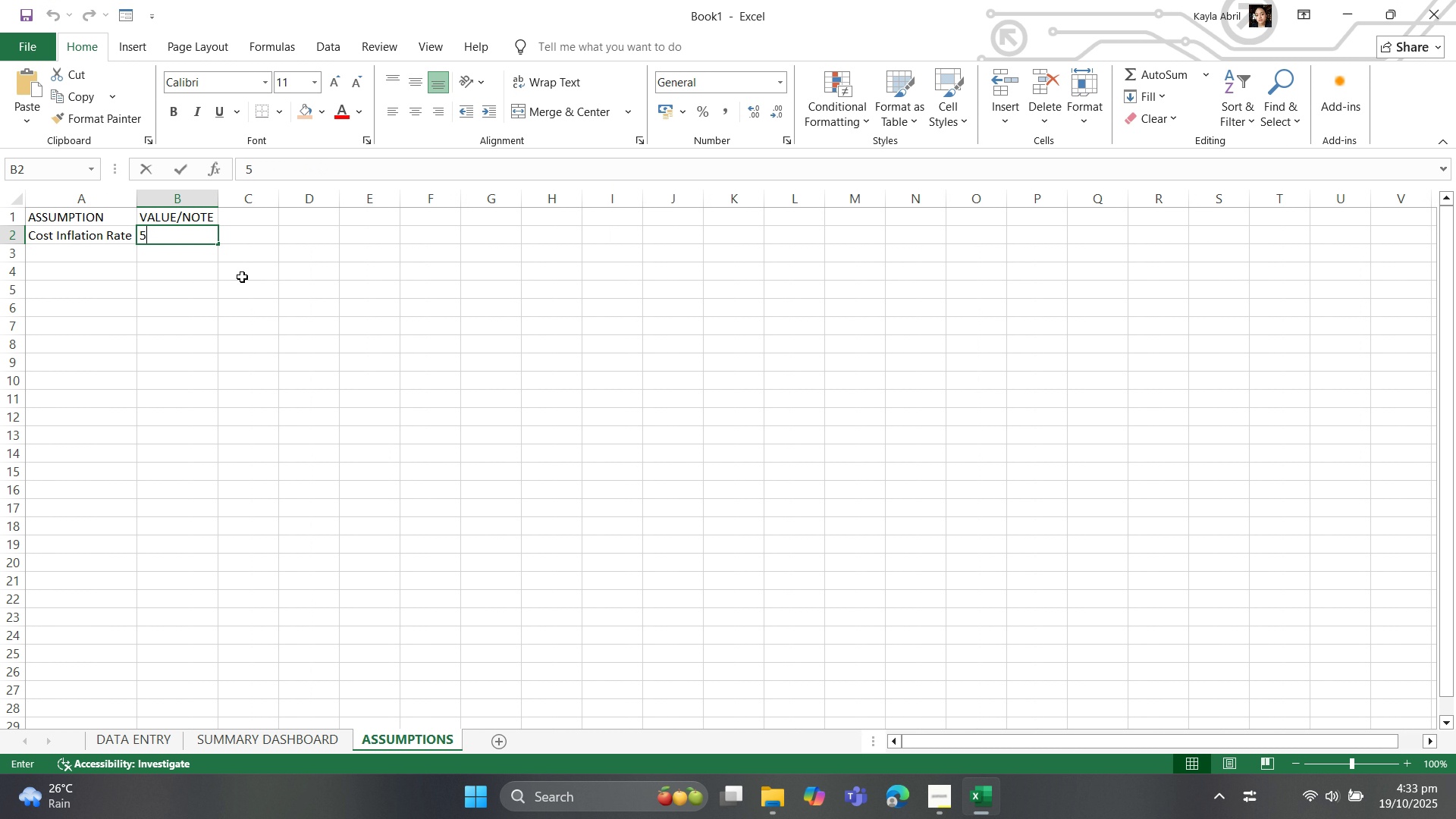 
type(5% annually)
 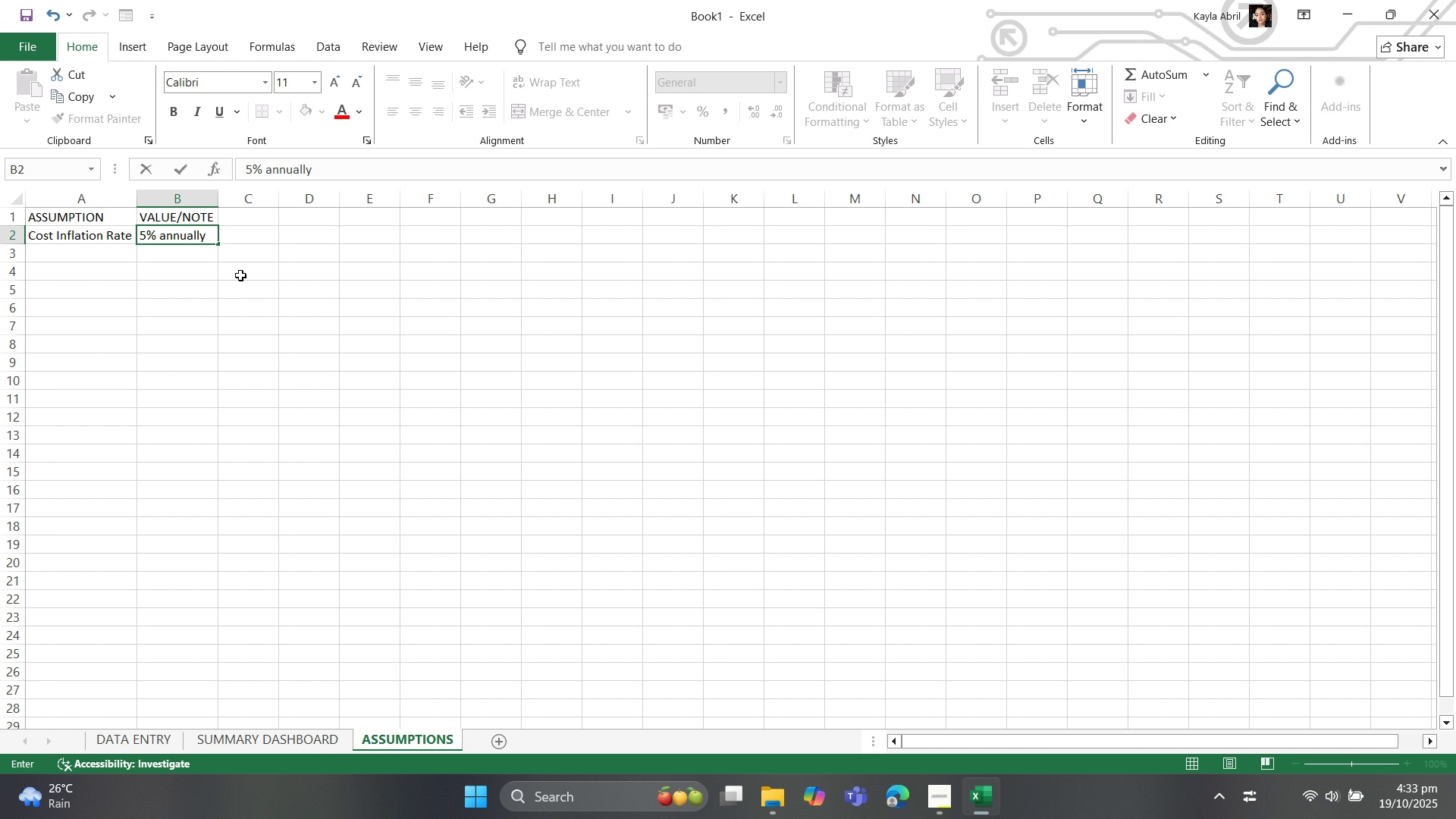 
key(ArrowDown)
 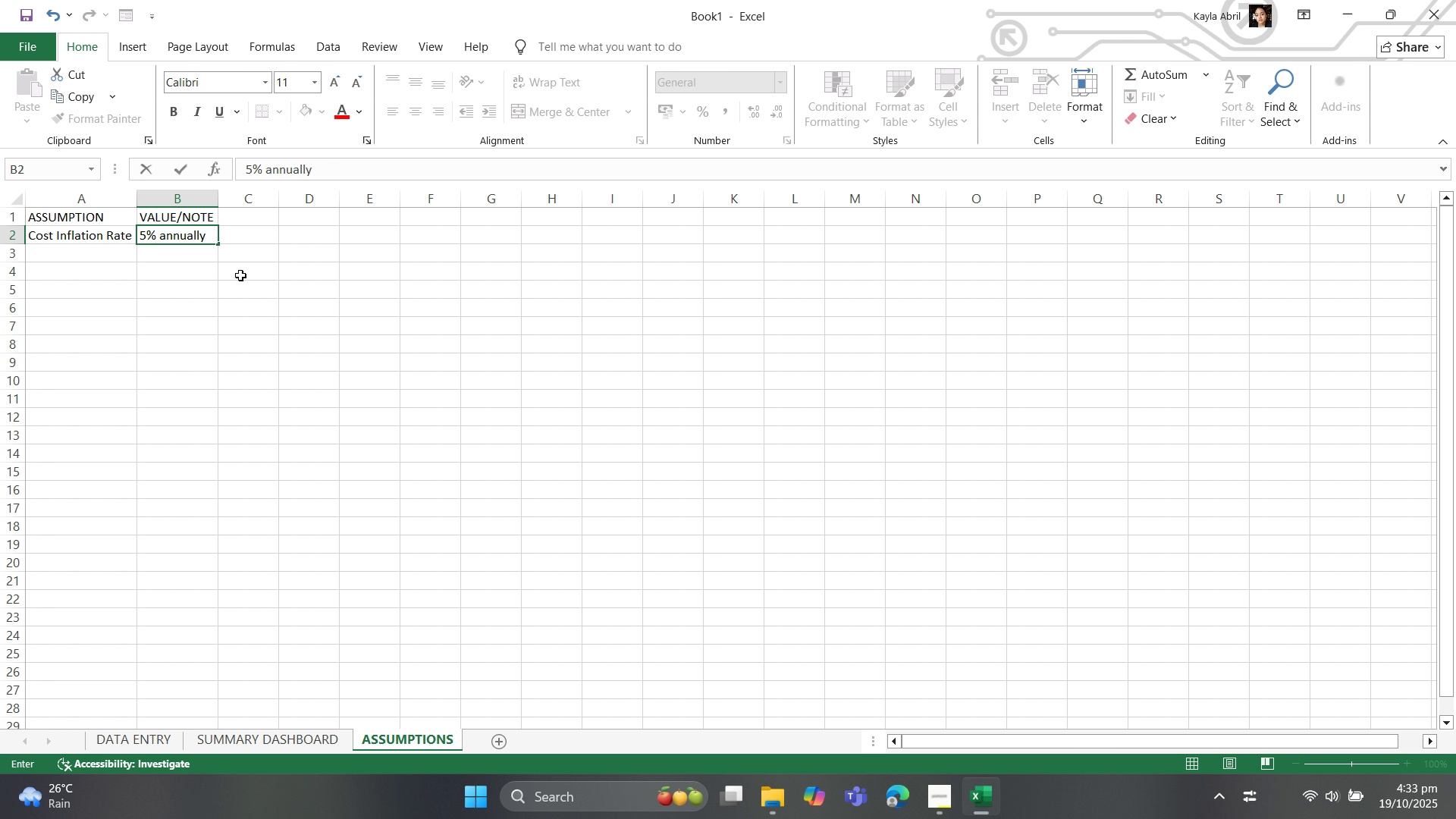 
key(ArrowLeft)
 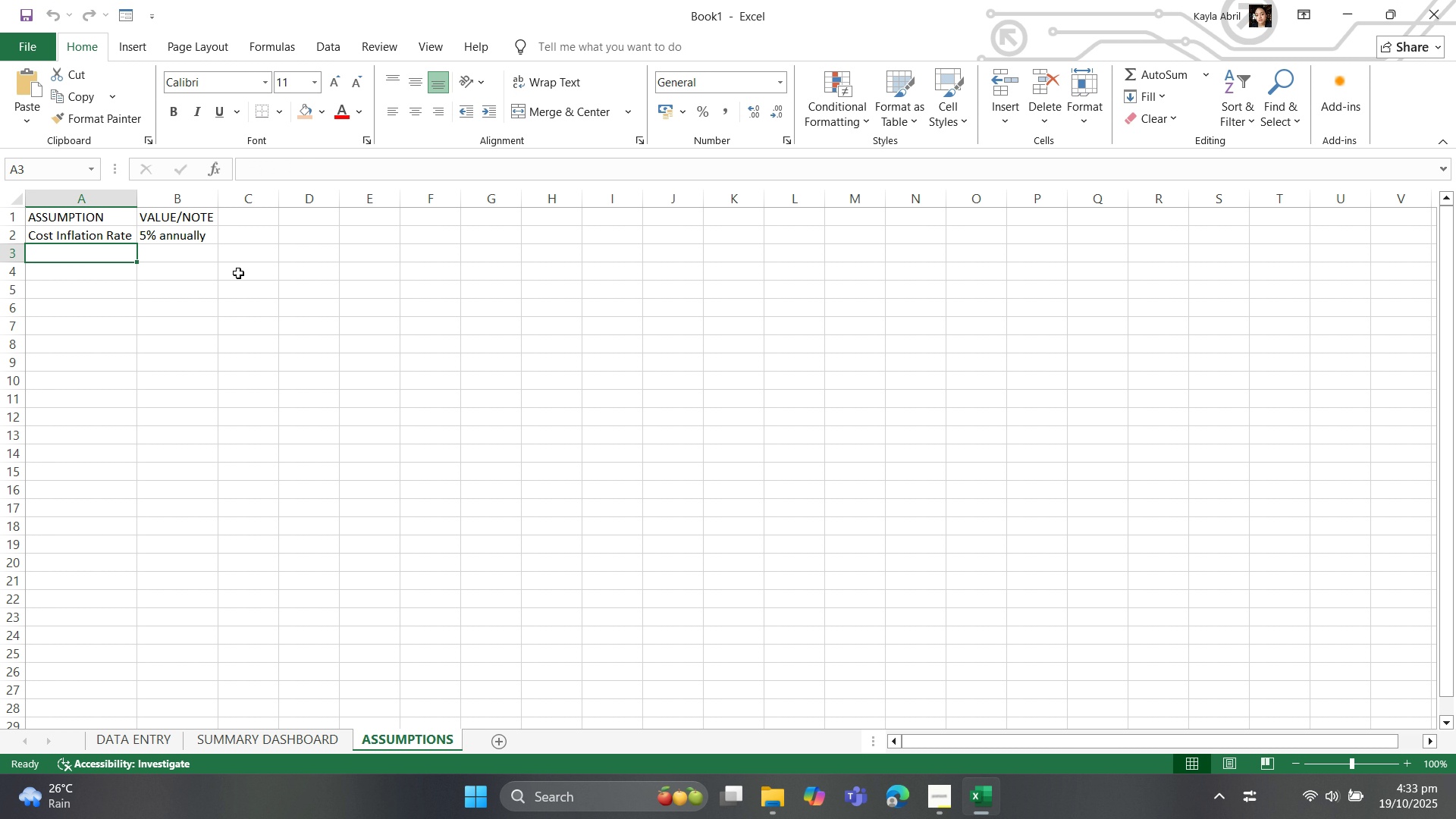 
type(Unpredictably )
 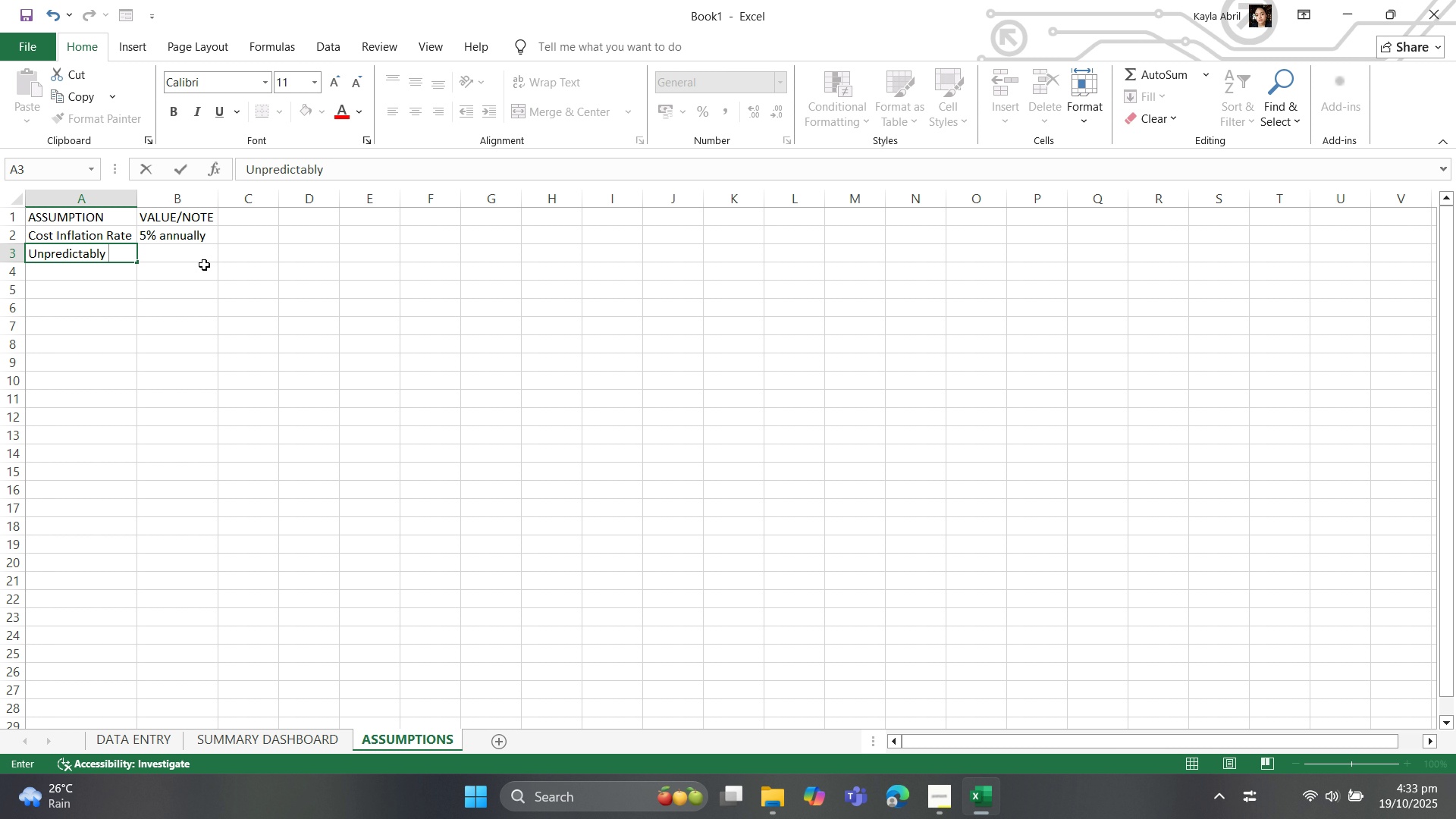 
key(Backspace)
key(Backspace)
key(Backspace)
type(ility )
 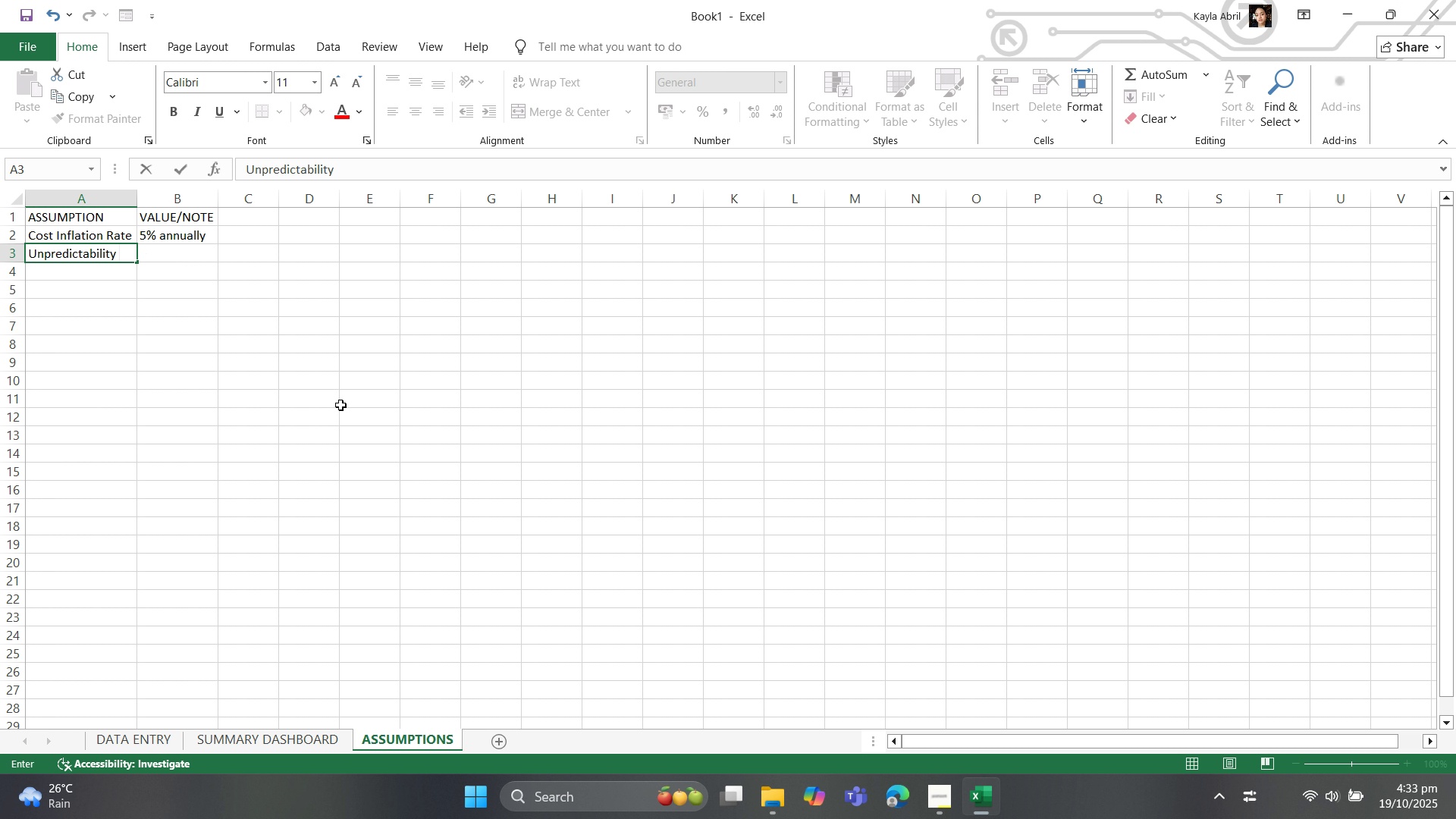 
wait(6.78)
 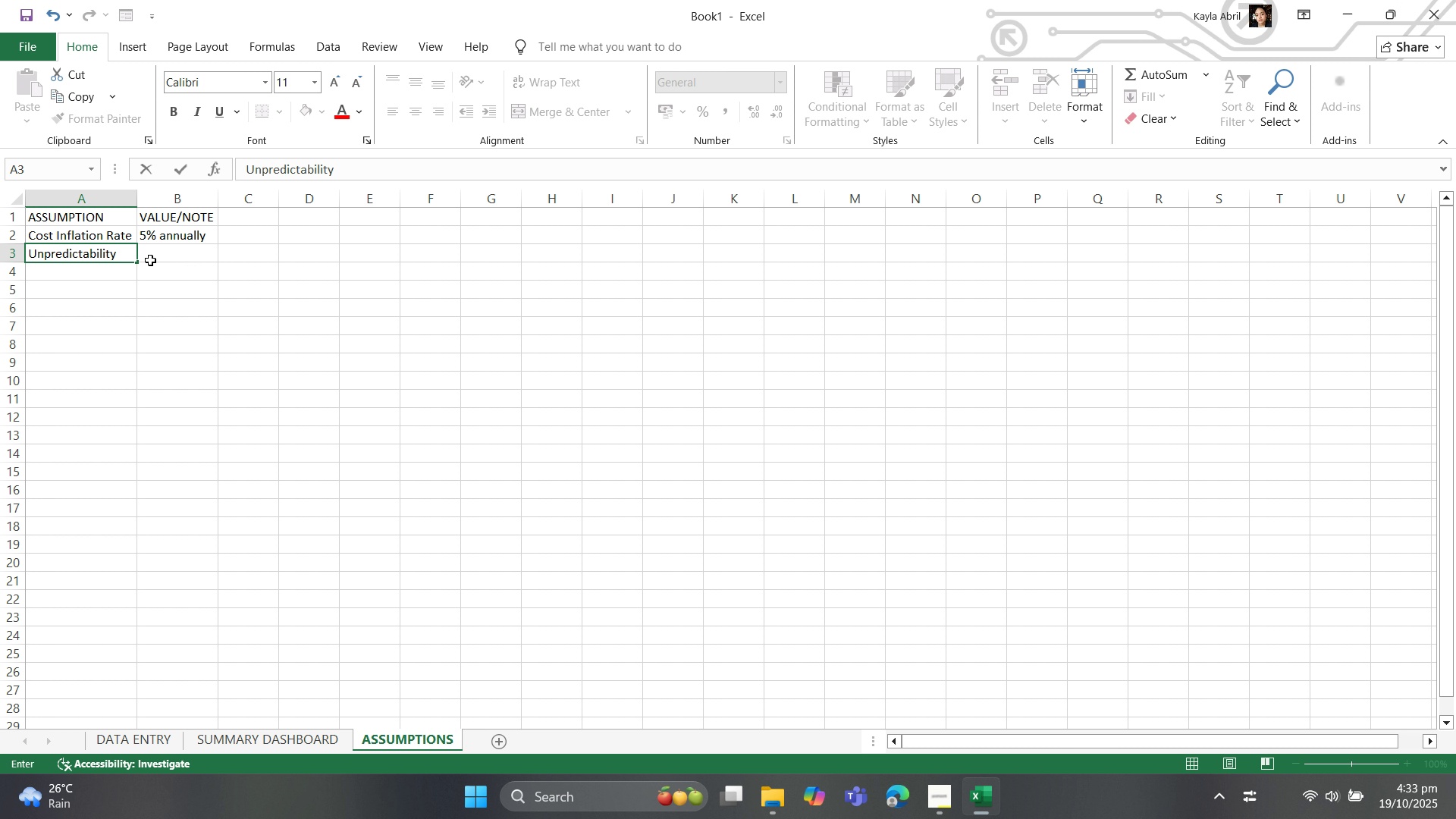 
type(Buffer)
 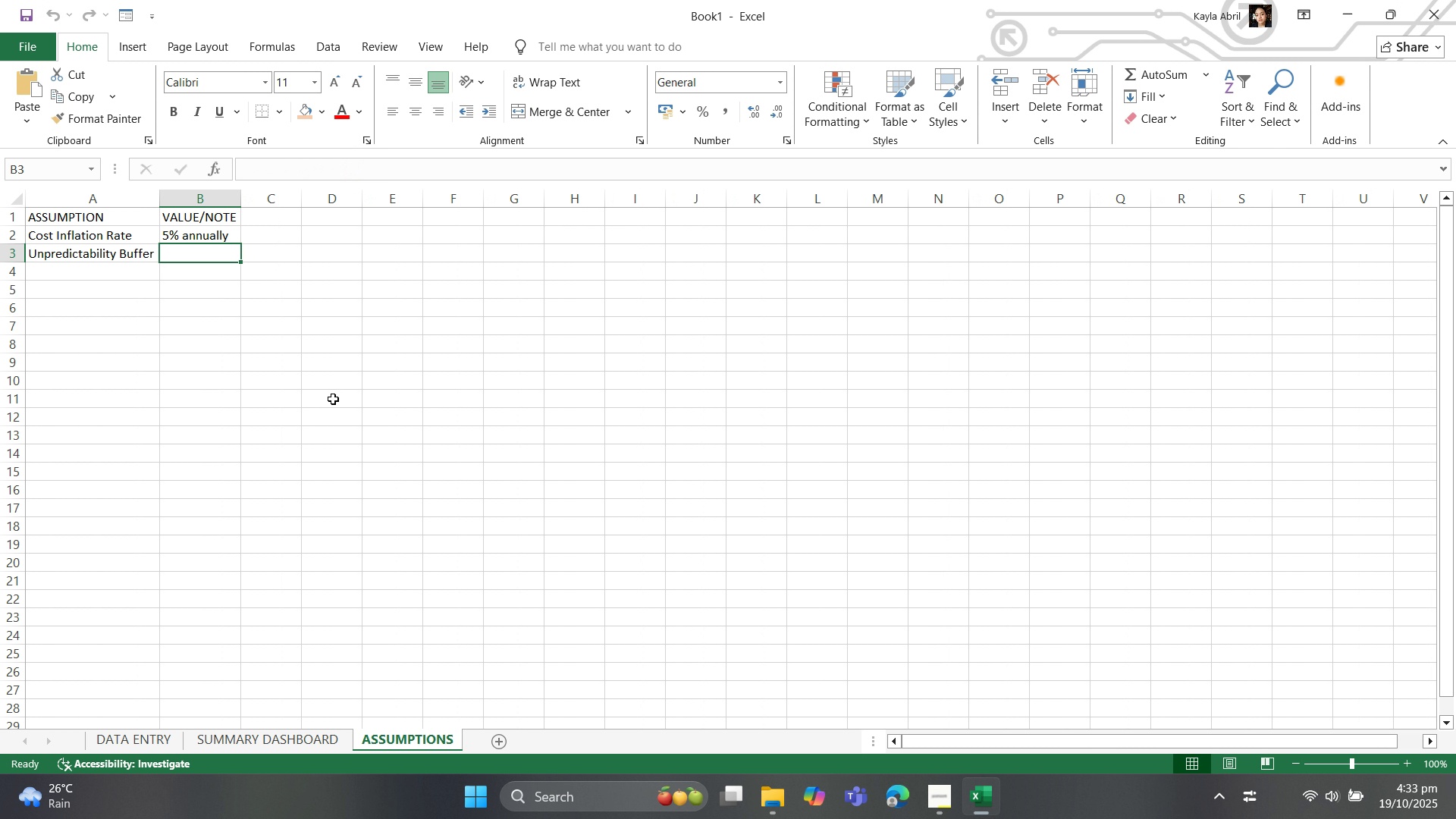 
key(ArrowRight)
 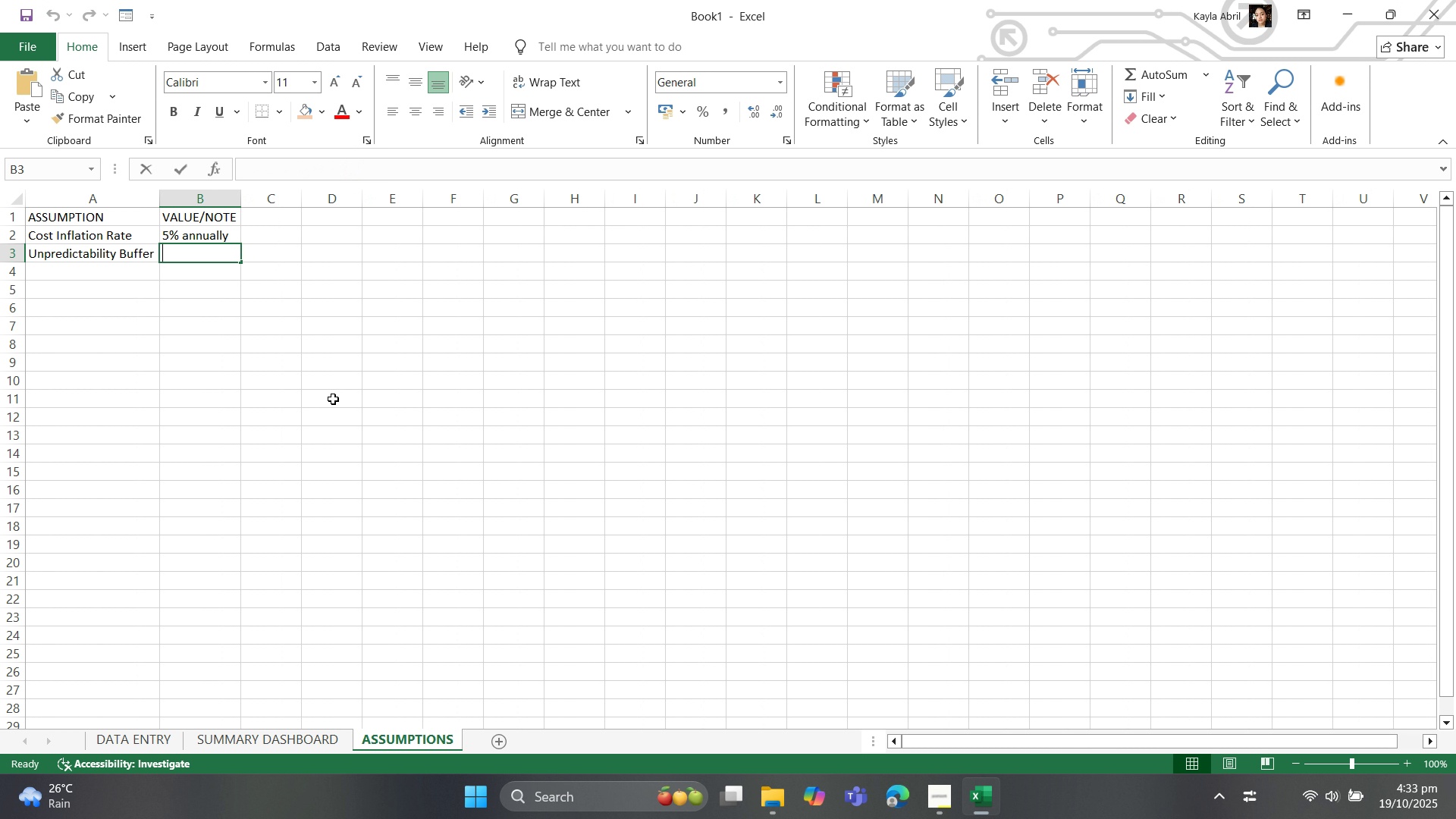 
type(10% of total costs)
 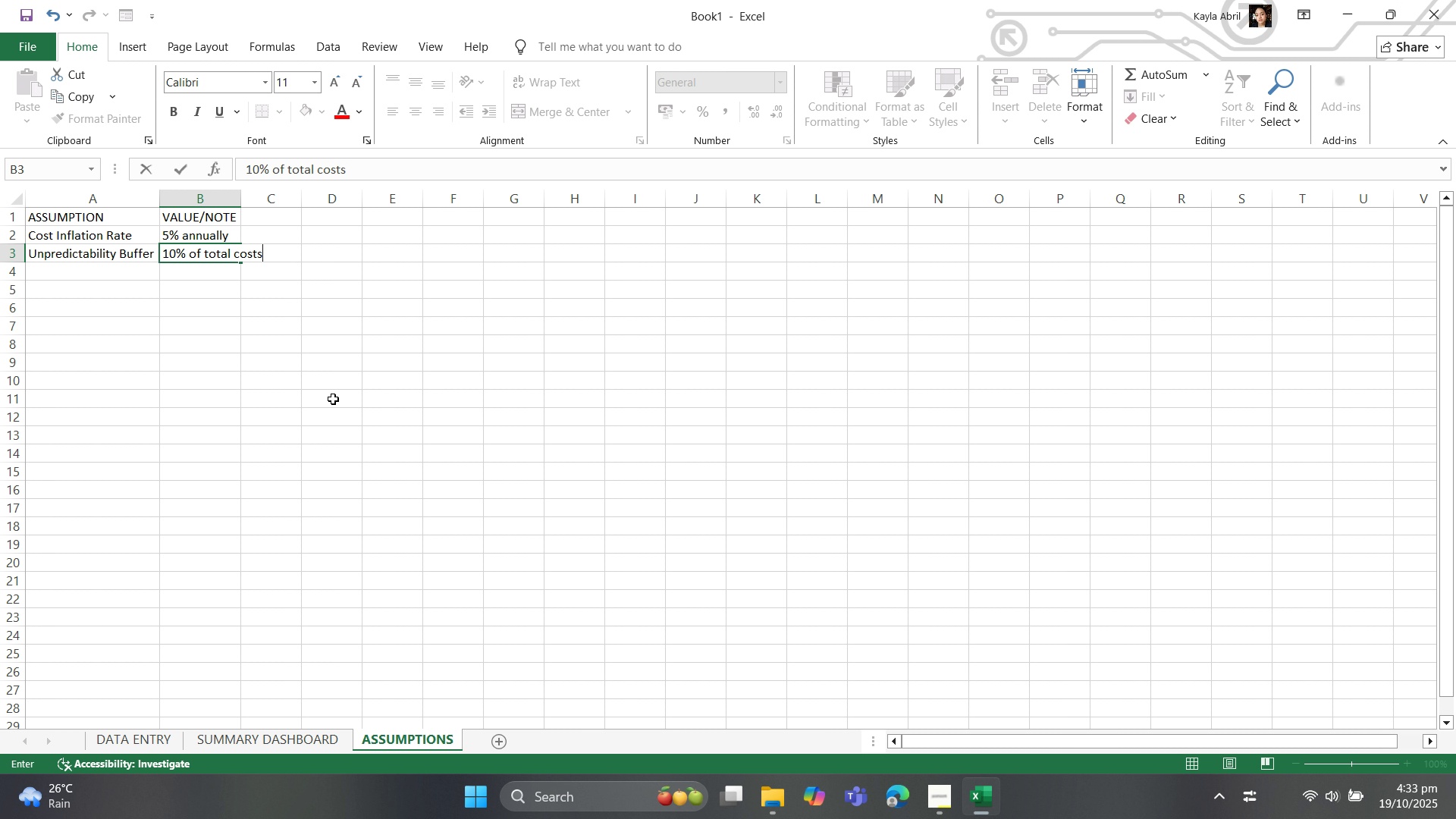 
key(ArrowUp)
 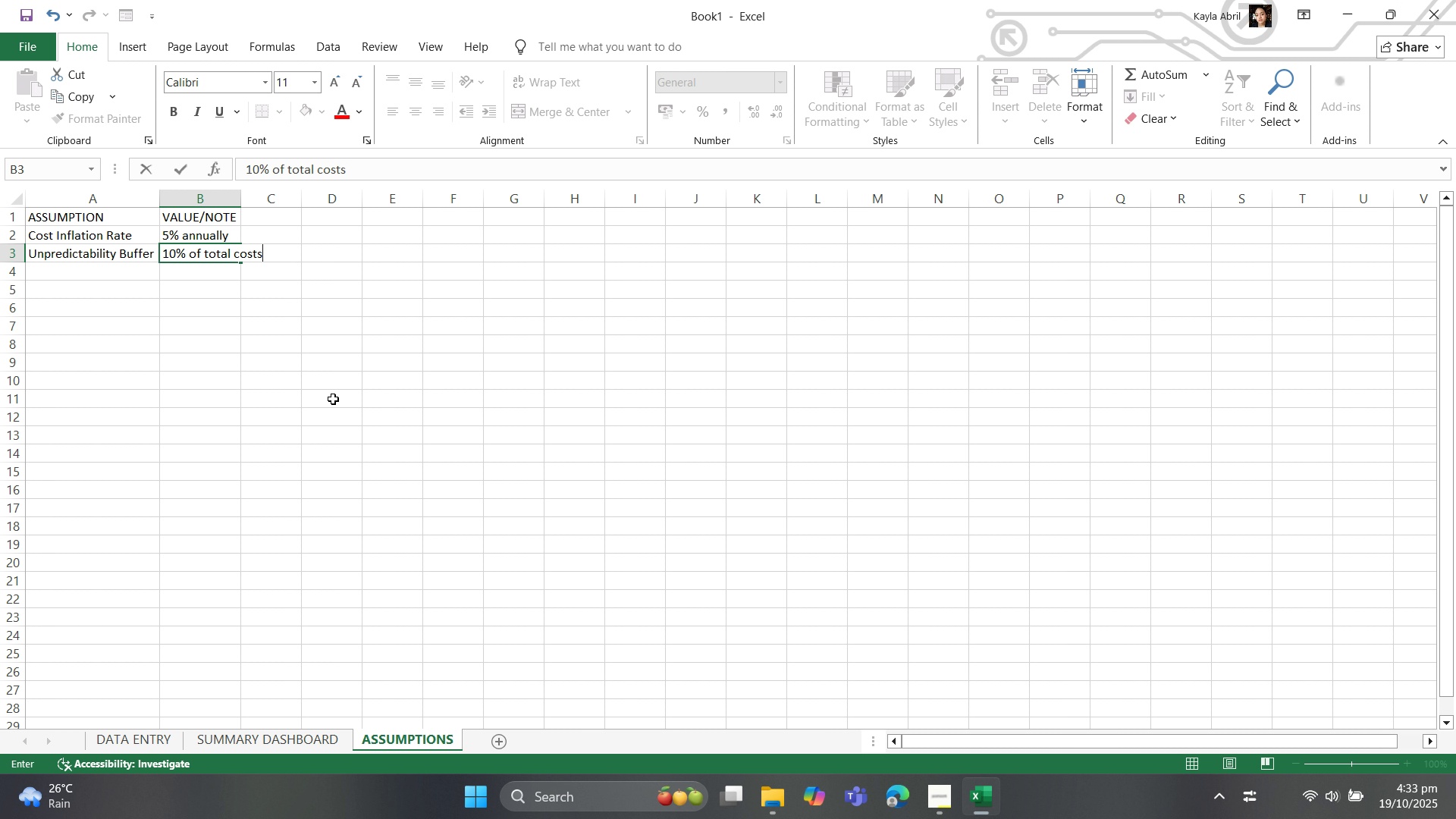 
key(ArrowDown)
 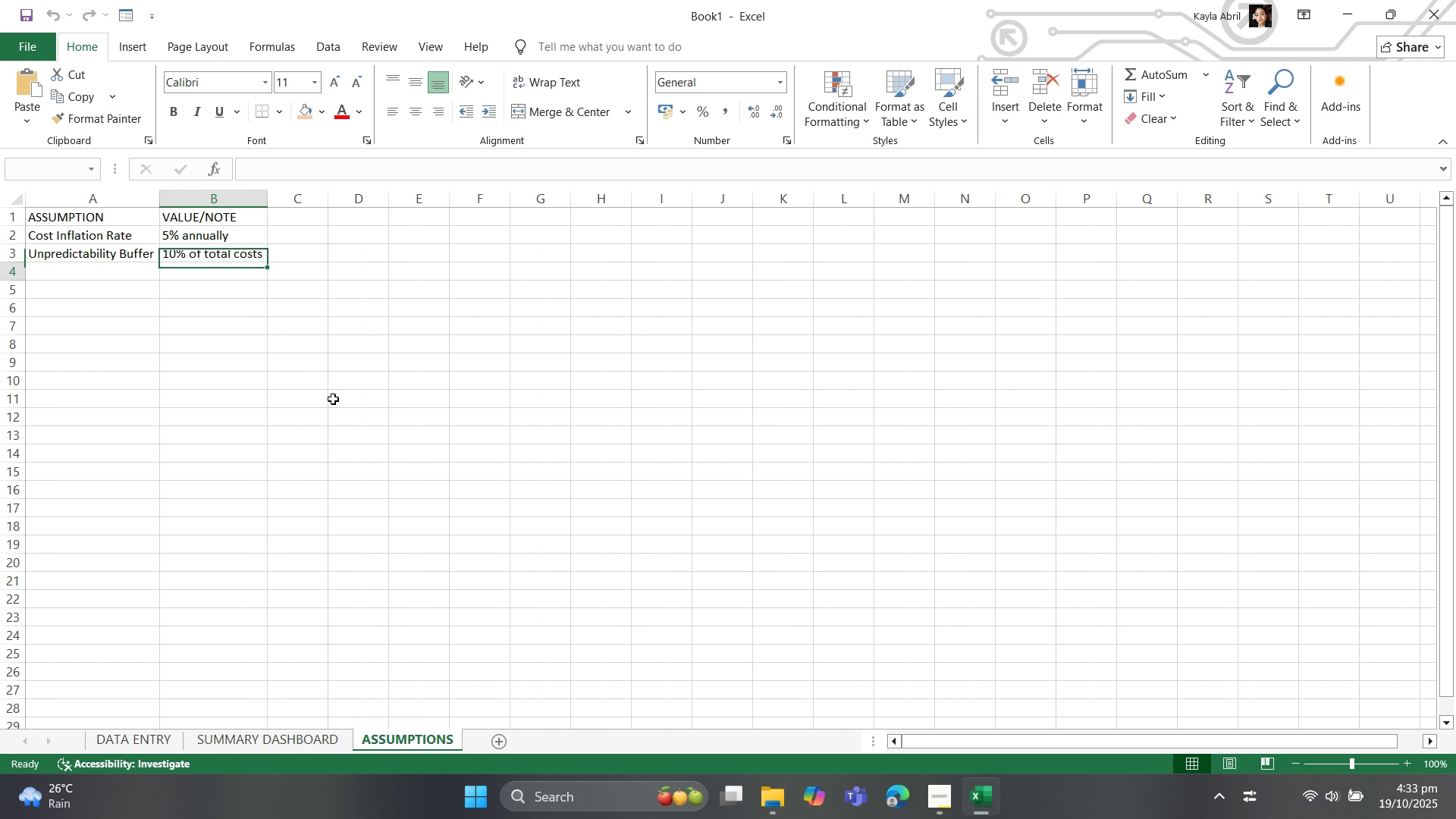 
key(ArrowDown)
 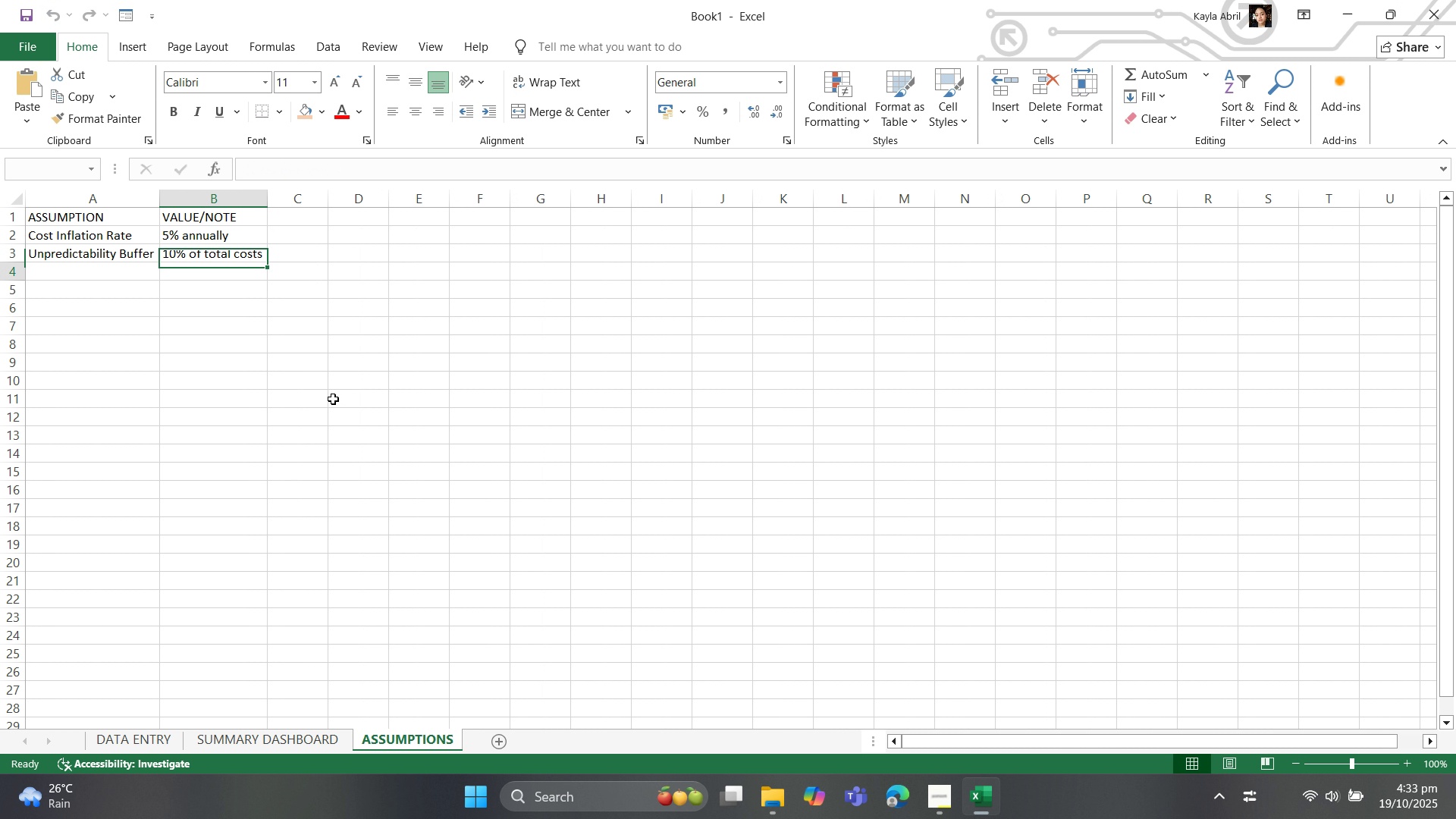 
key(ArrowLeft)
 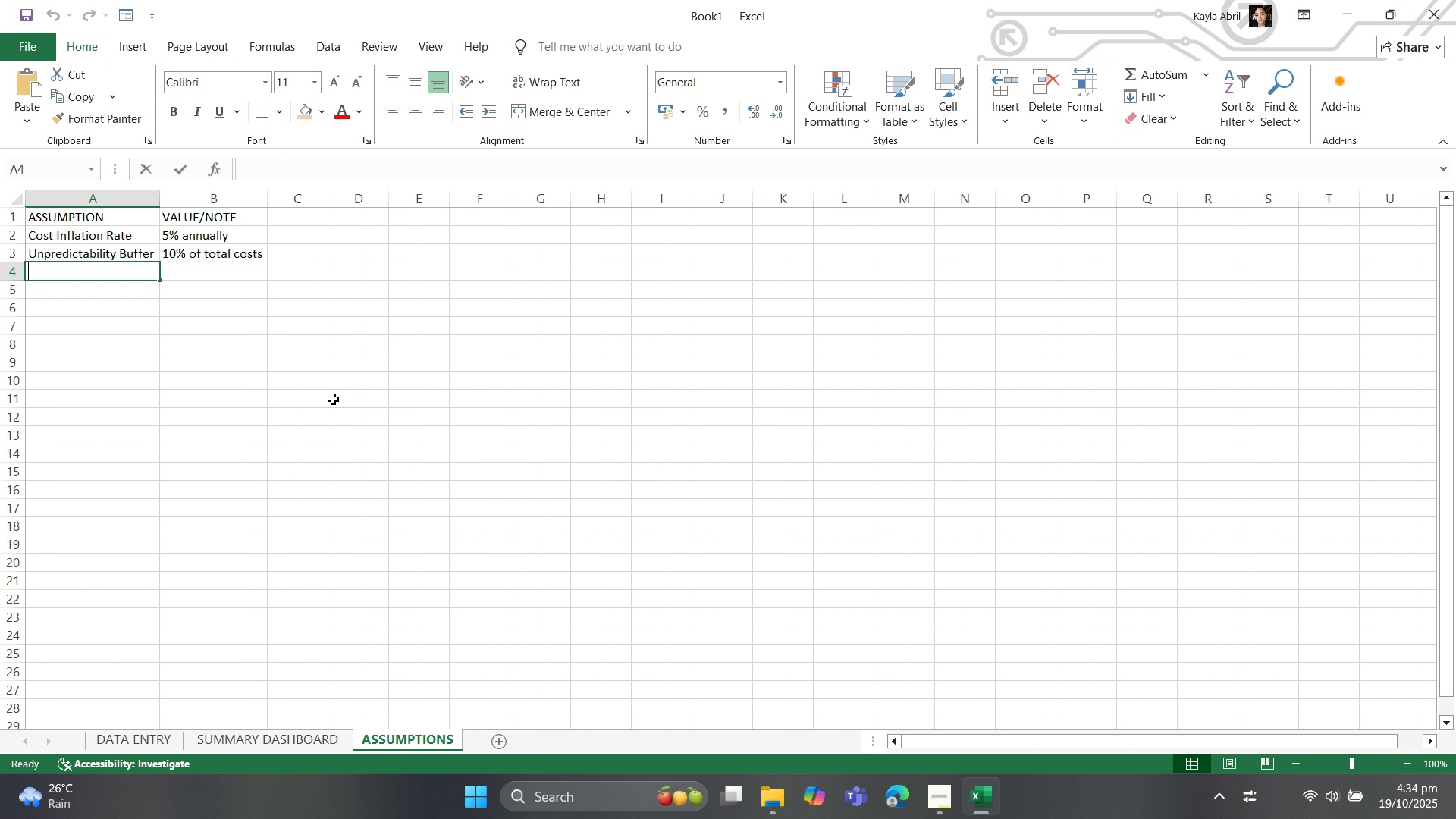 
wait(5.57)
 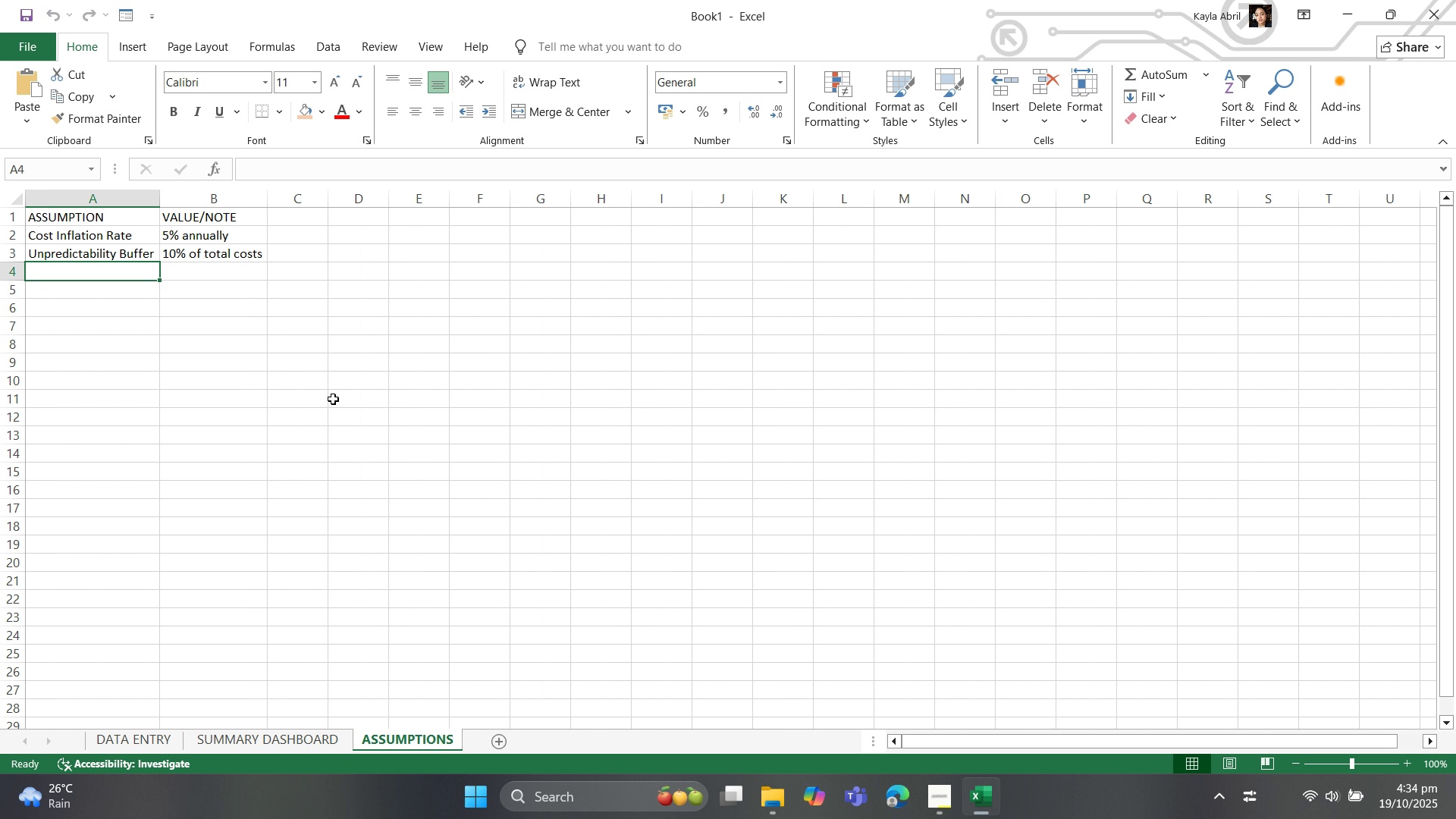 
type(Typical Project Duration)
 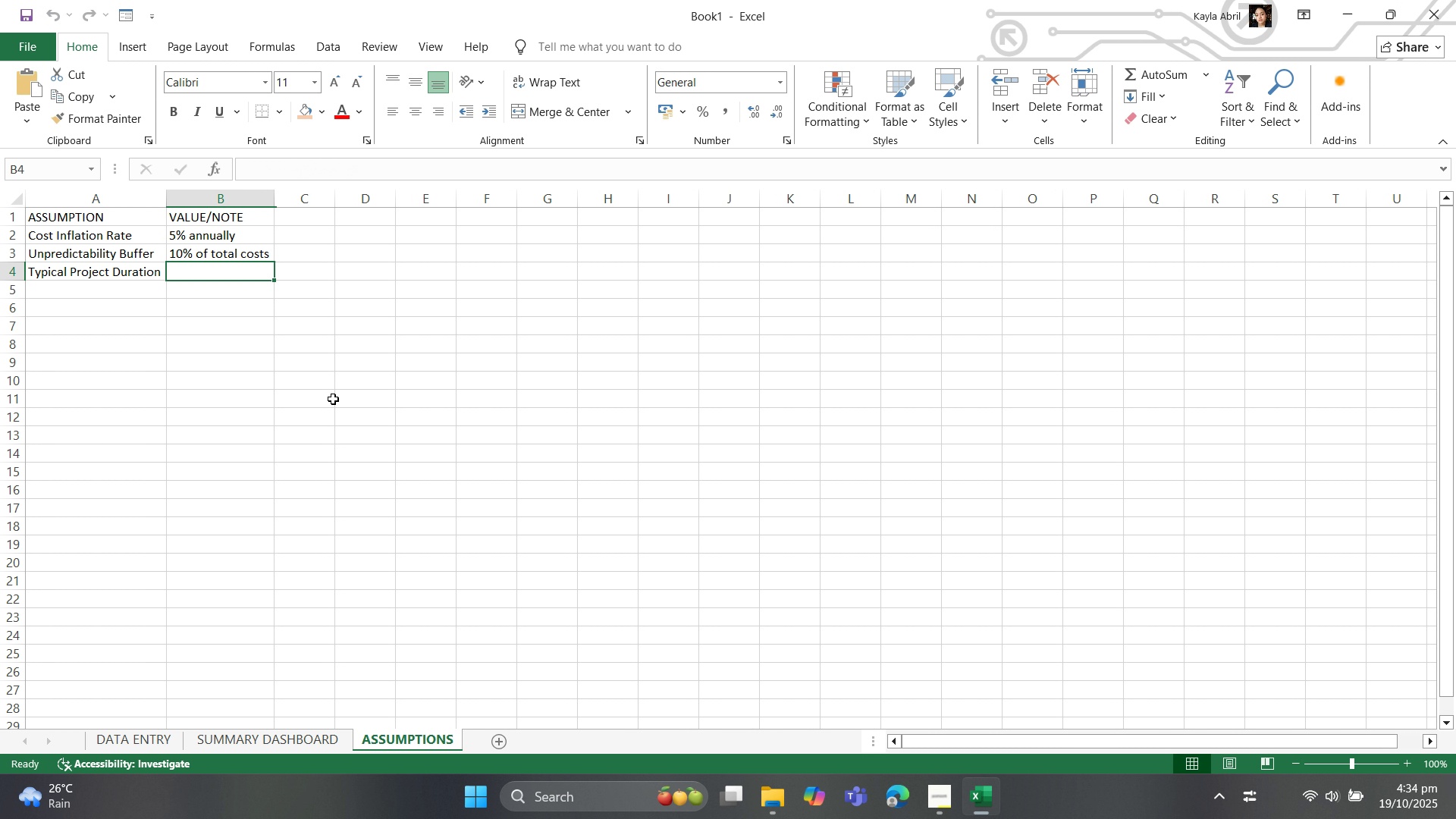 
 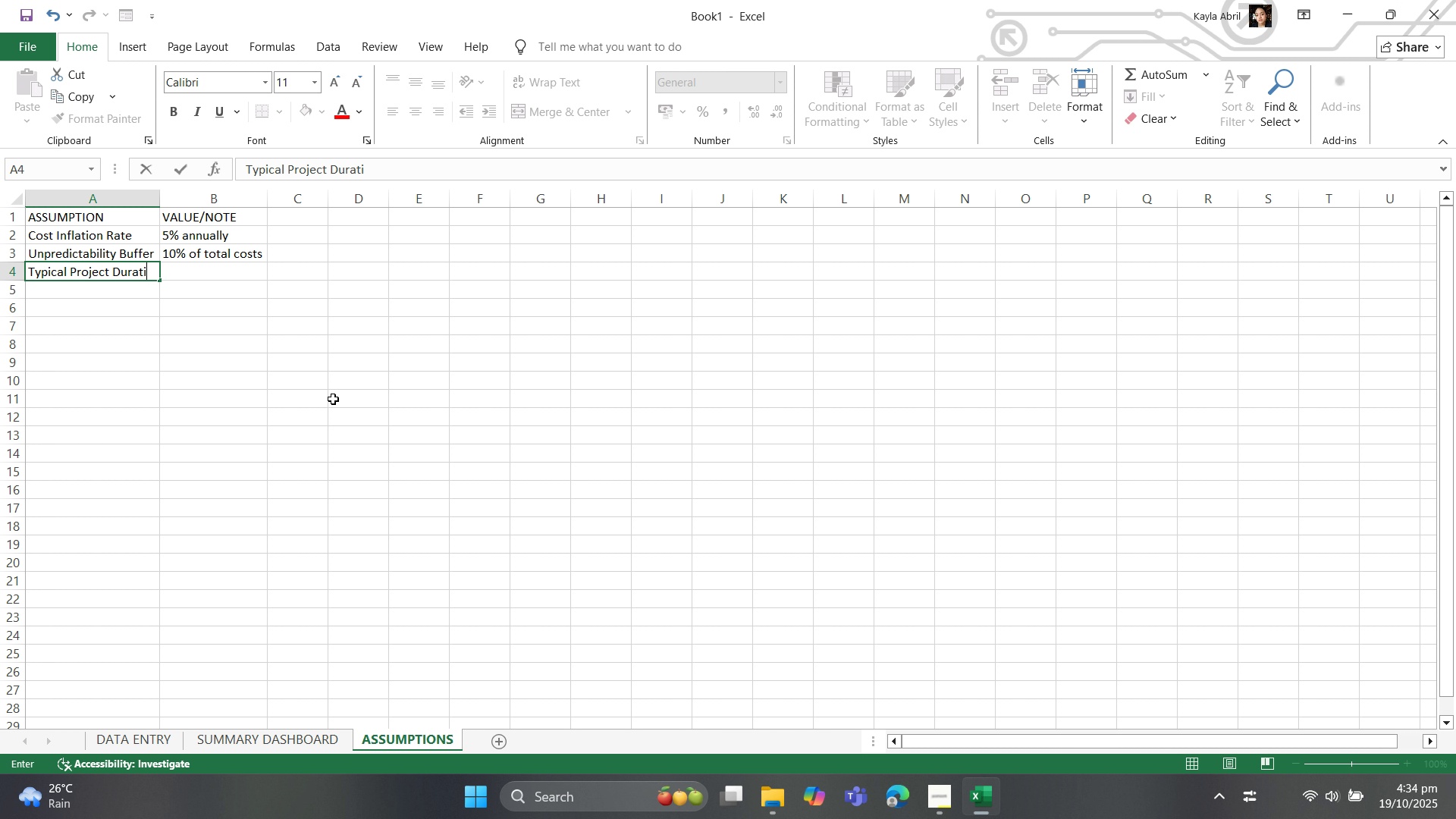 
key(ArrowRight)
 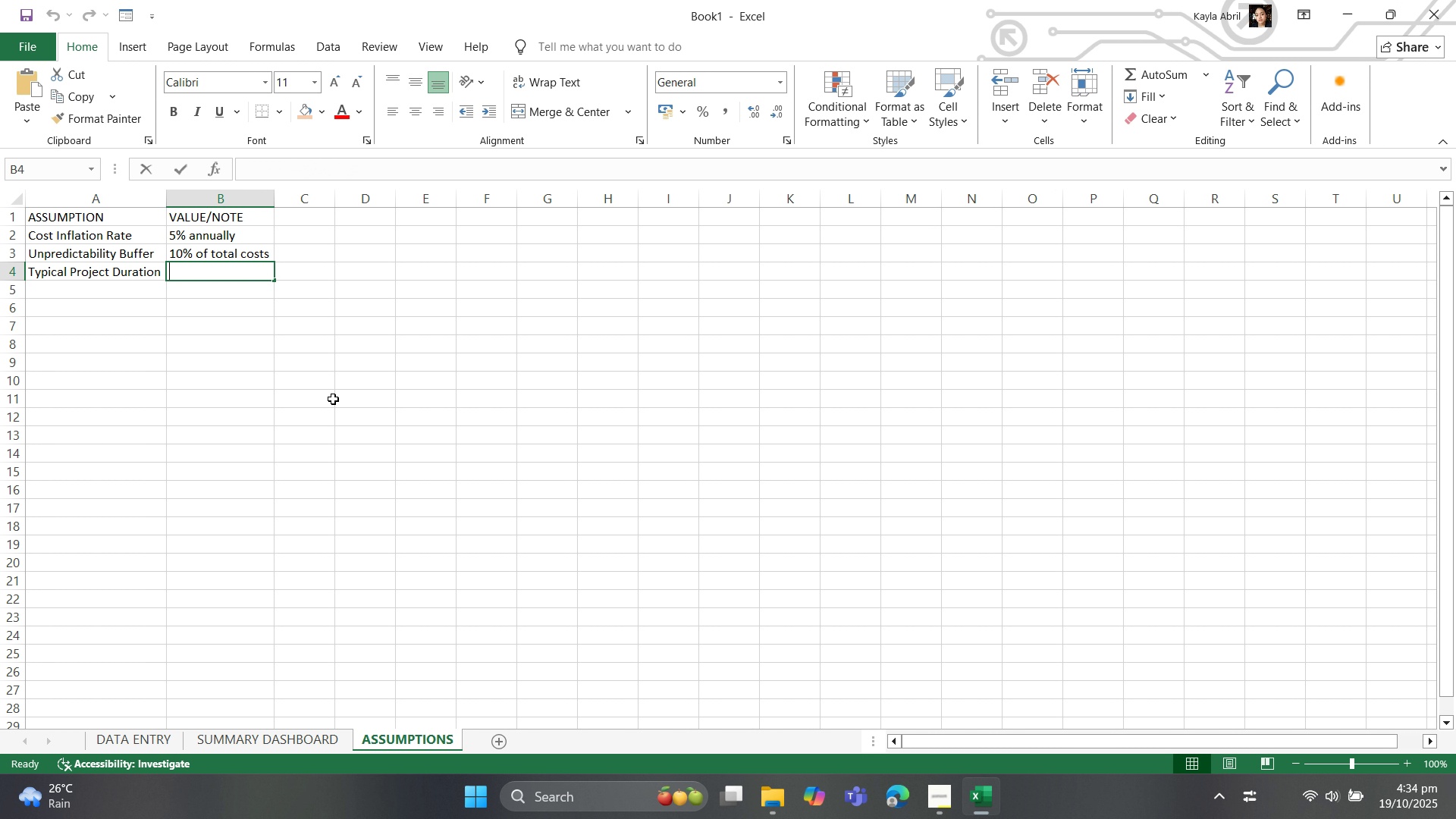 
type(6-12 months)
 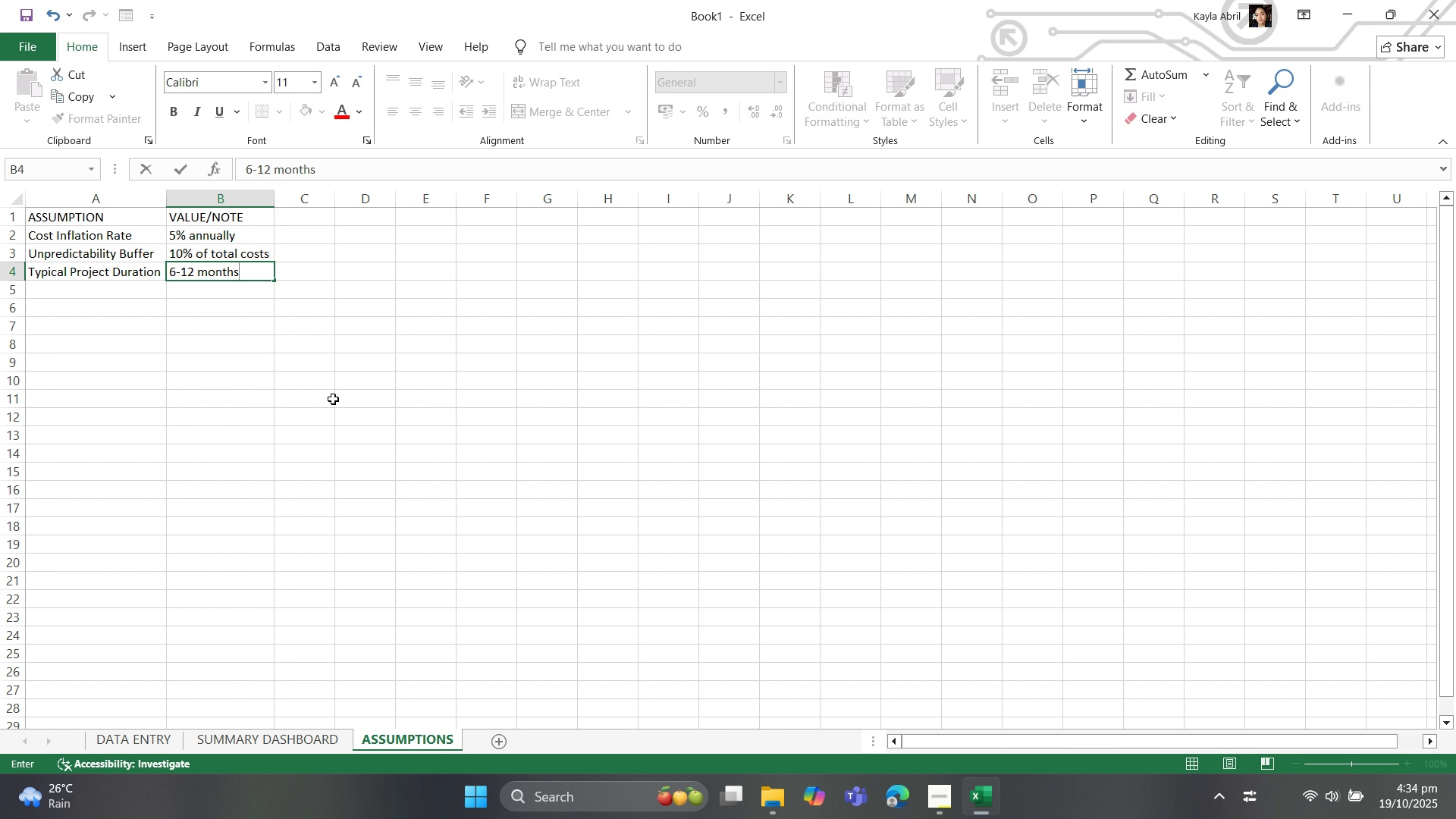 
key(ArrowDown)
 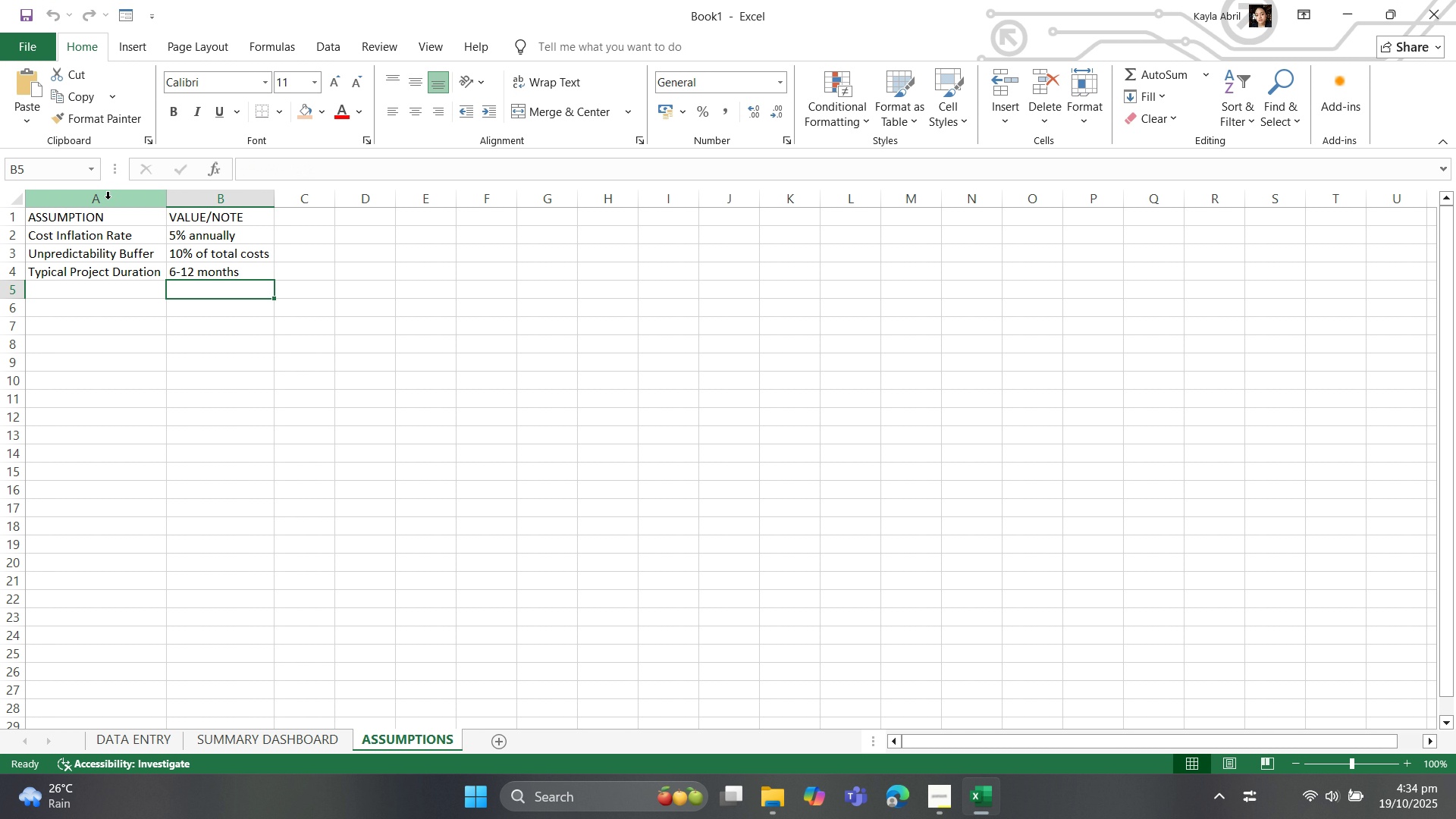 
left_click_drag(start_coordinate=[84, 216], to_coordinate=[236, 271])
 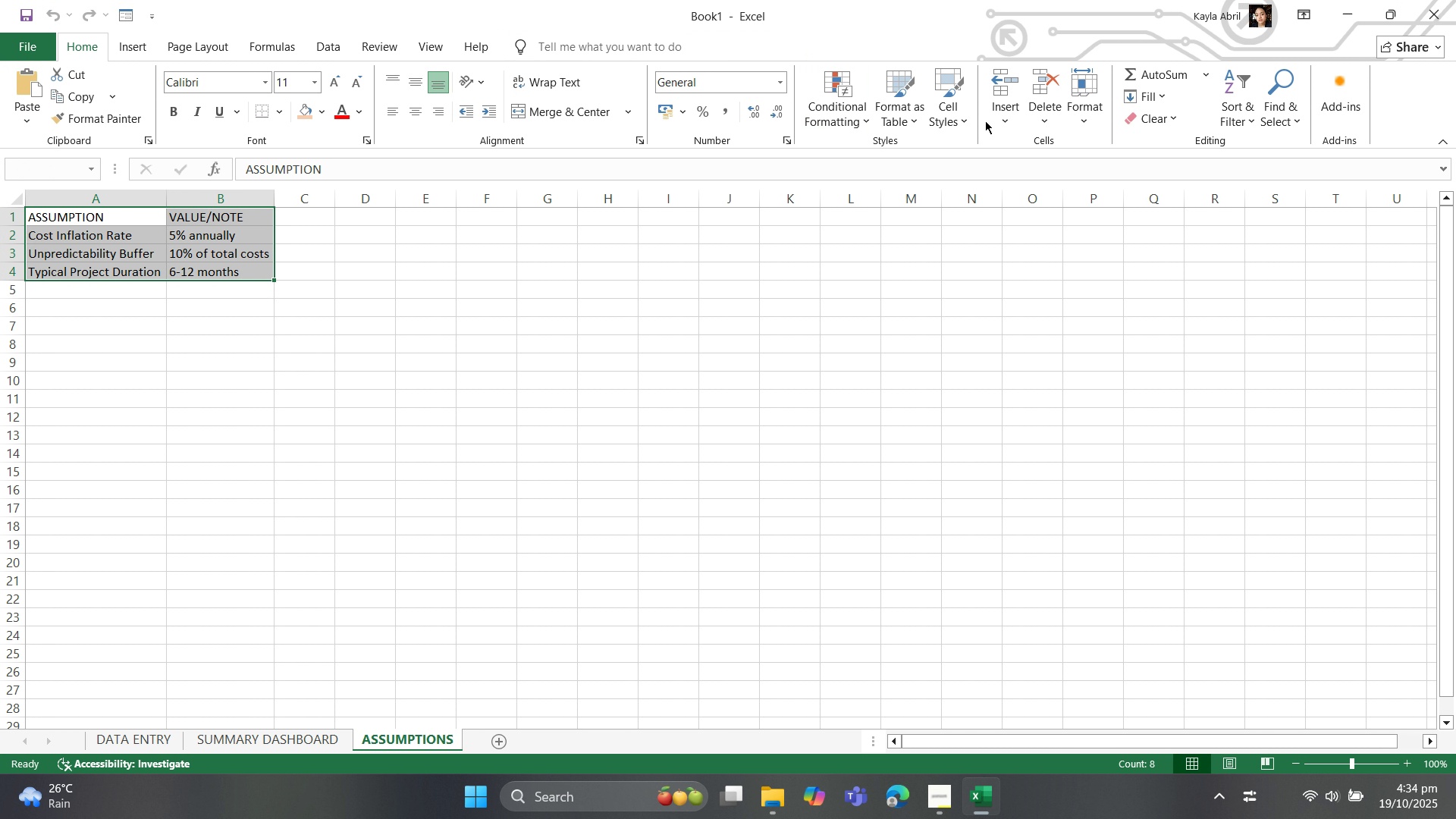 
left_click([908, 117])
 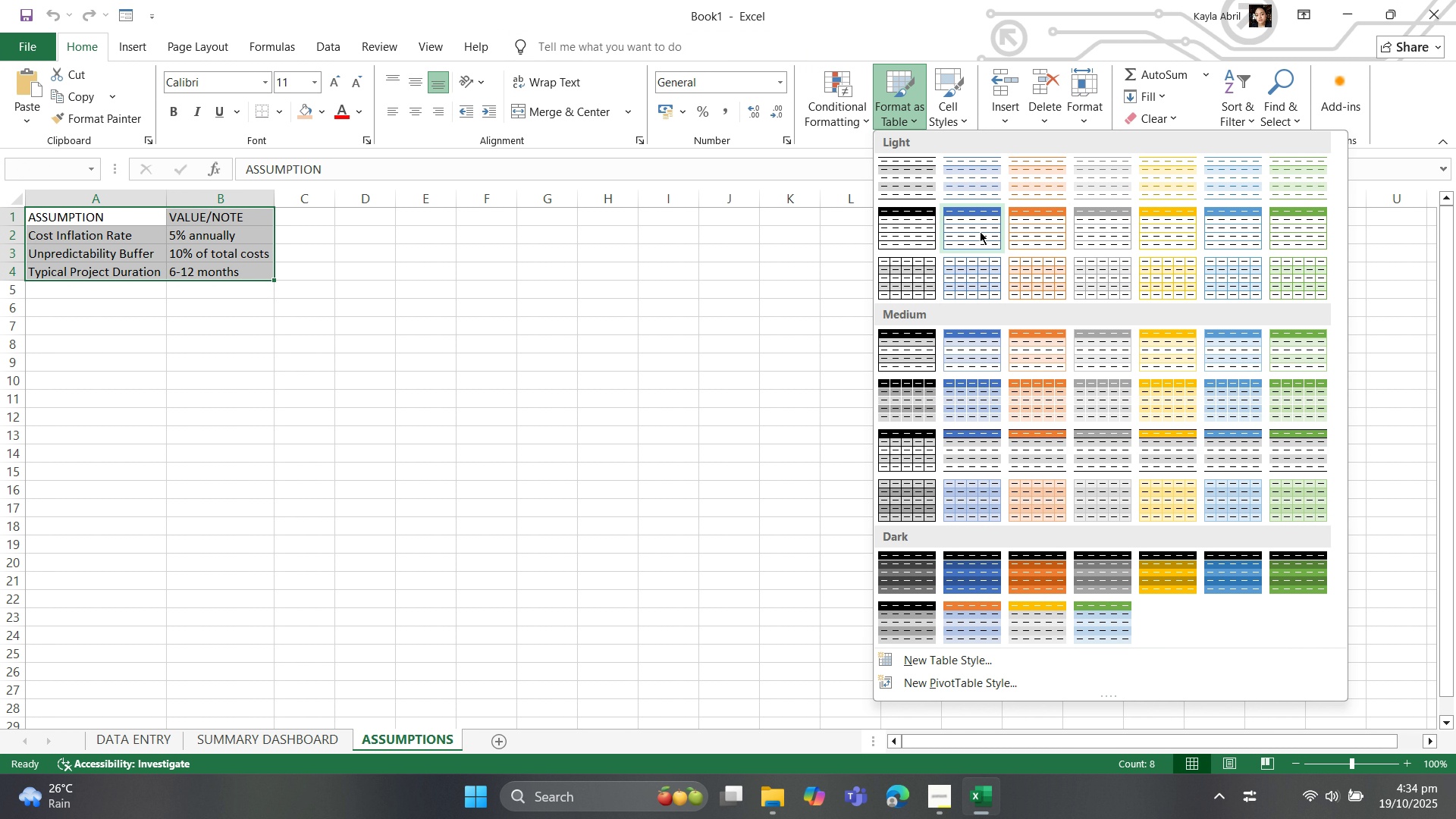 
left_click([969, 231])
 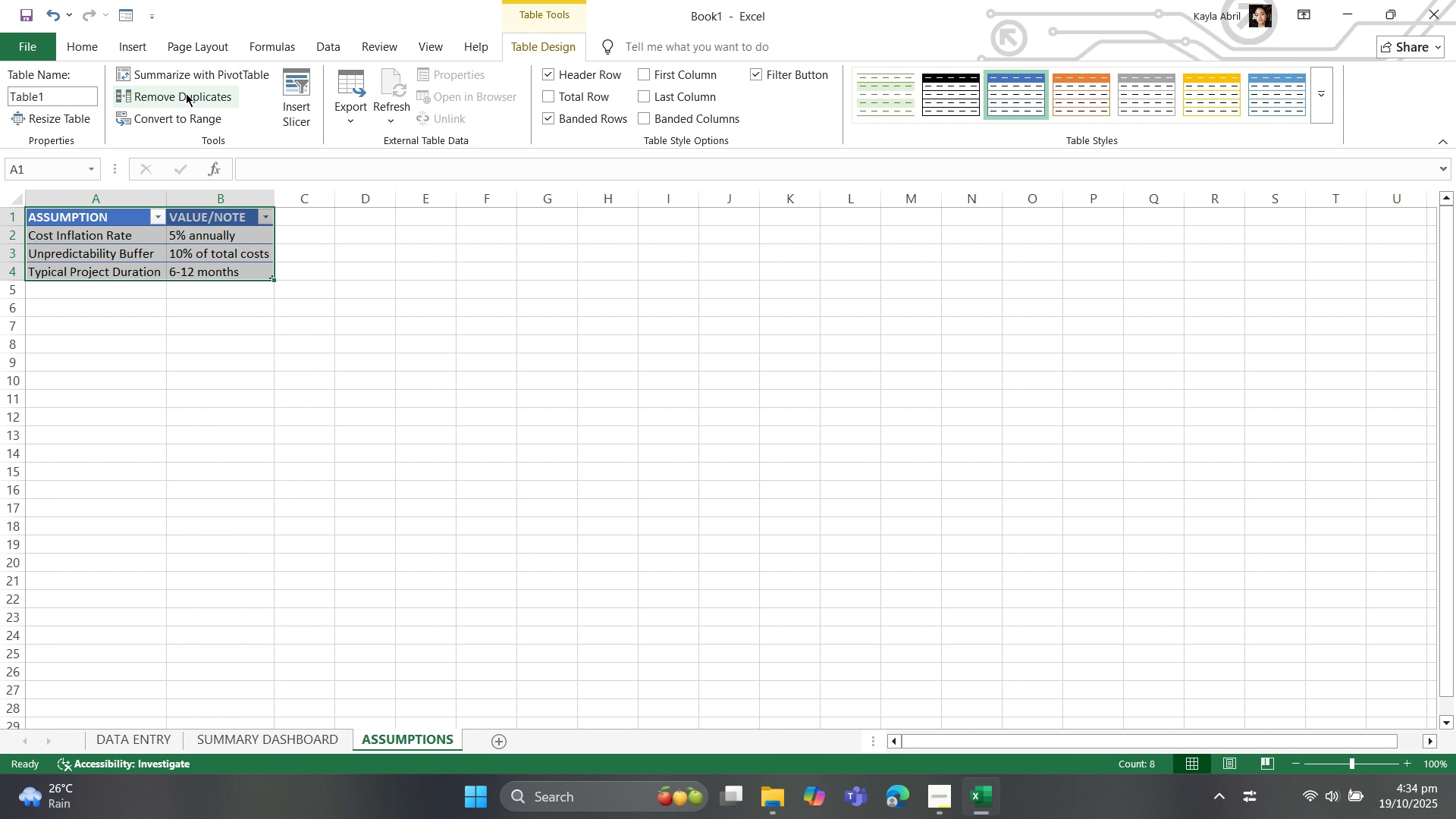 
left_click_drag(start_coordinate=[99, 52], to_coordinate=[102, 46])
 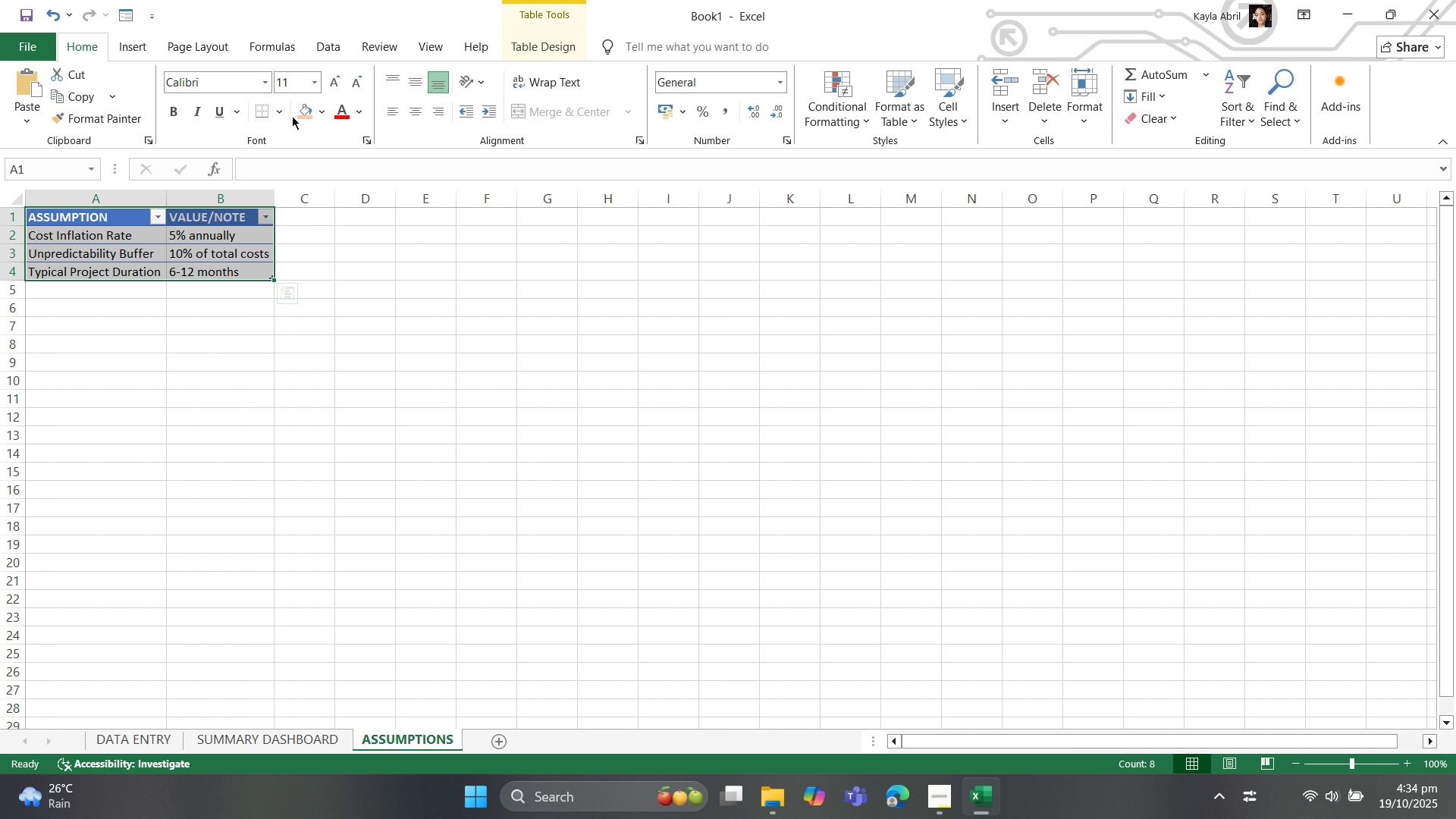 
left_click([281, 113])
 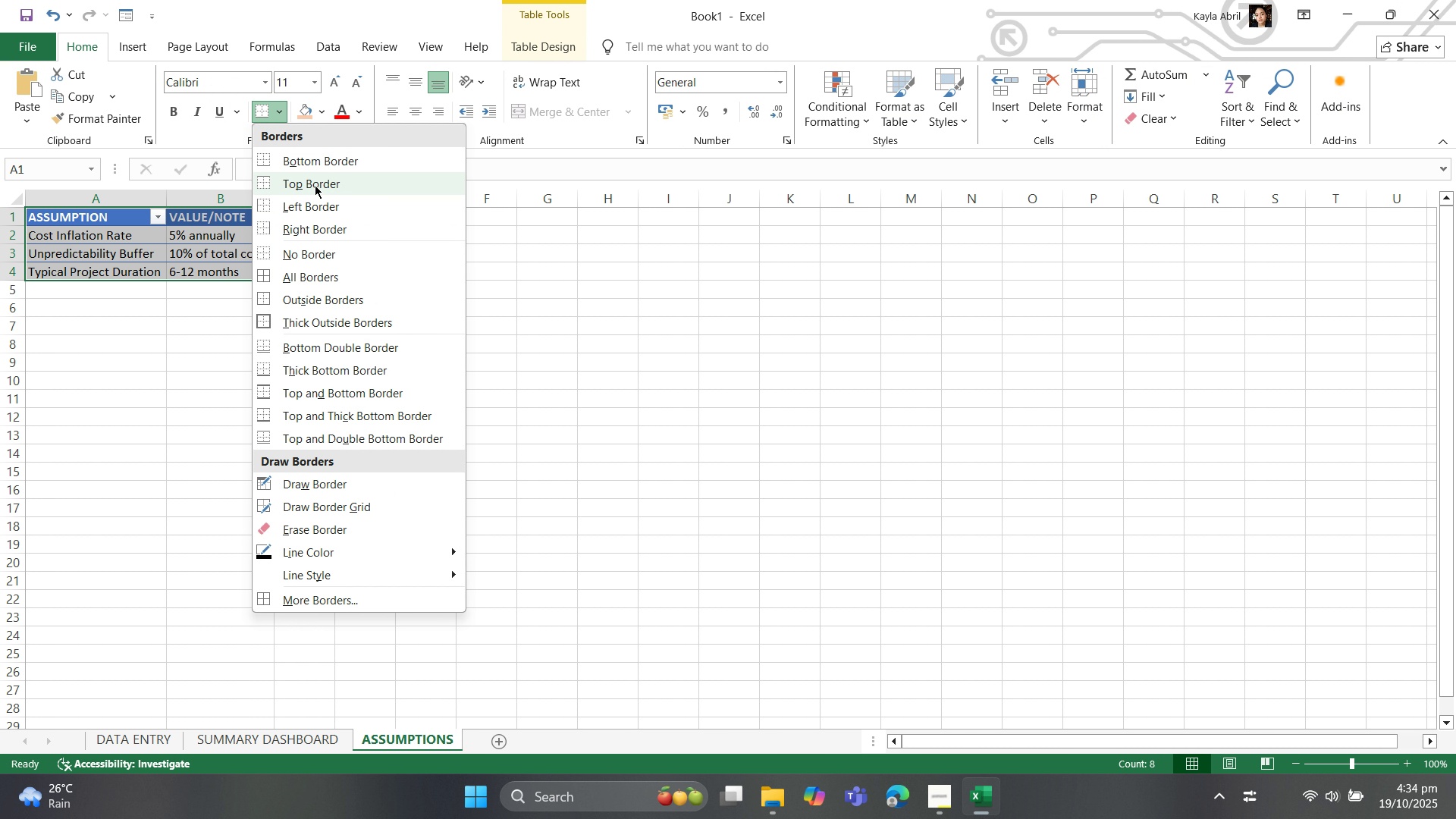 
left_click([311, 267])
 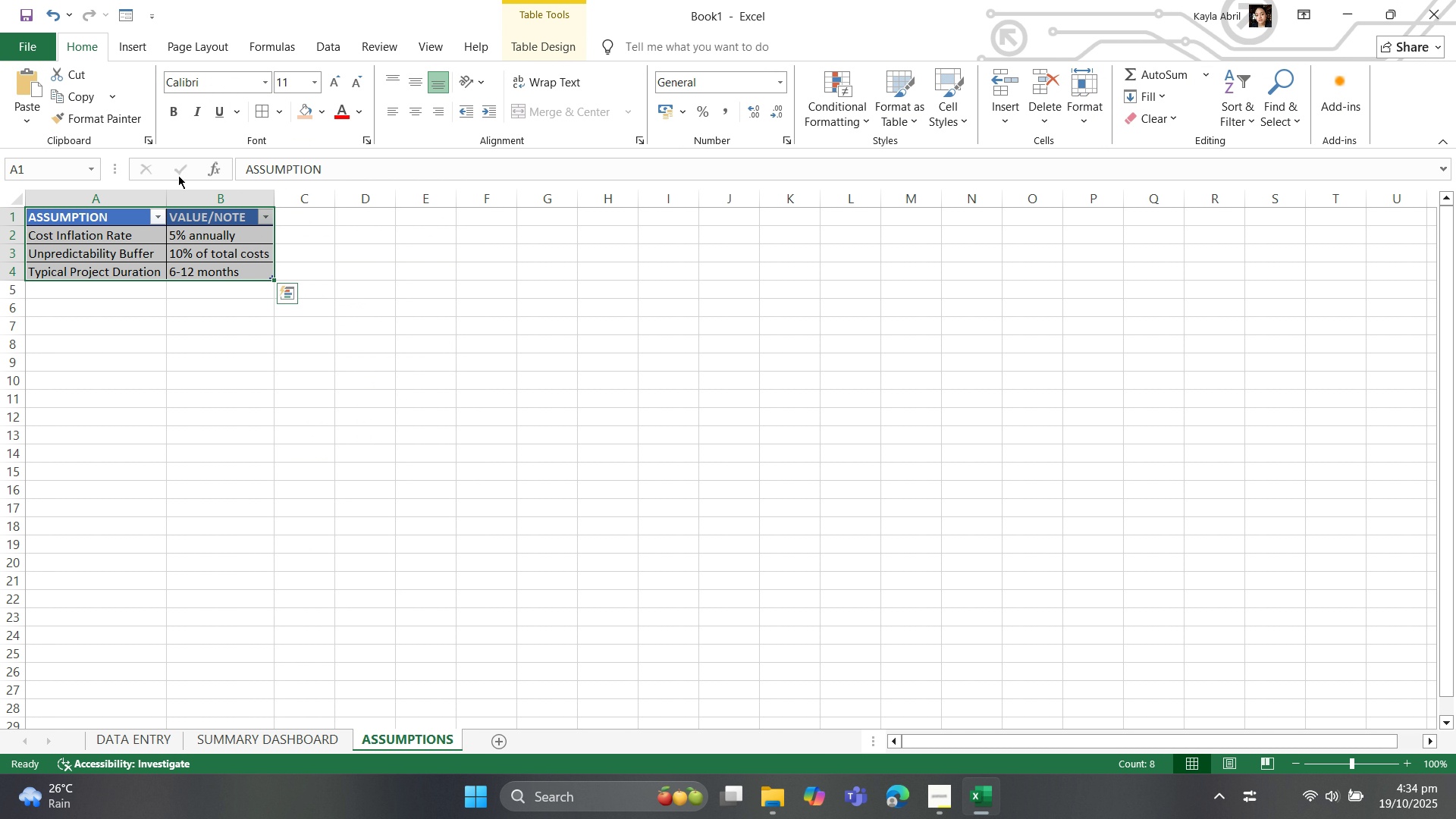 
left_click([114, 378])
 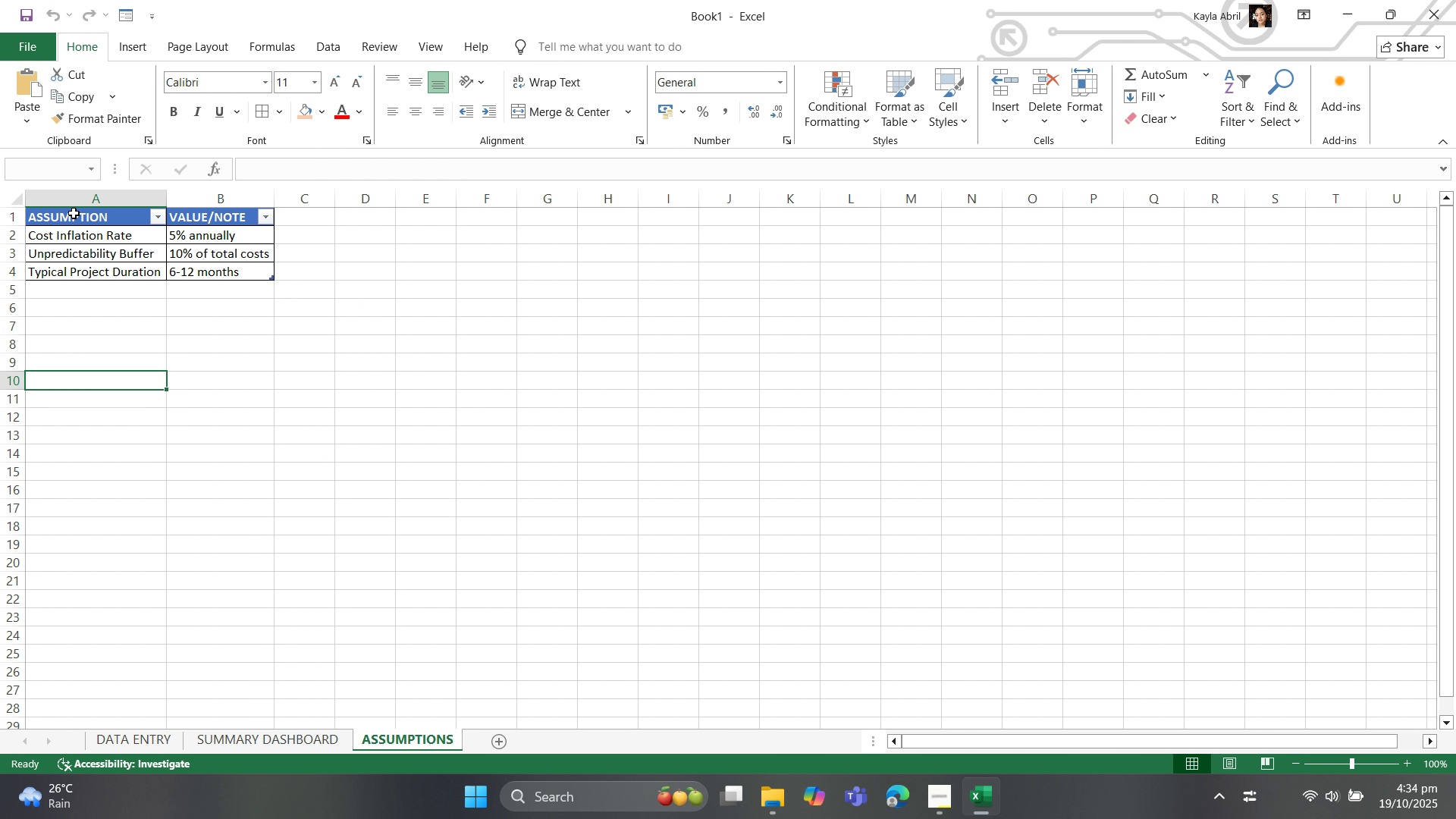 
left_click_drag(start_coordinate=[70, 213], to_coordinate=[202, 219])
 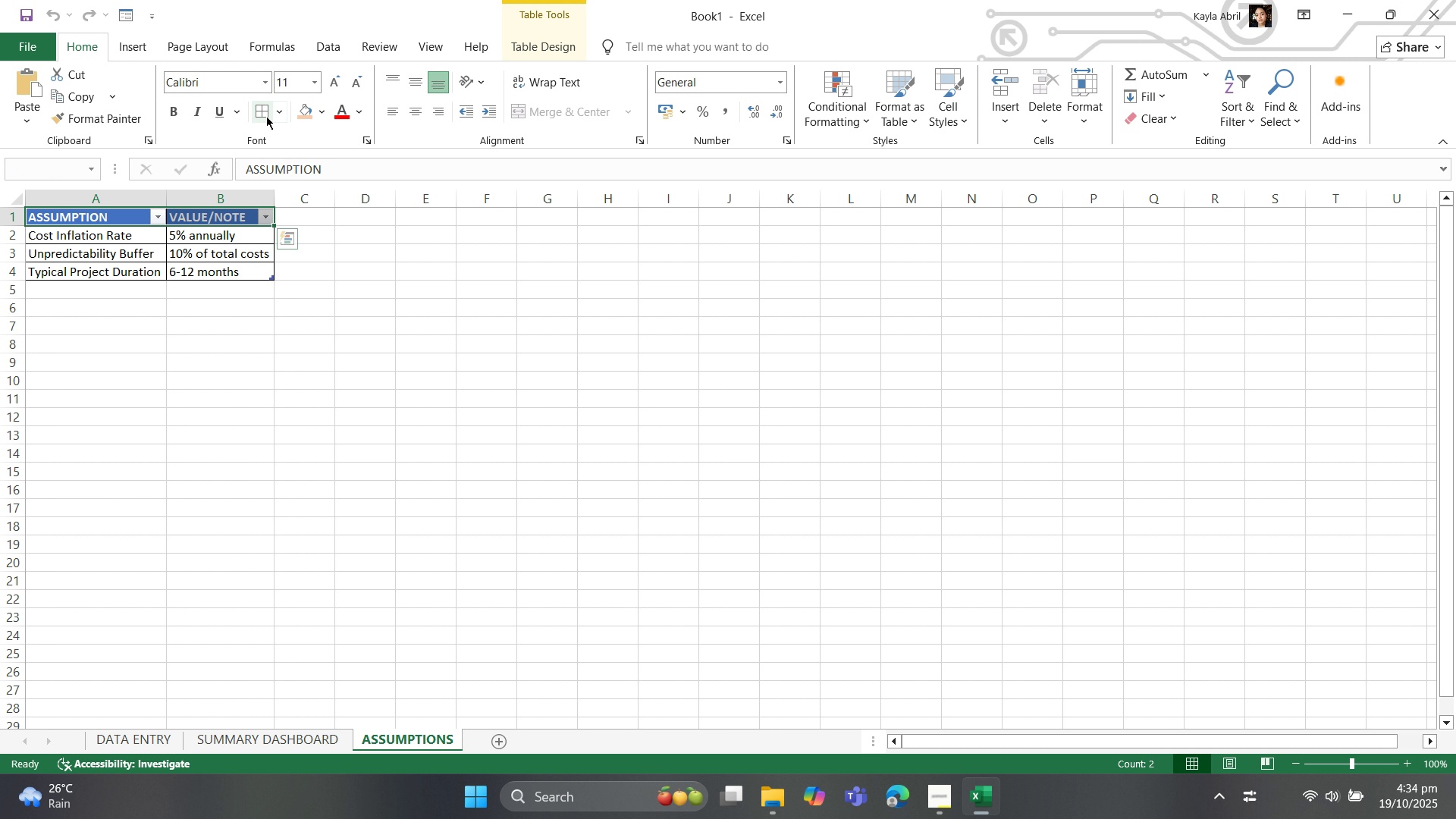 
left_click([265, 80])
 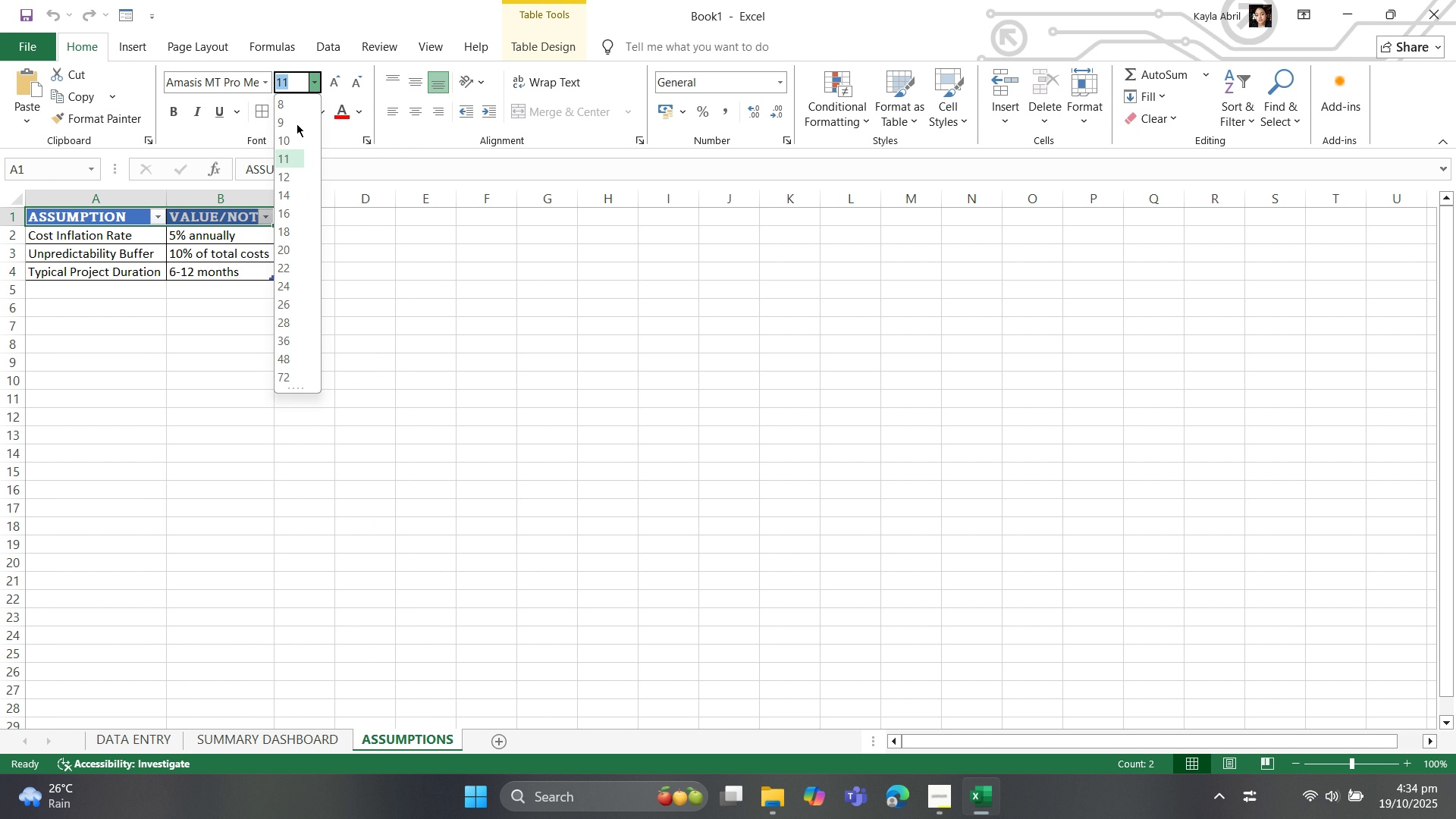 
left_click([289, 215])
 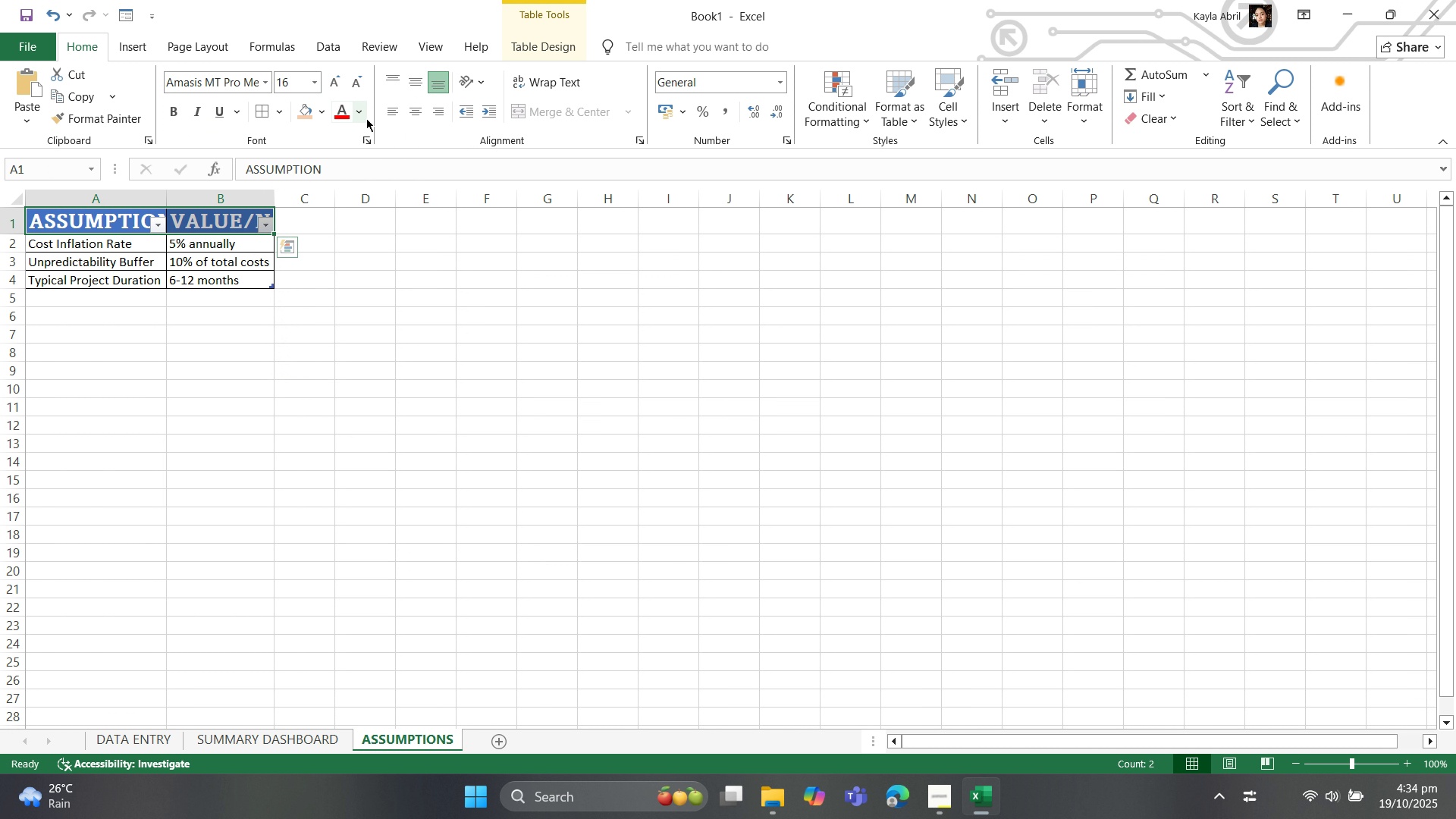 
left_click([171, 382])
 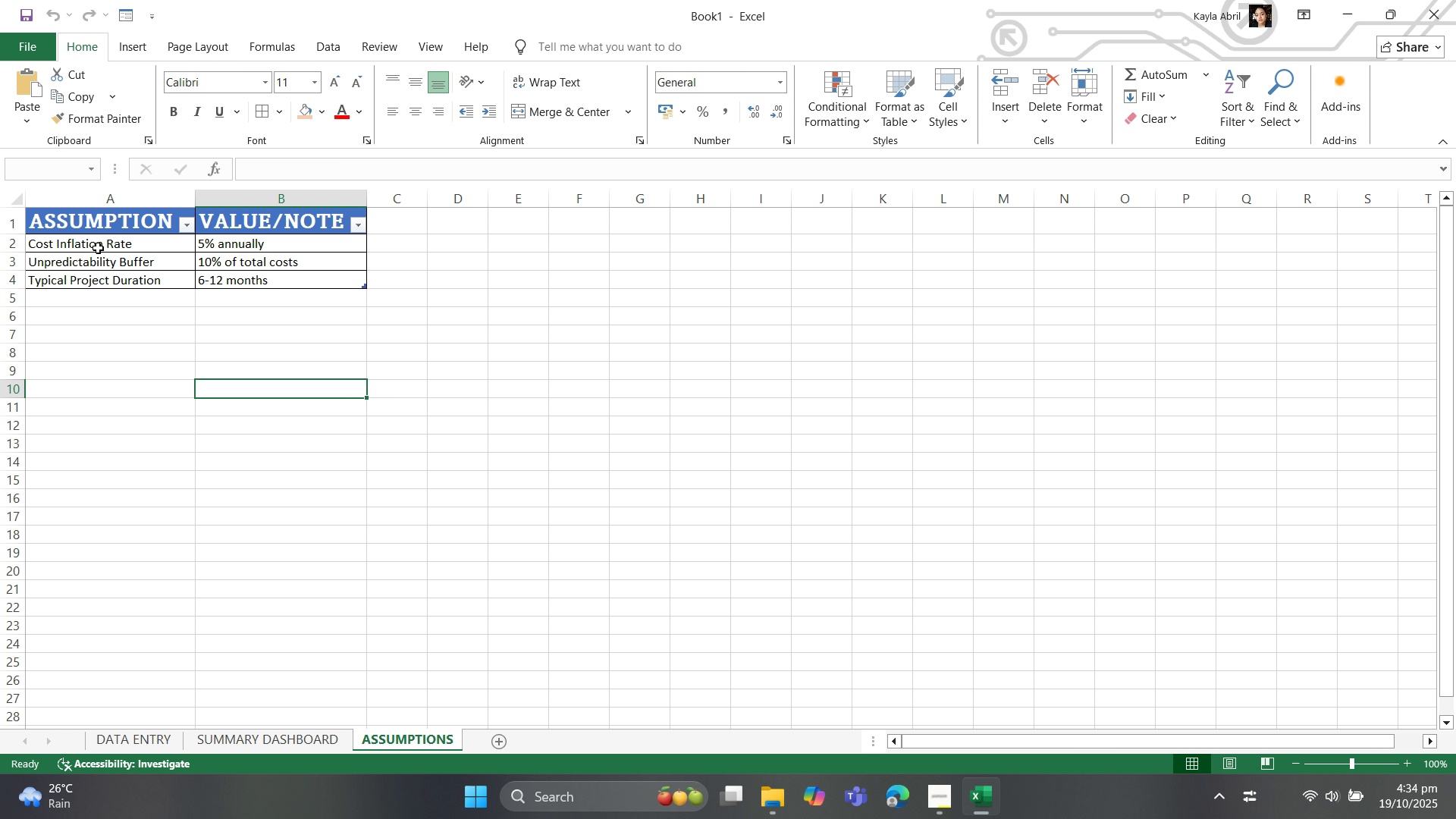 
left_click_drag(start_coordinate=[99, 244], to_coordinate=[271, 276])
 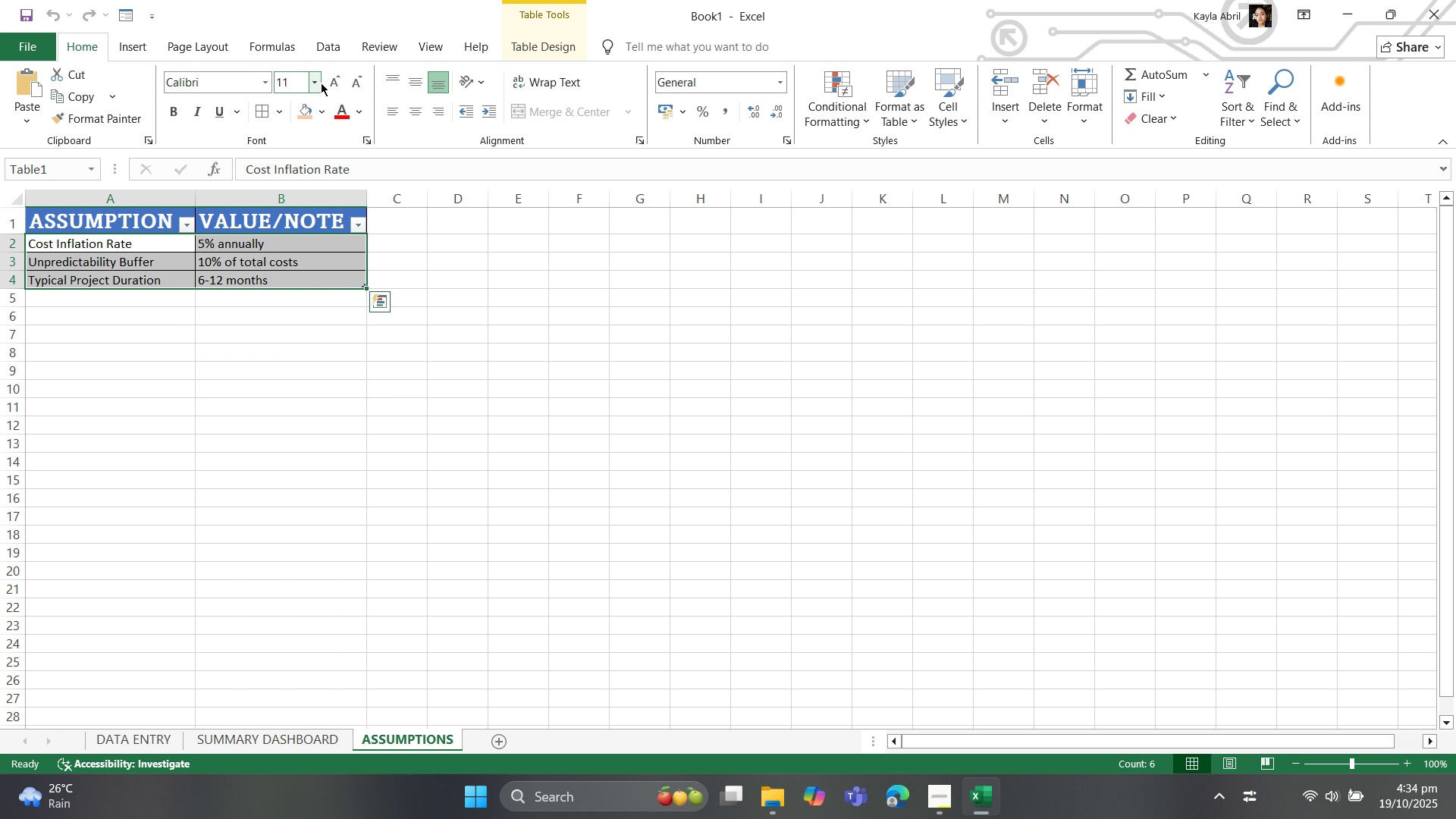 
left_click([318, 75])
 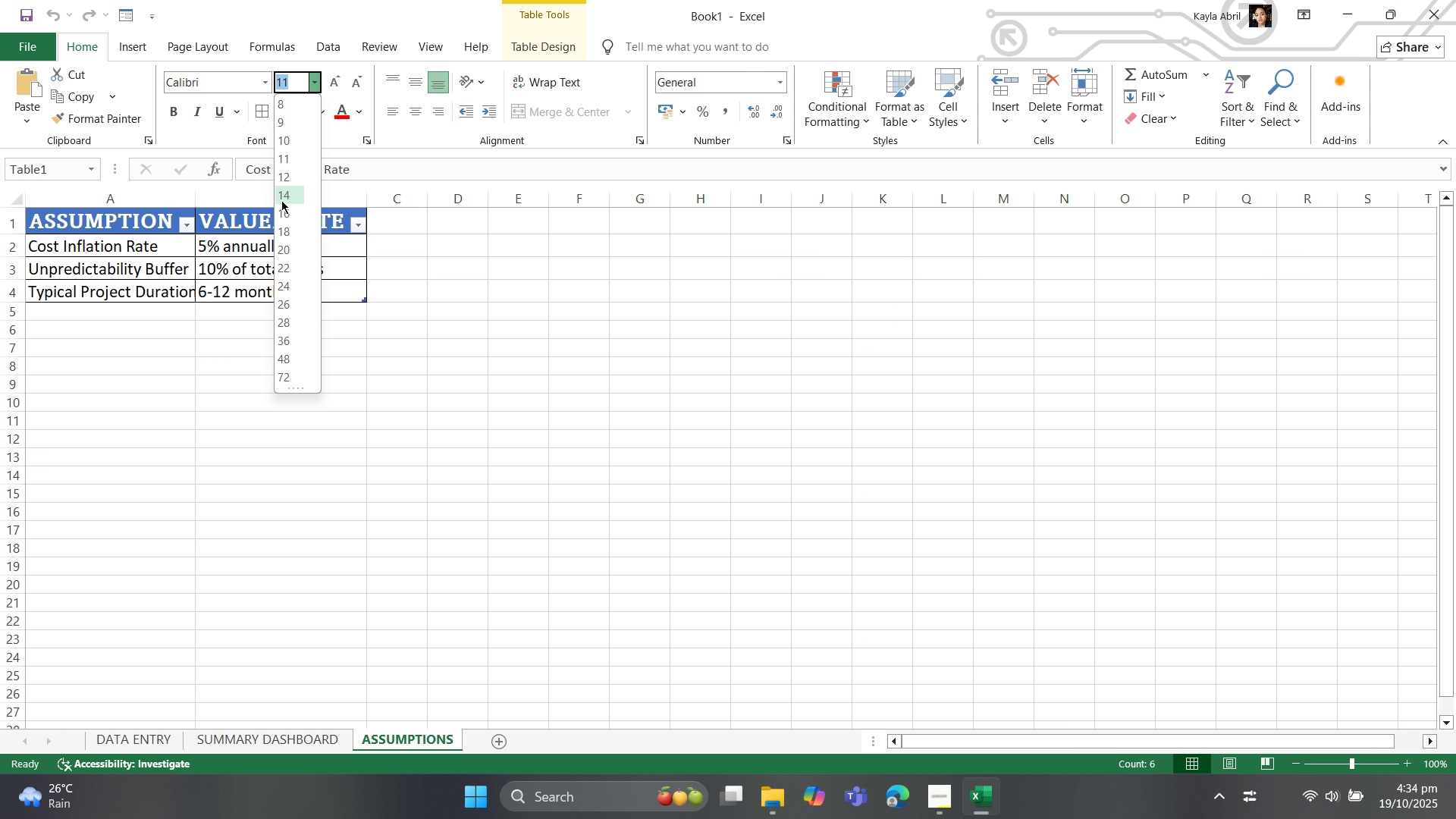 
left_click([287, 213])
 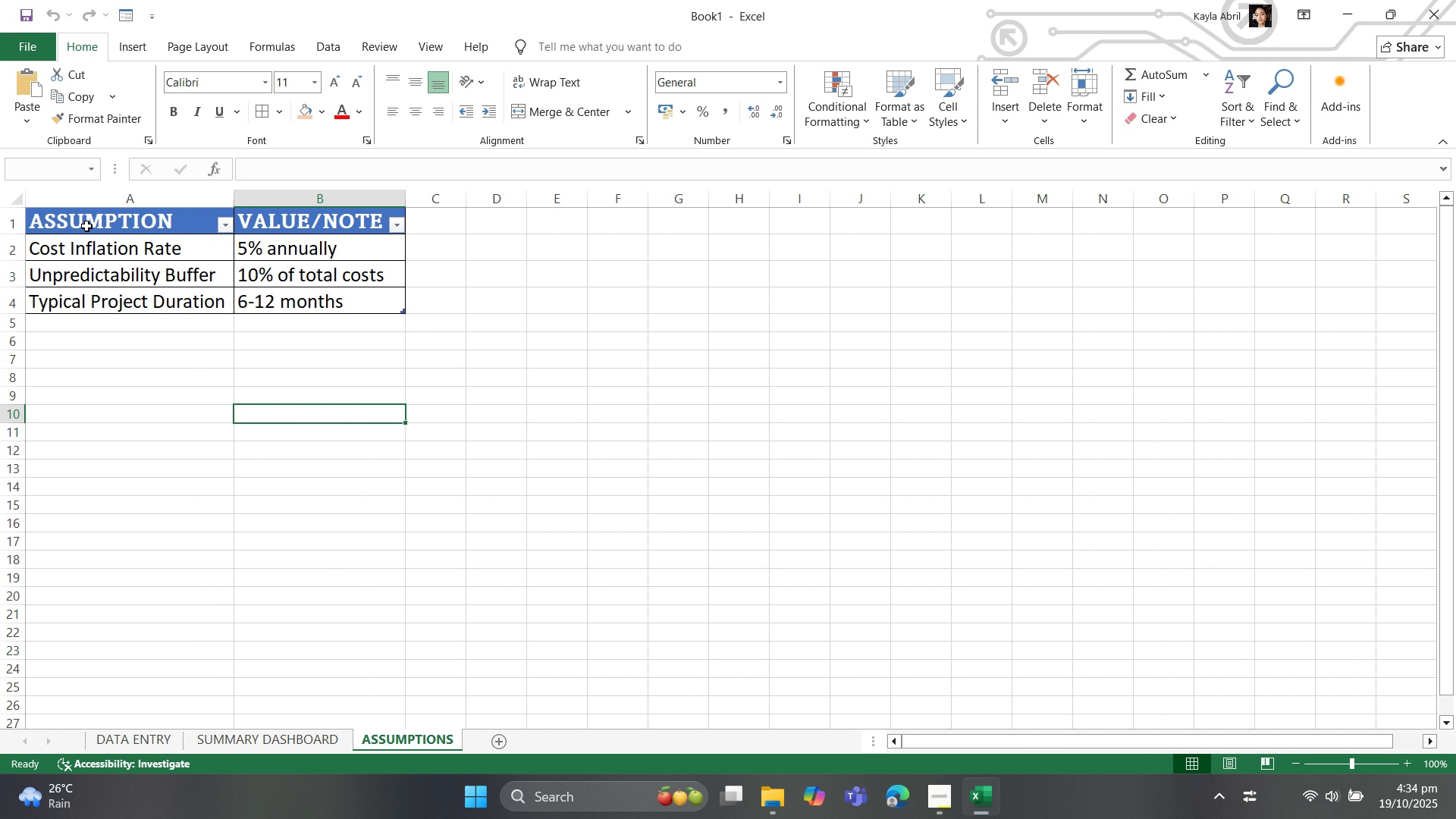 
left_click_drag(start_coordinate=[62, 240], to_coordinate=[303, 306])
 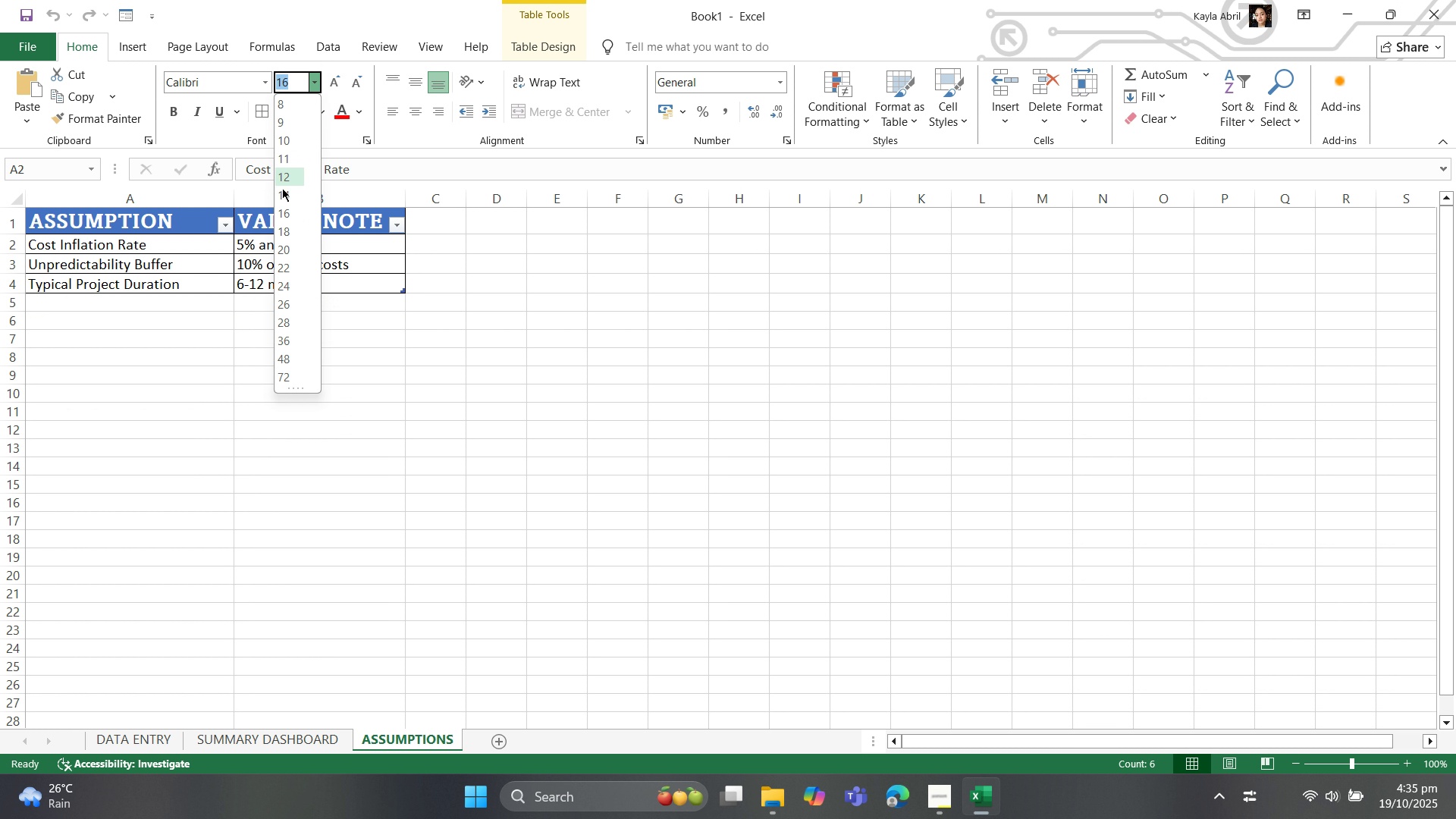 
left_click([282, 201])
 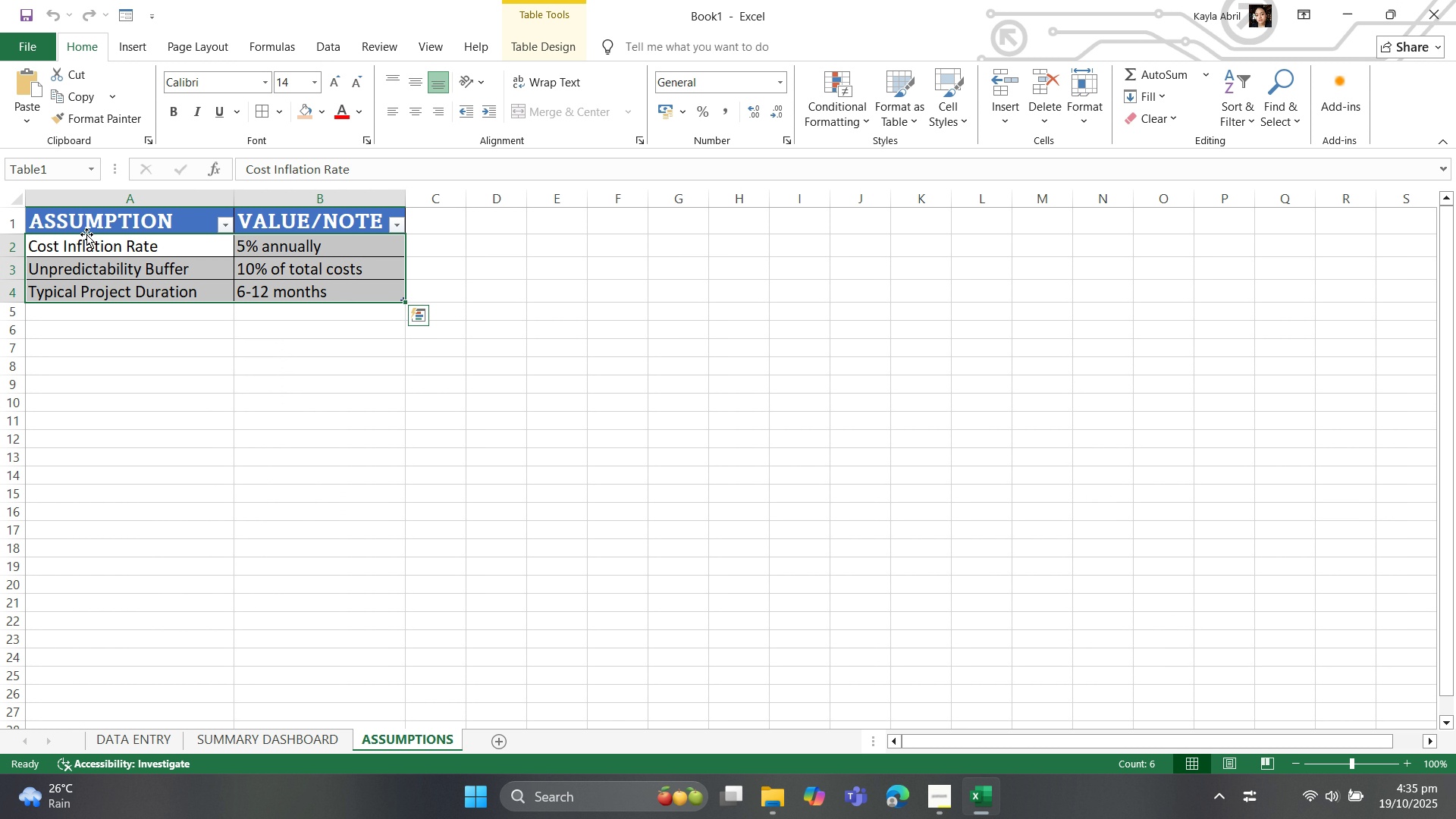 
left_click([92, 219])
 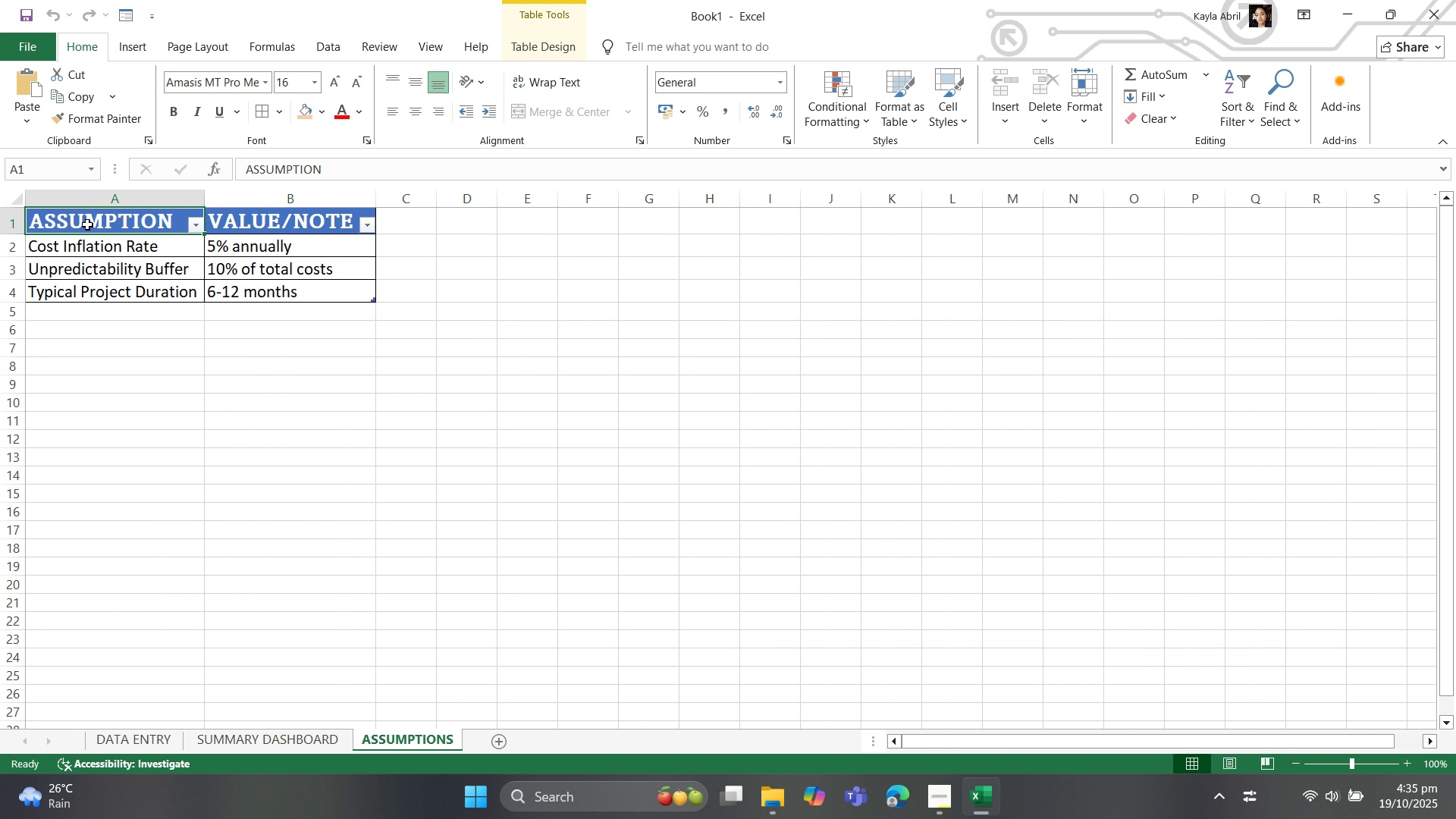 
left_click_drag(start_coordinate=[81, 224], to_coordinate=[309, 218])
 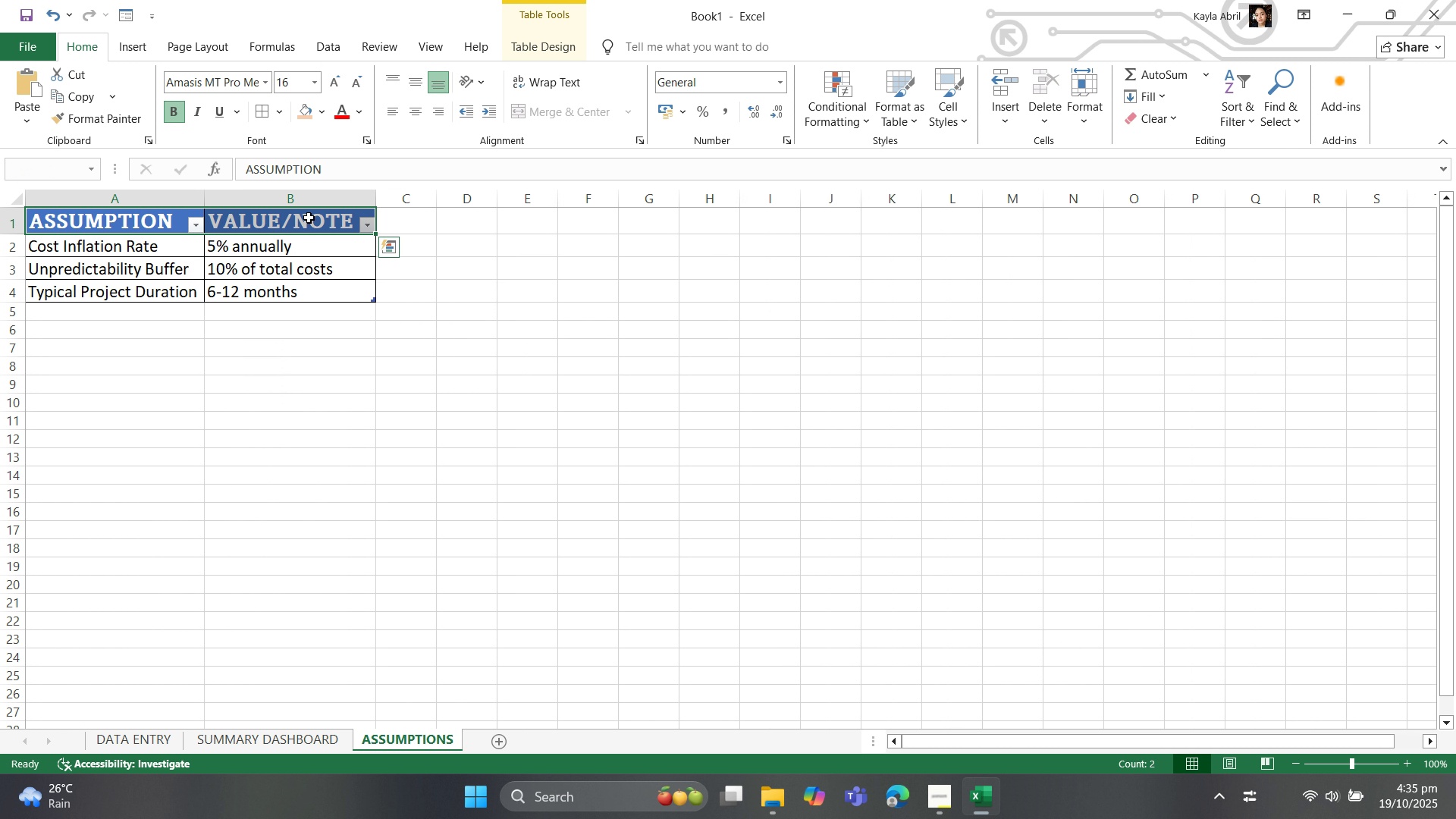 
key(Control+B)
 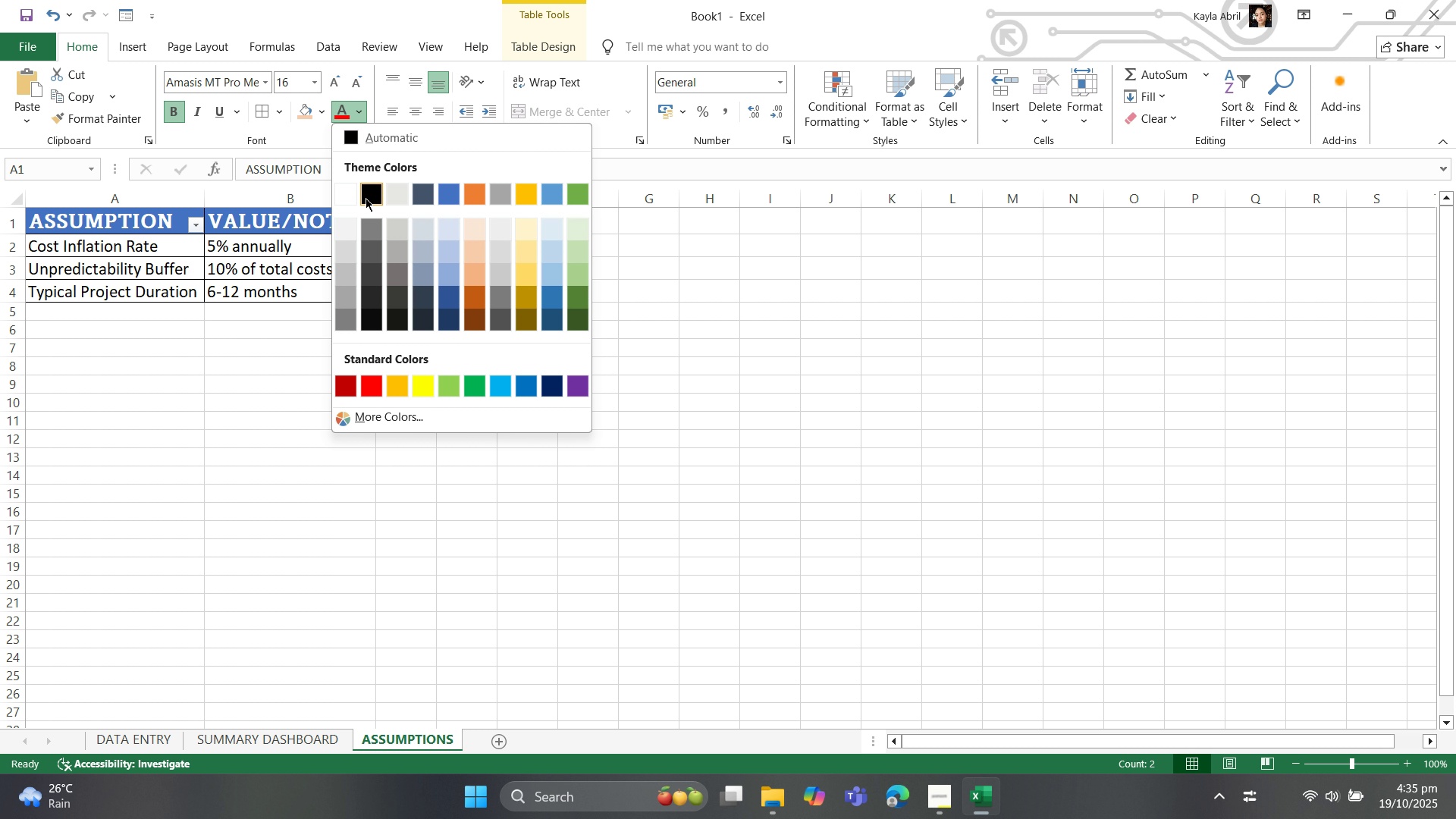 
wait(5.18)
 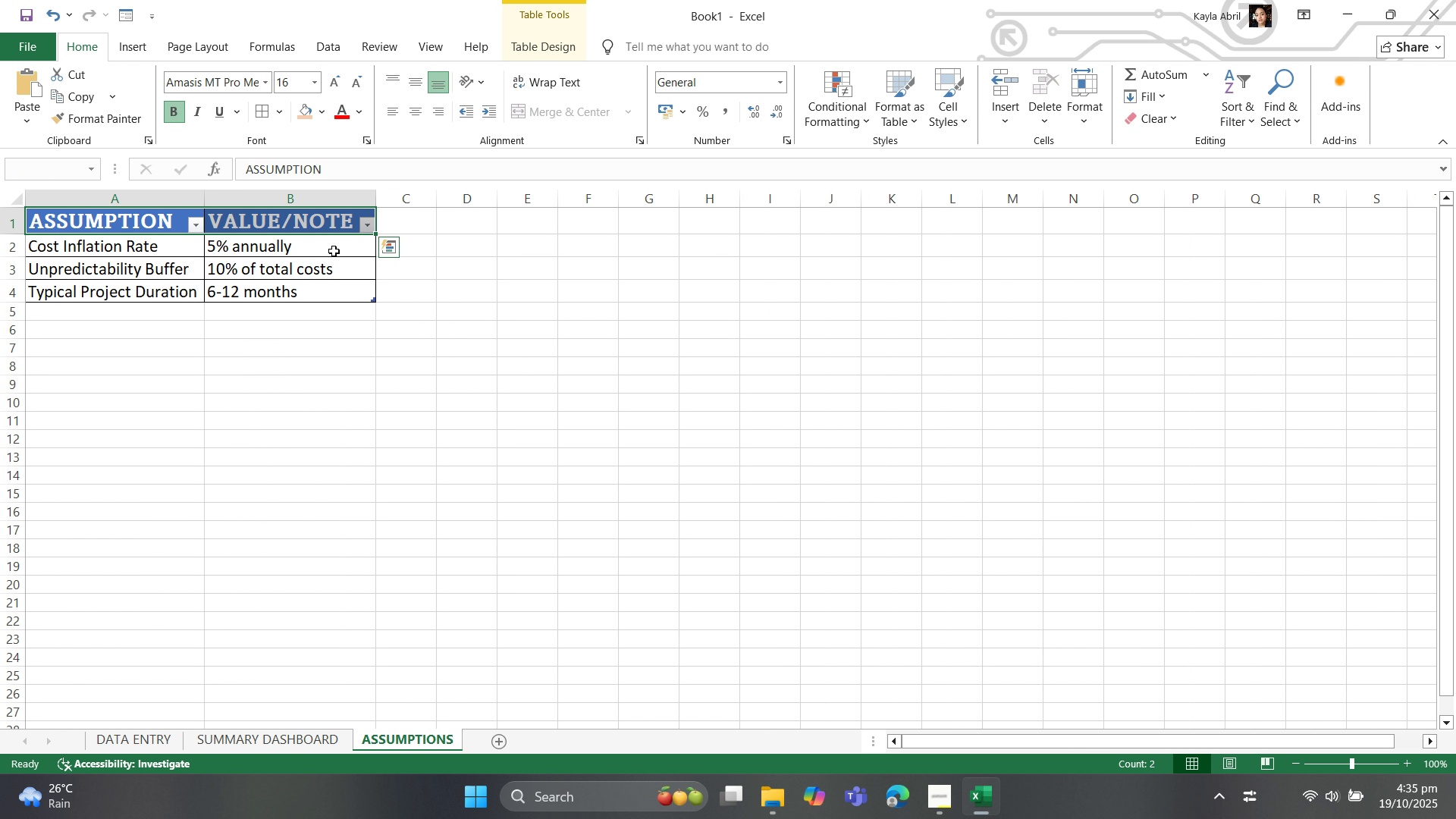 
left_click([378, 127])
 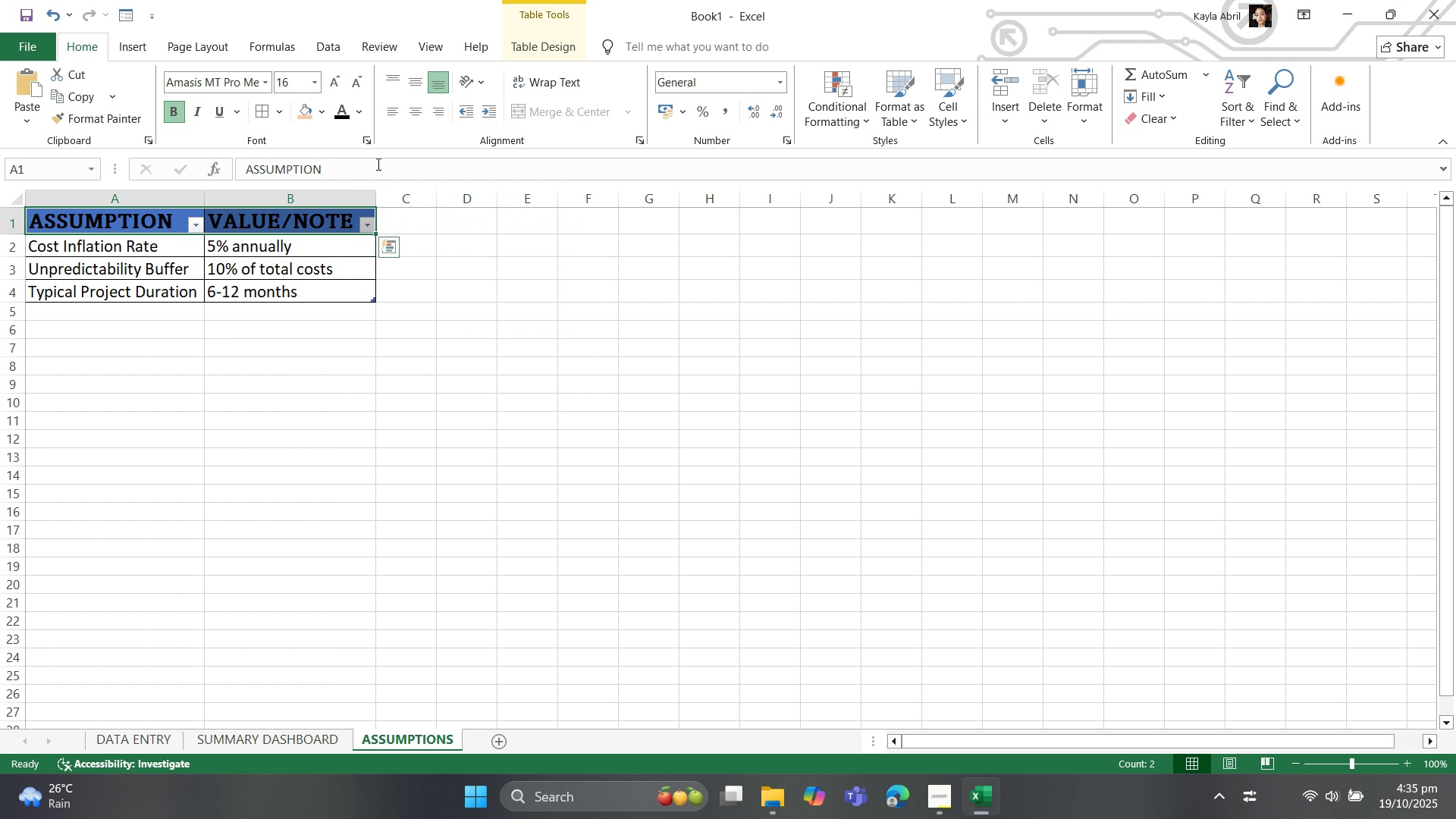 
left_click([326, 379])
 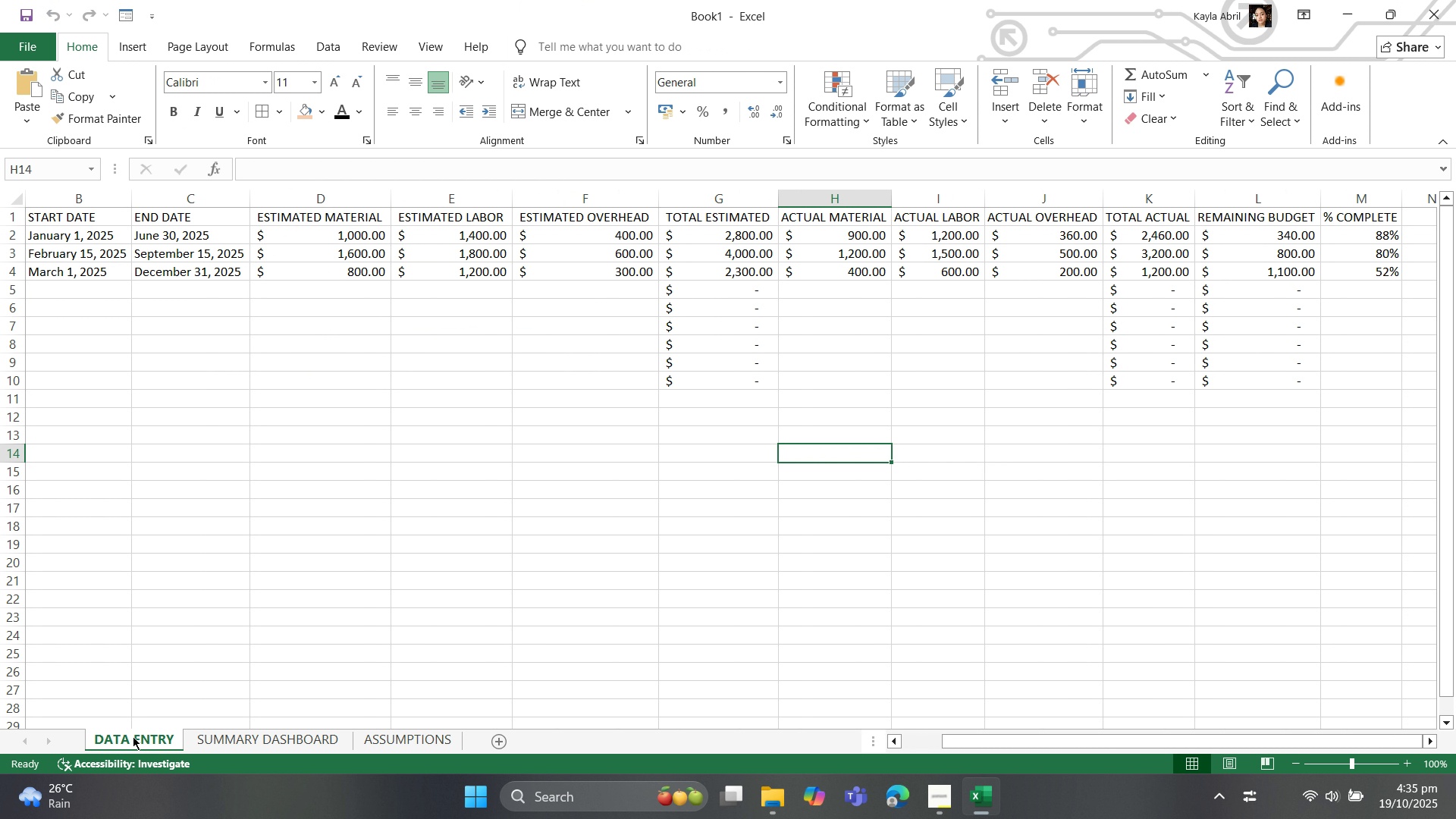 
wait(8.67)
 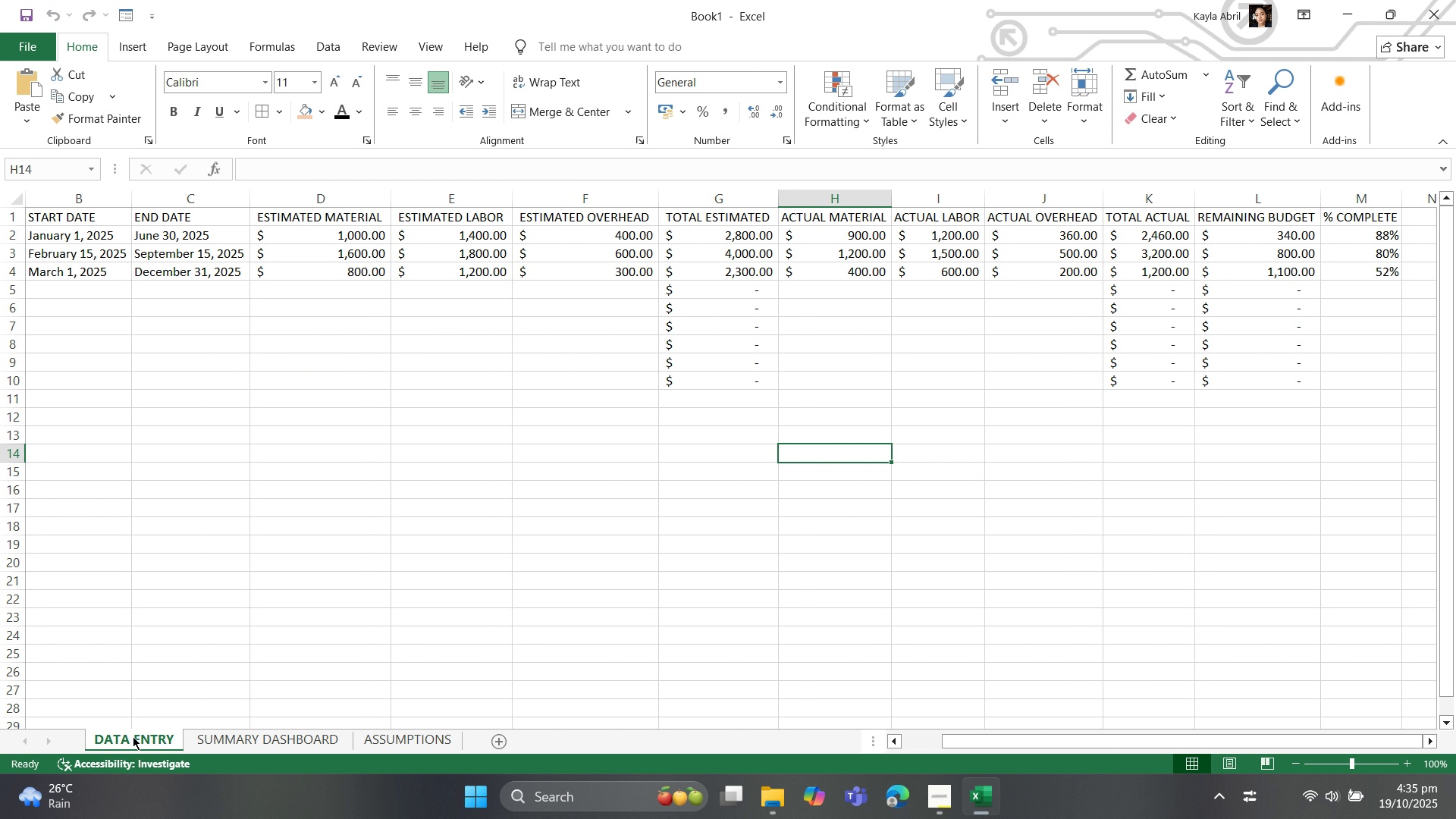 
left_click_drag(start_coordinate=[1040, 745], to_coordinate=[911, 751])
 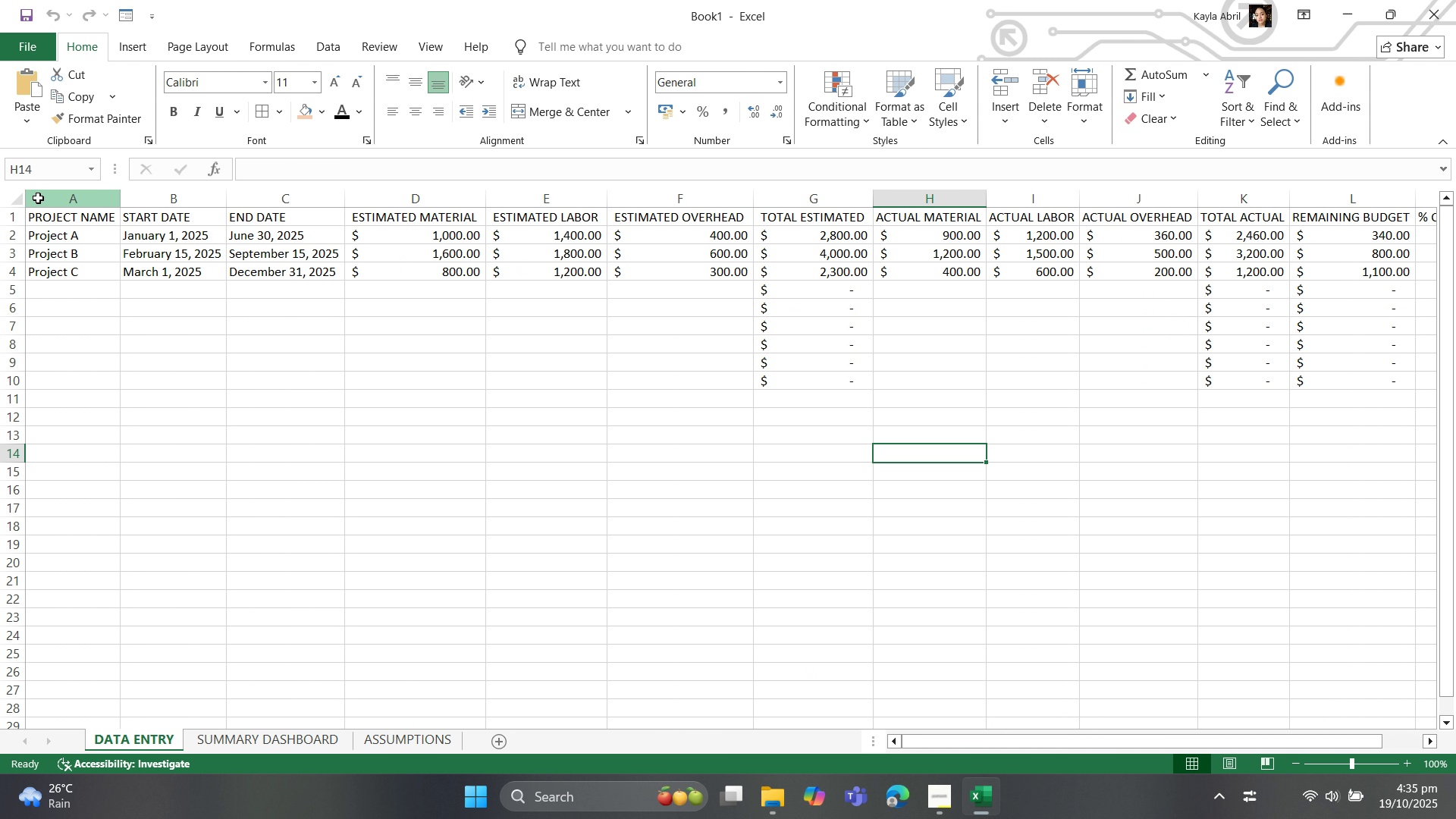 
left_click_drag(start_coordinate=[34, 198], to_coordinate=[1267, 221])
 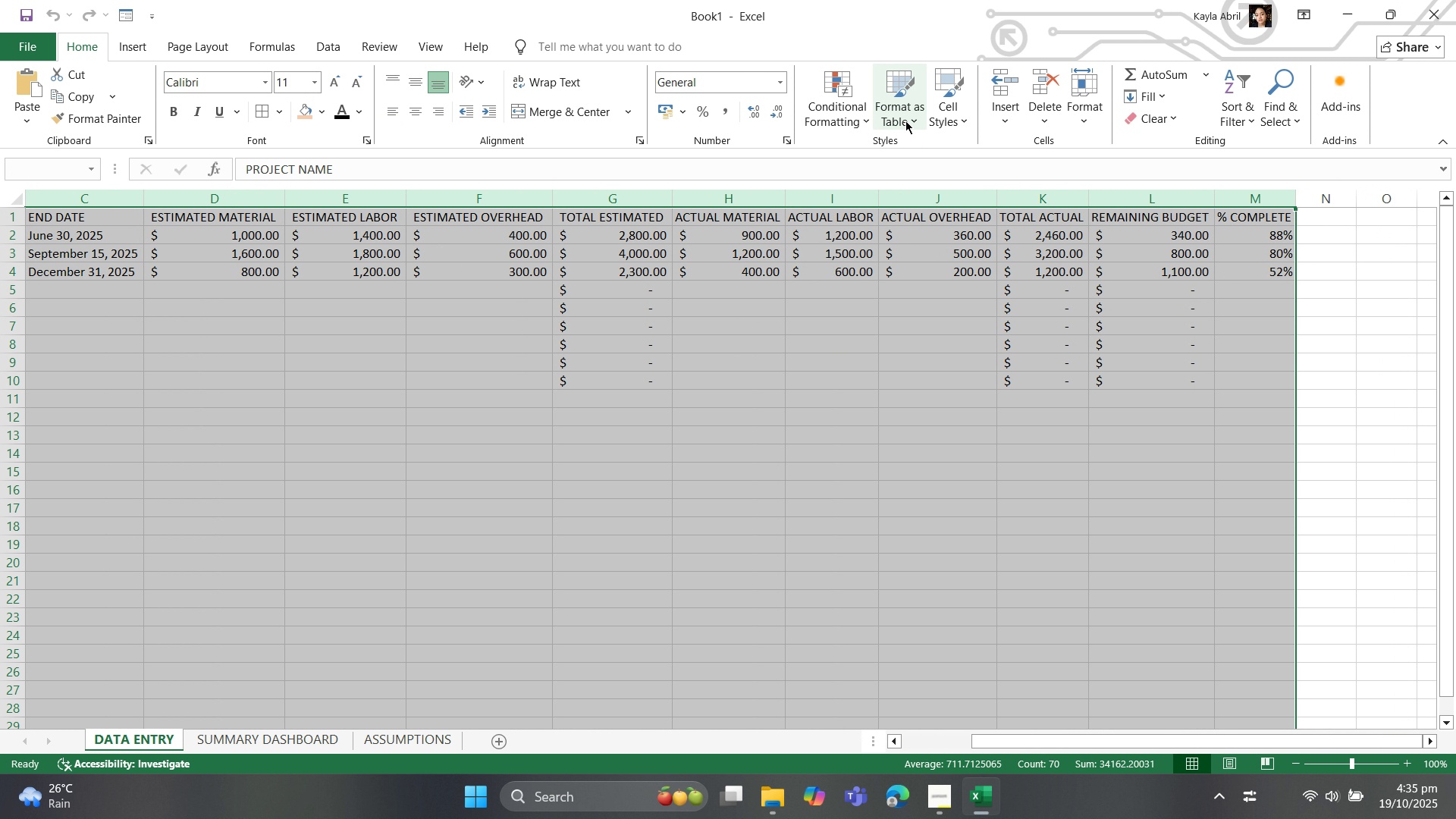 
left_click_drag(start_coordinate=[99, 655], to_coordinate=[103, 651])
 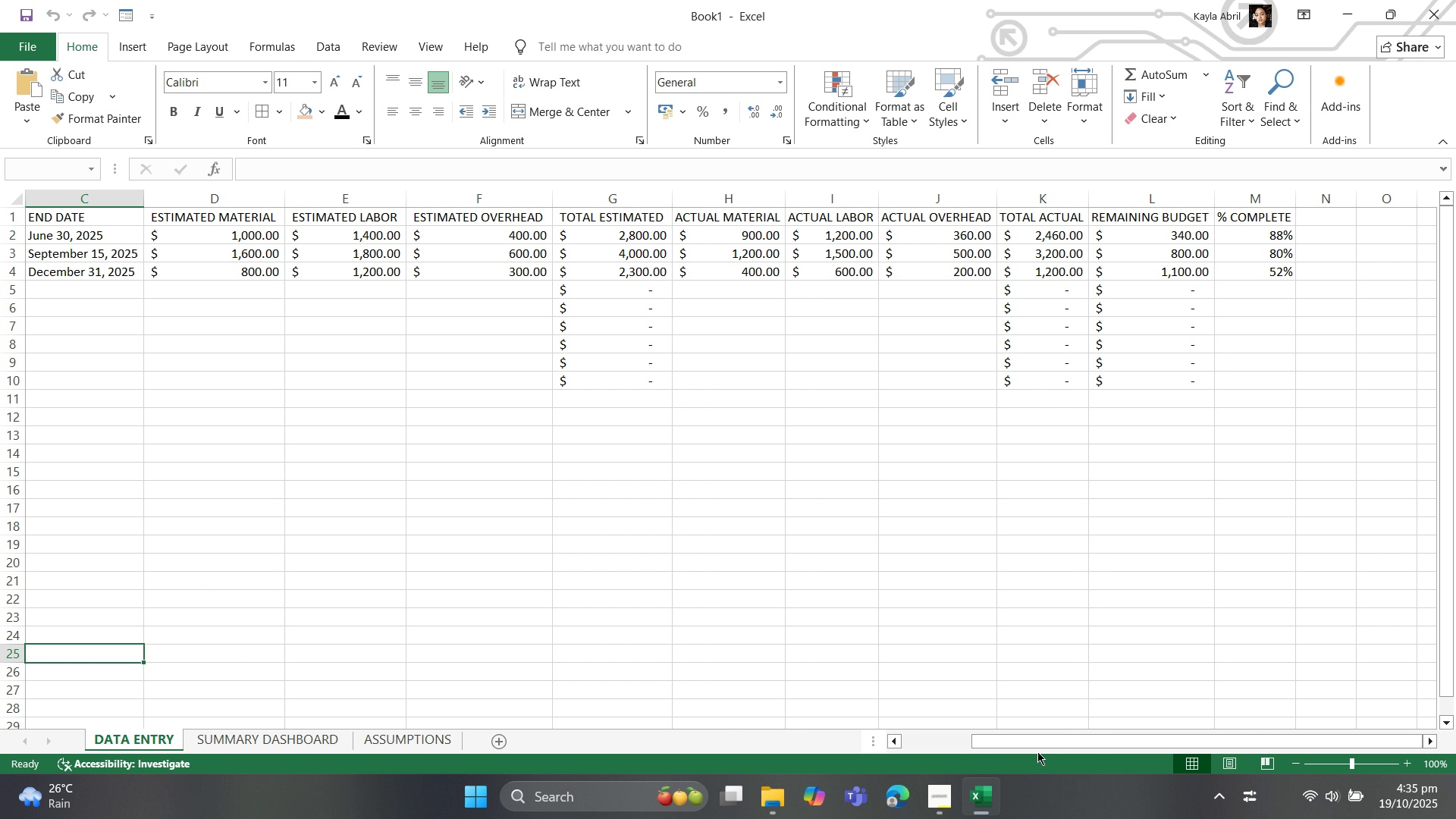 
left_click_drag(start_coordinate=[1041, 742], to_coordinate=[917, 744])
 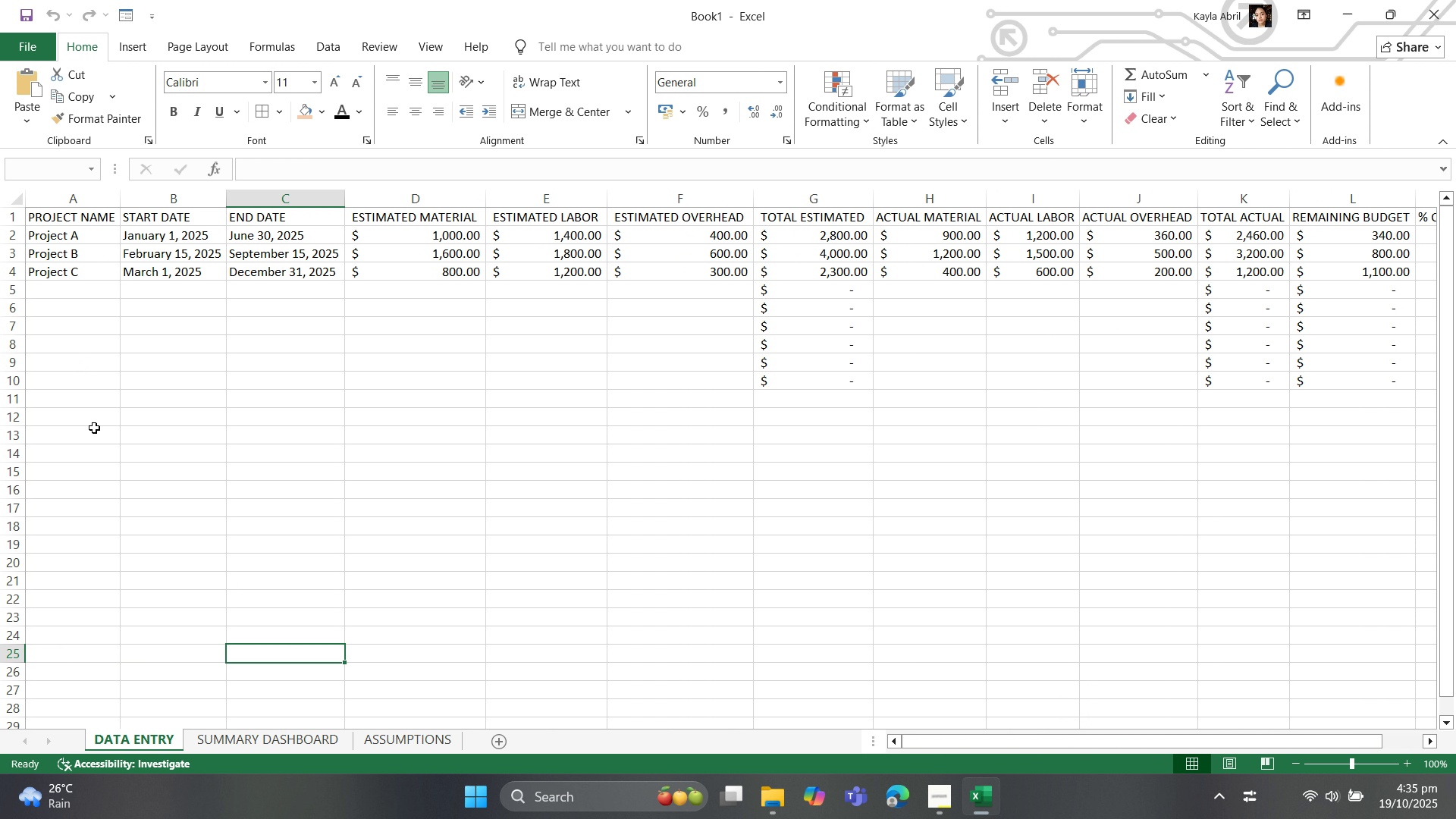 
key(Control+D)
 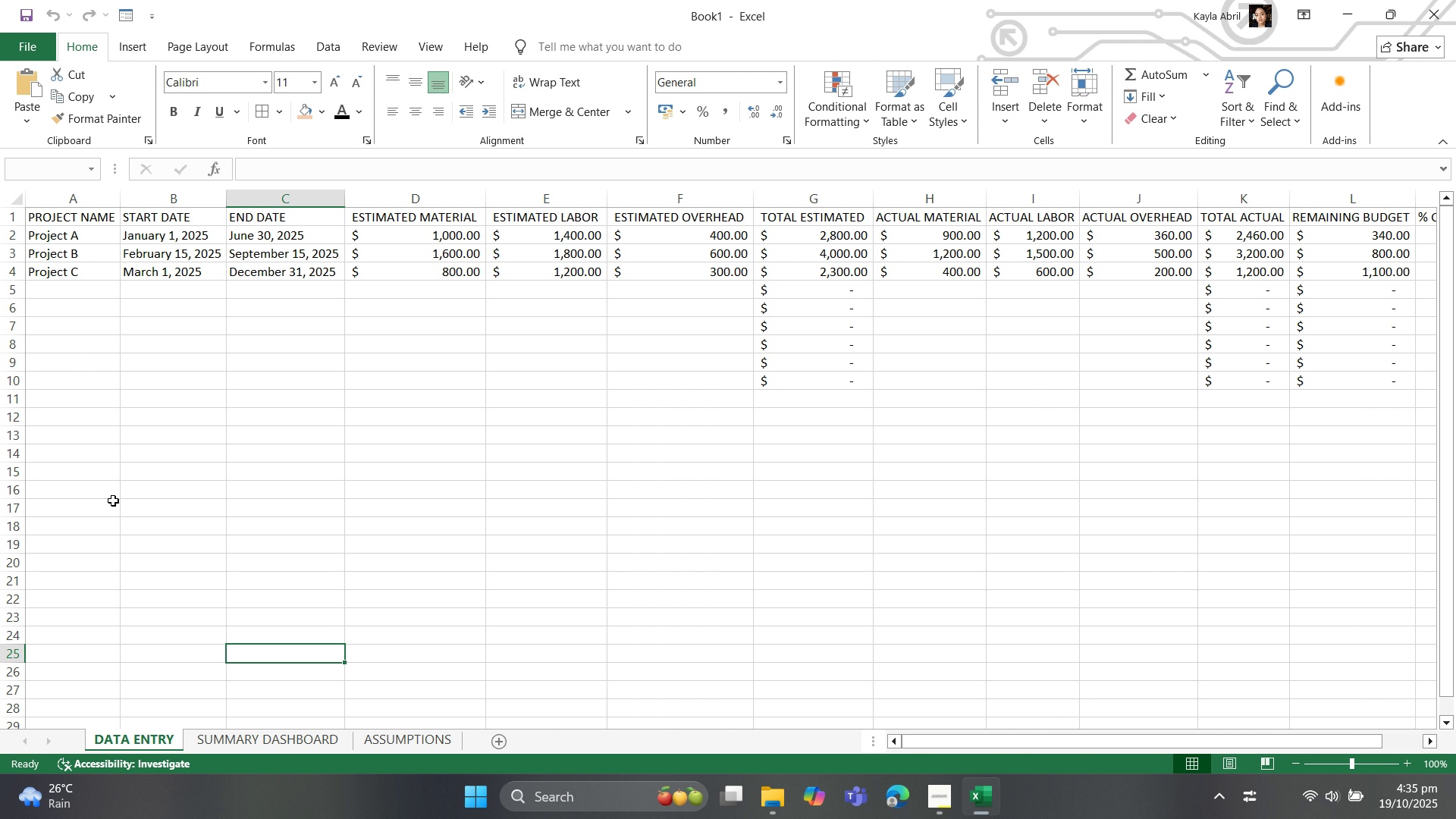 
left_click([292, 375])
 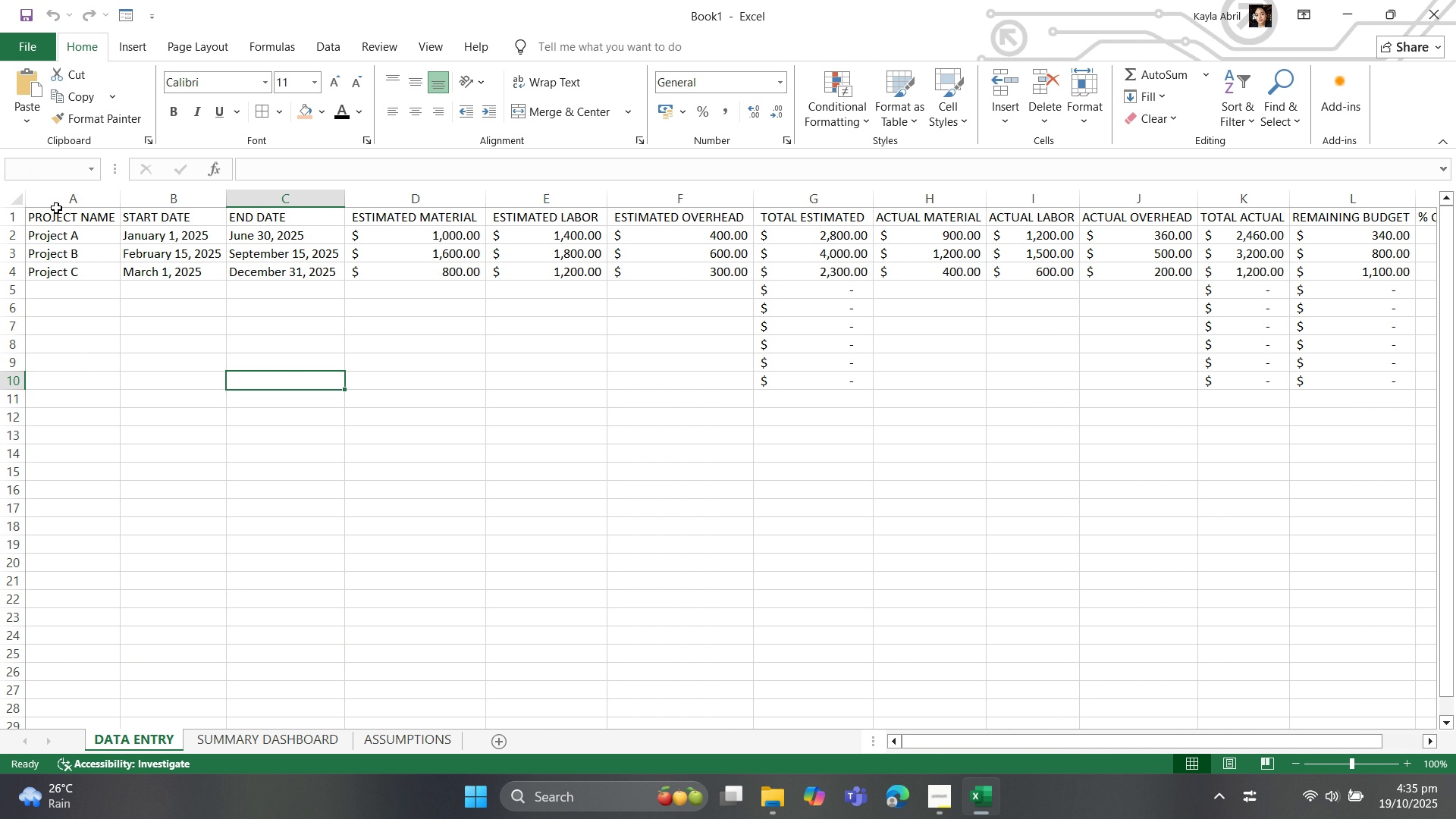 
left_click_drag(start_coordinate=[49, 216], to_coordinate=[1244, 378])
 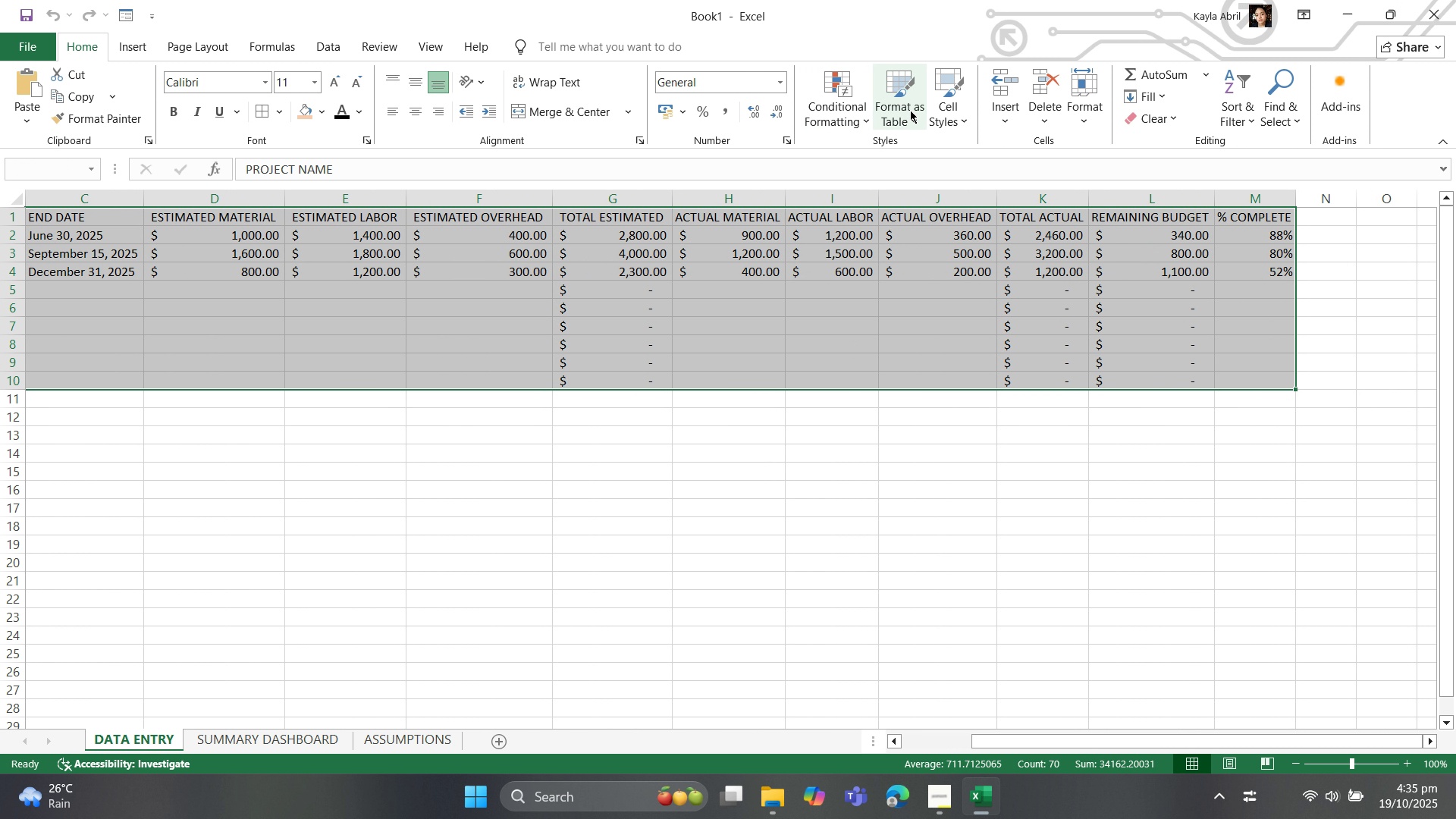 
left_click([921, 107])
 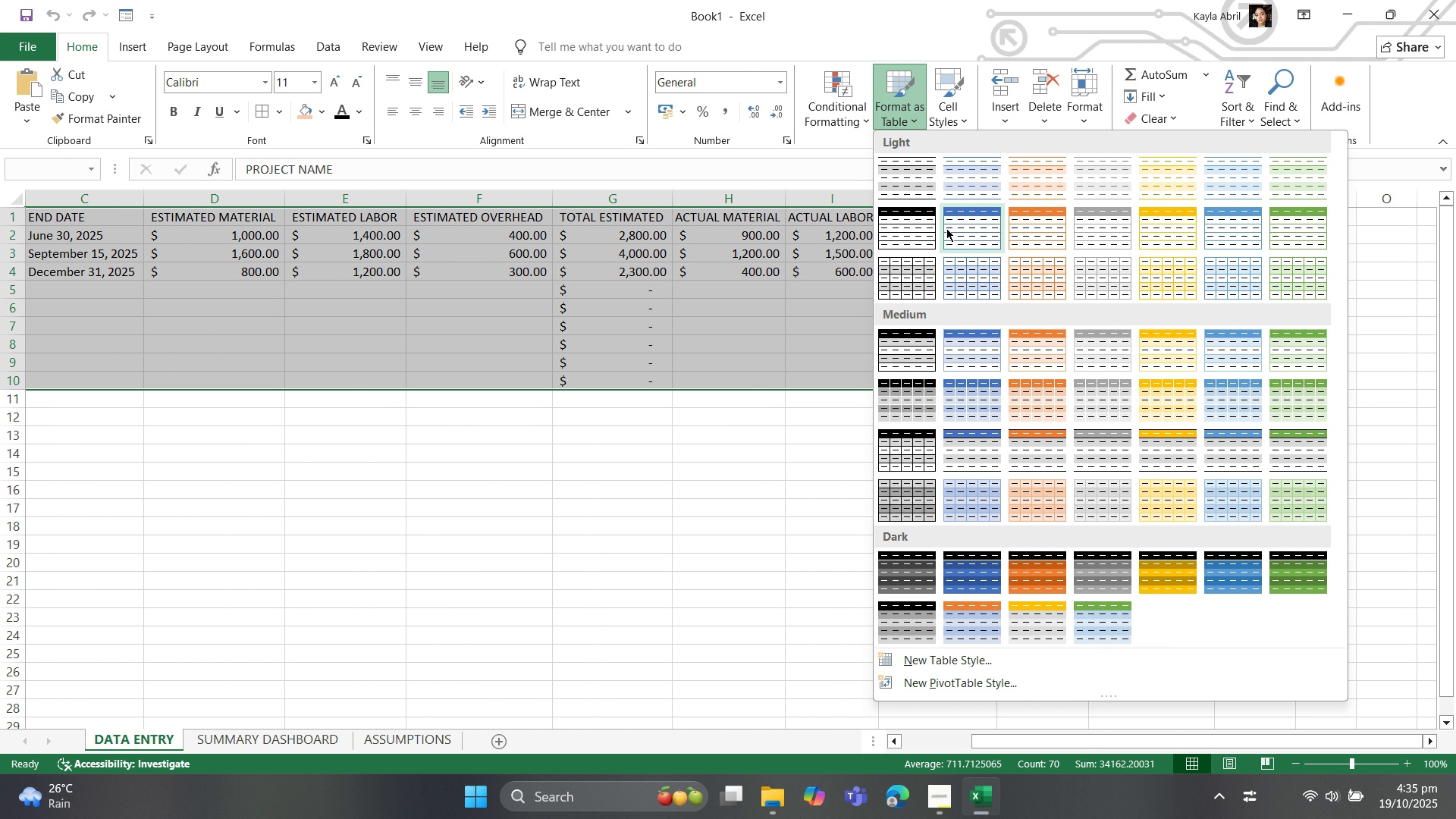 
left_click_drag(start_coordinate=[948, 233], to_coordinate=[950, 237])
 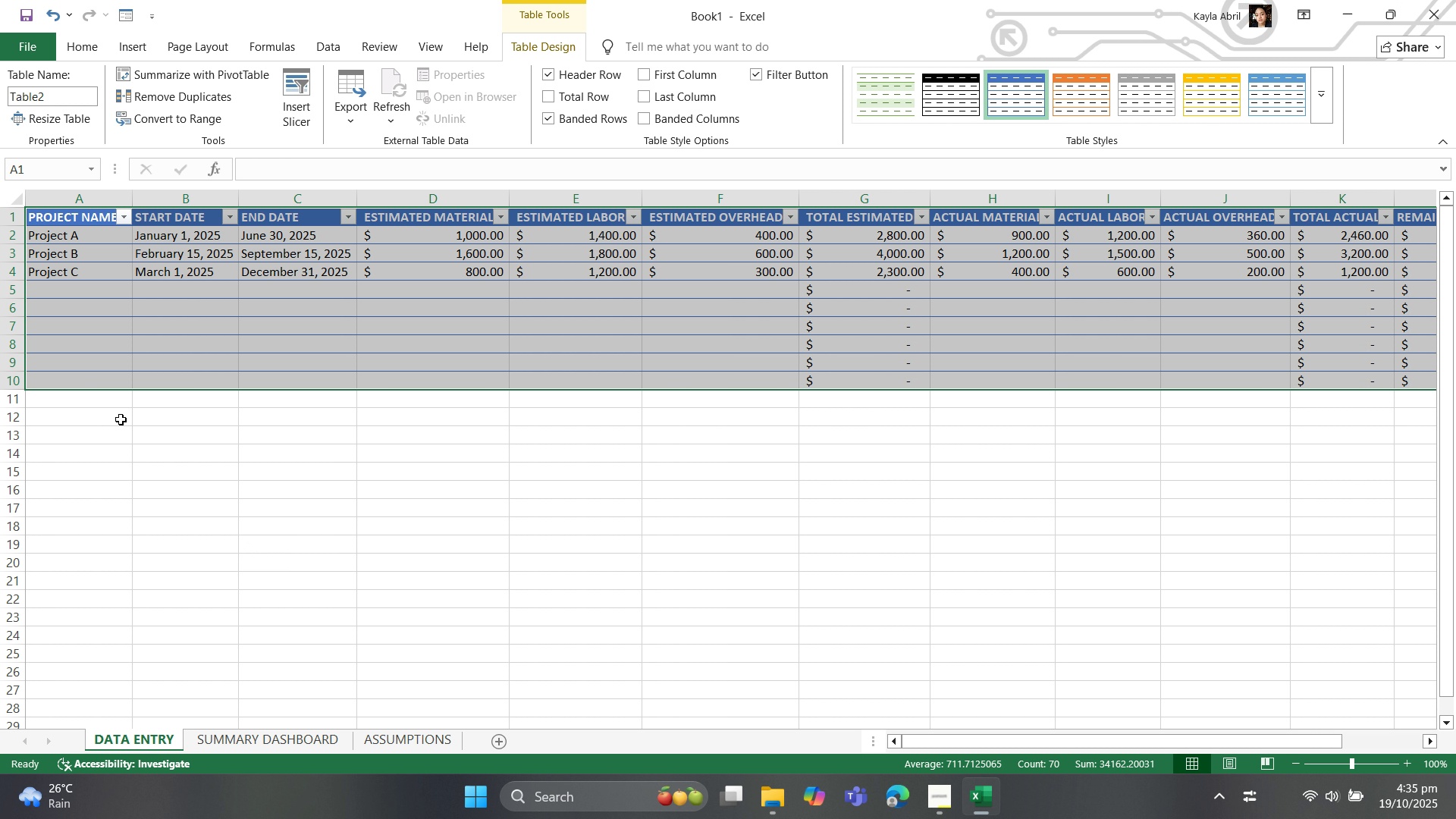 
left_click([93, 36])
 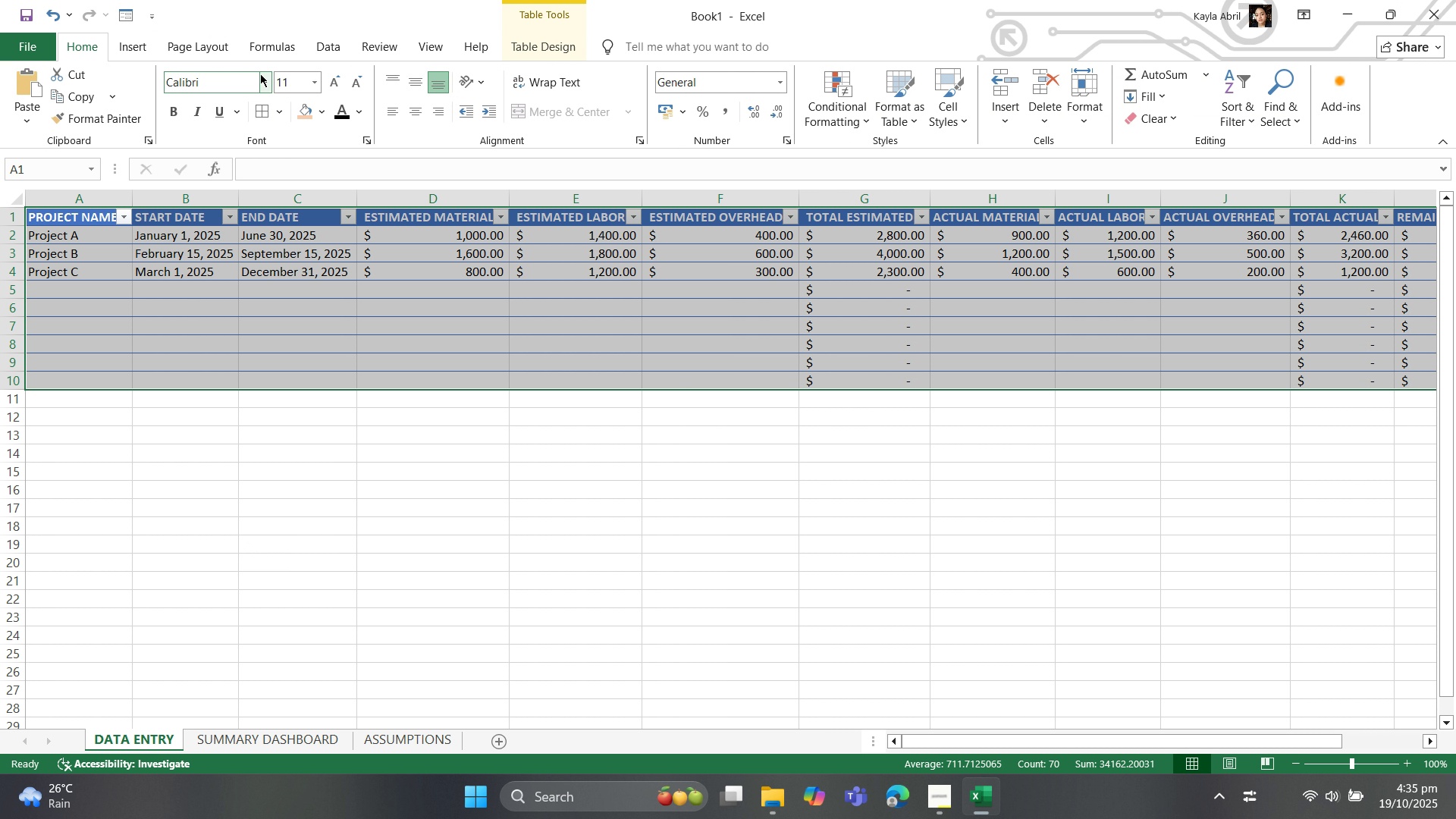 
left_click([267, 83])
 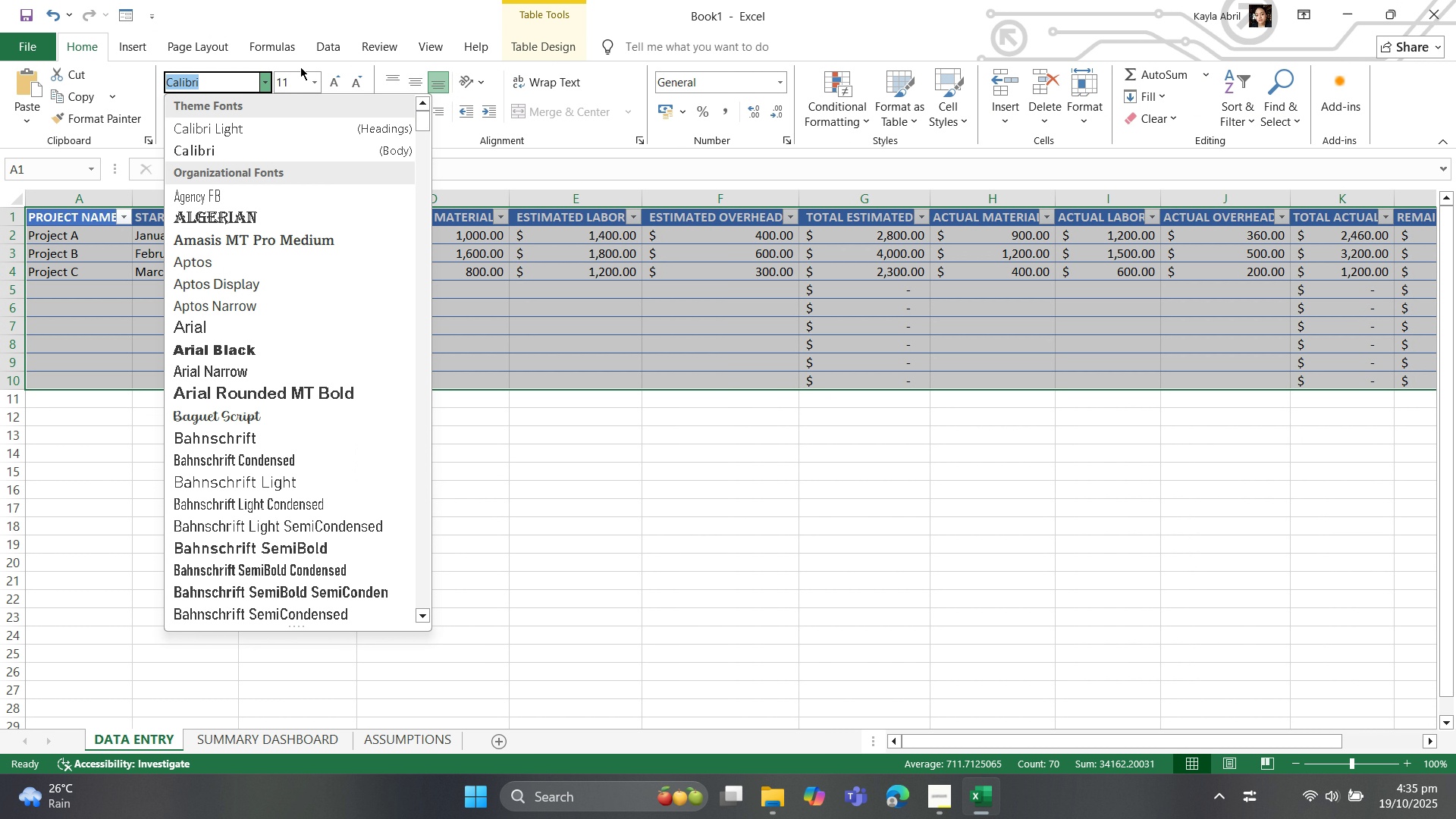 
left_click([315, 83])
 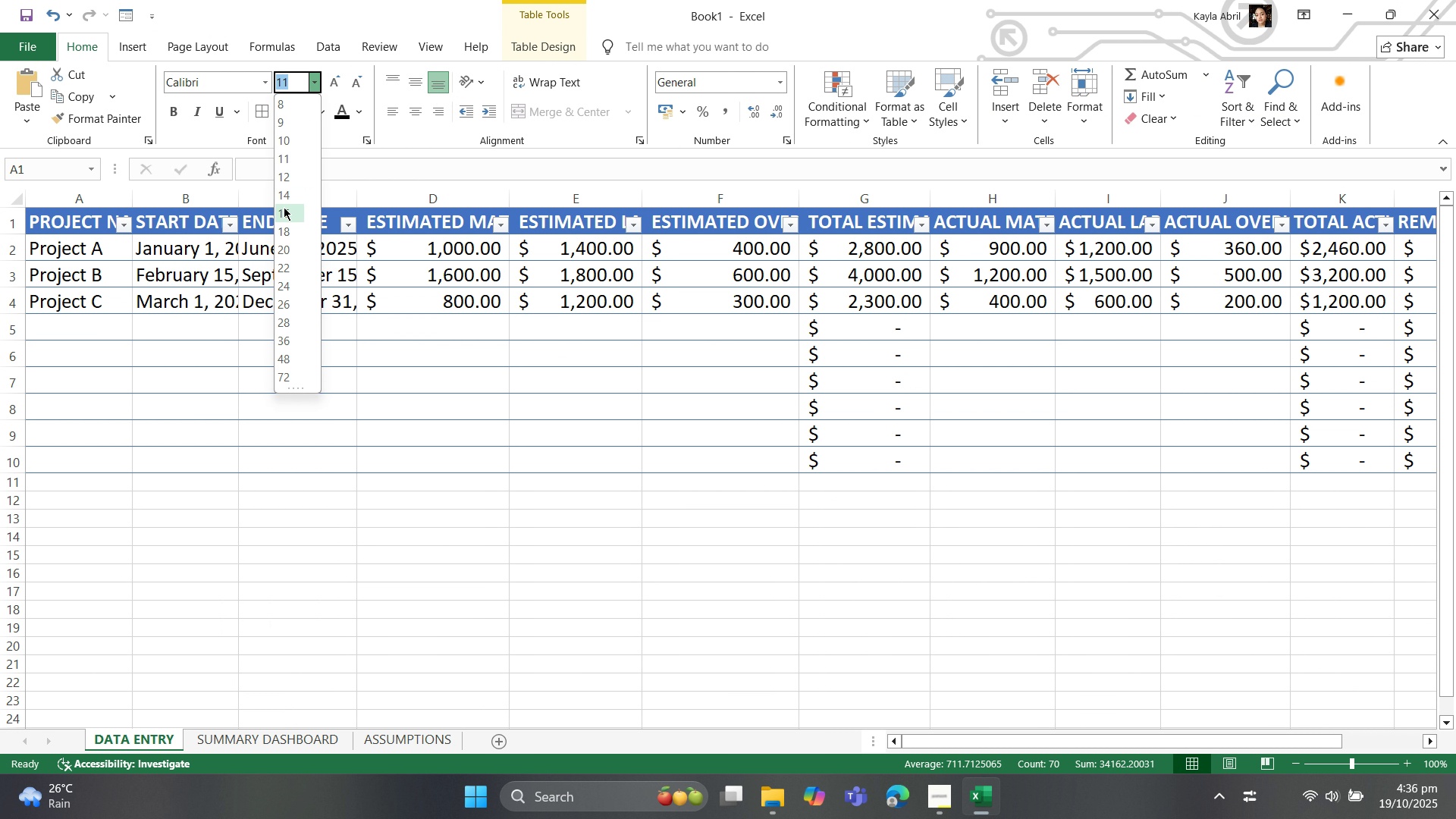 
left_click([284, 207])
 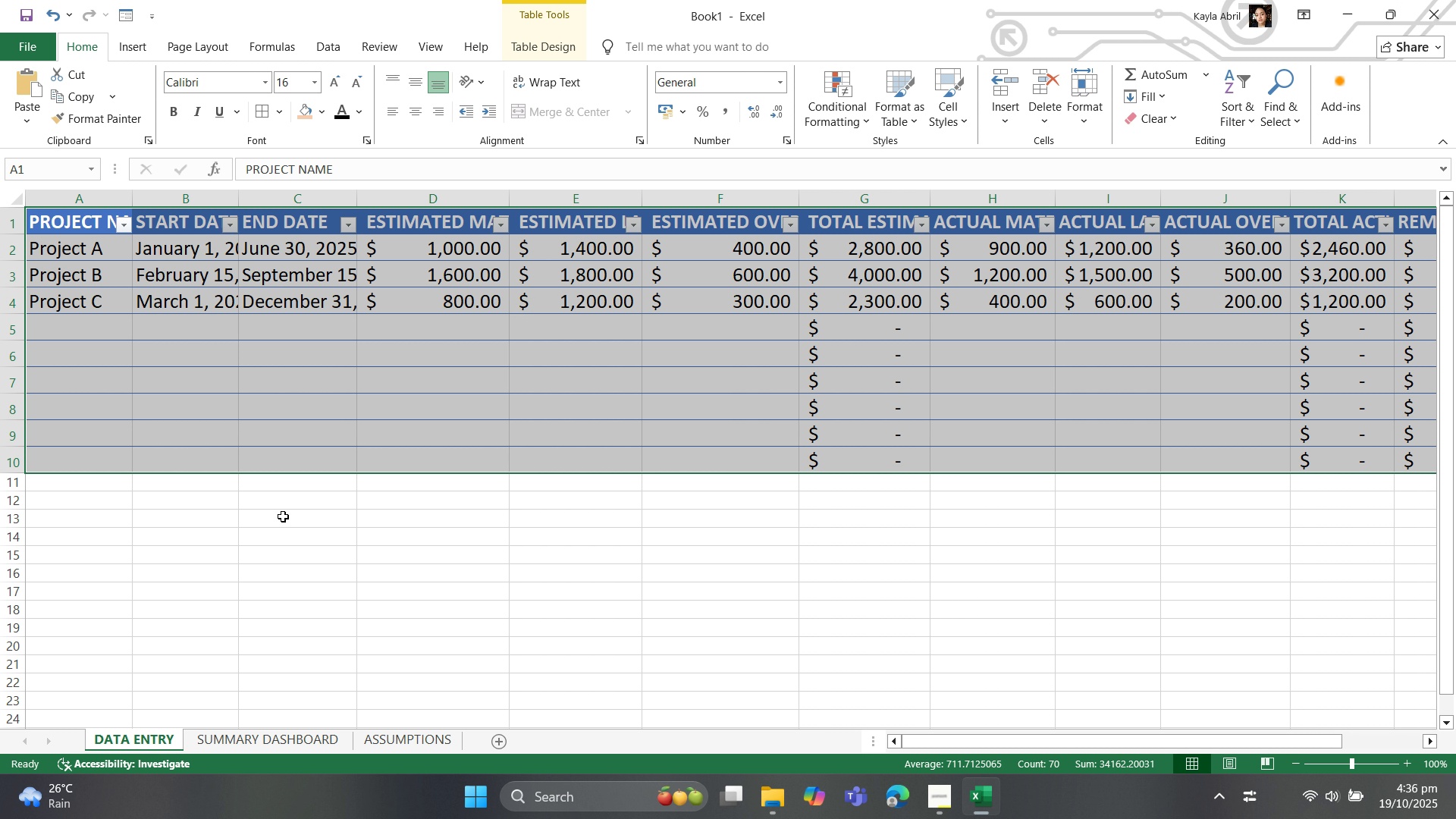 
wait(5.04)
 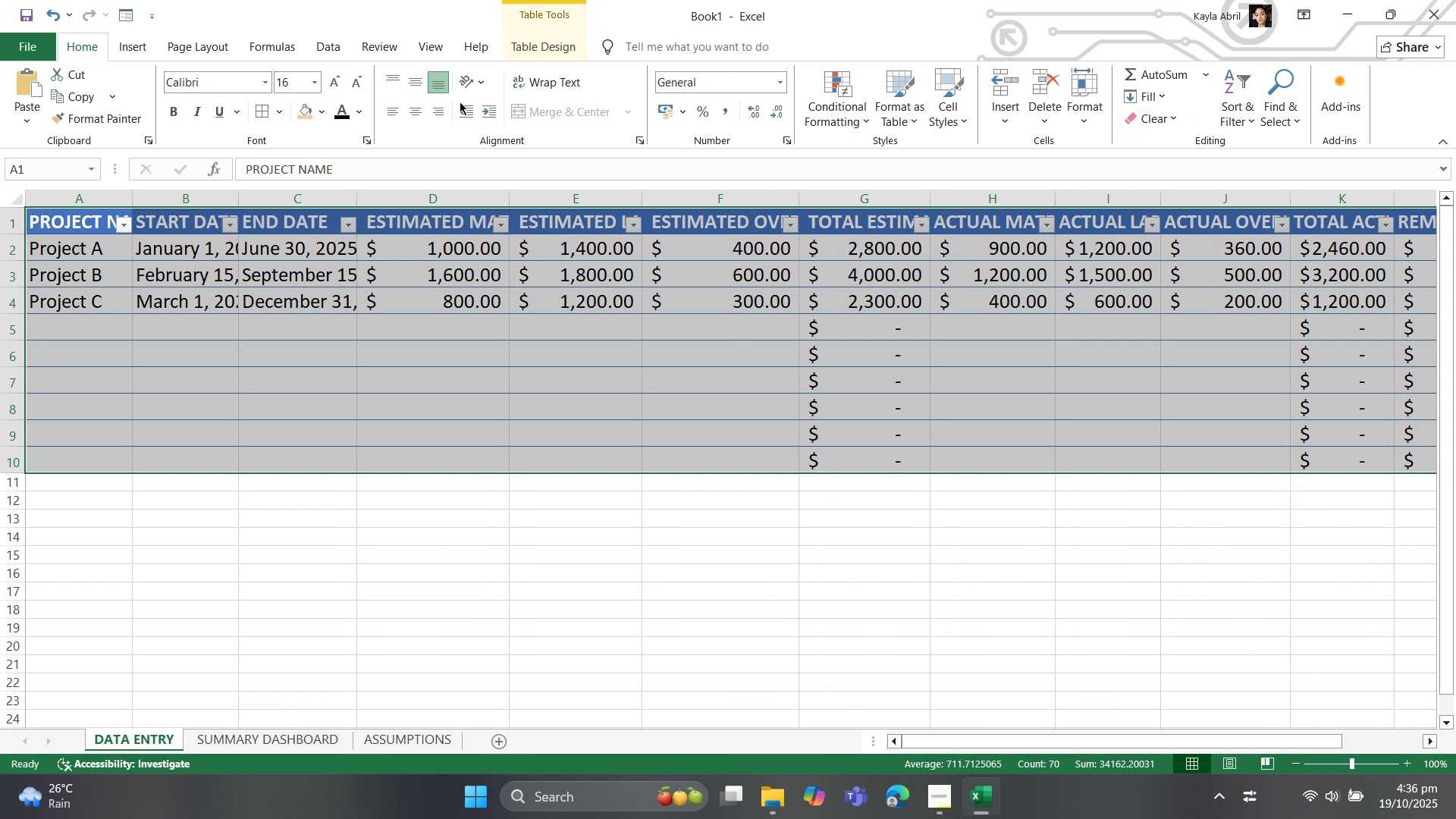 
left_click([281, 505])
 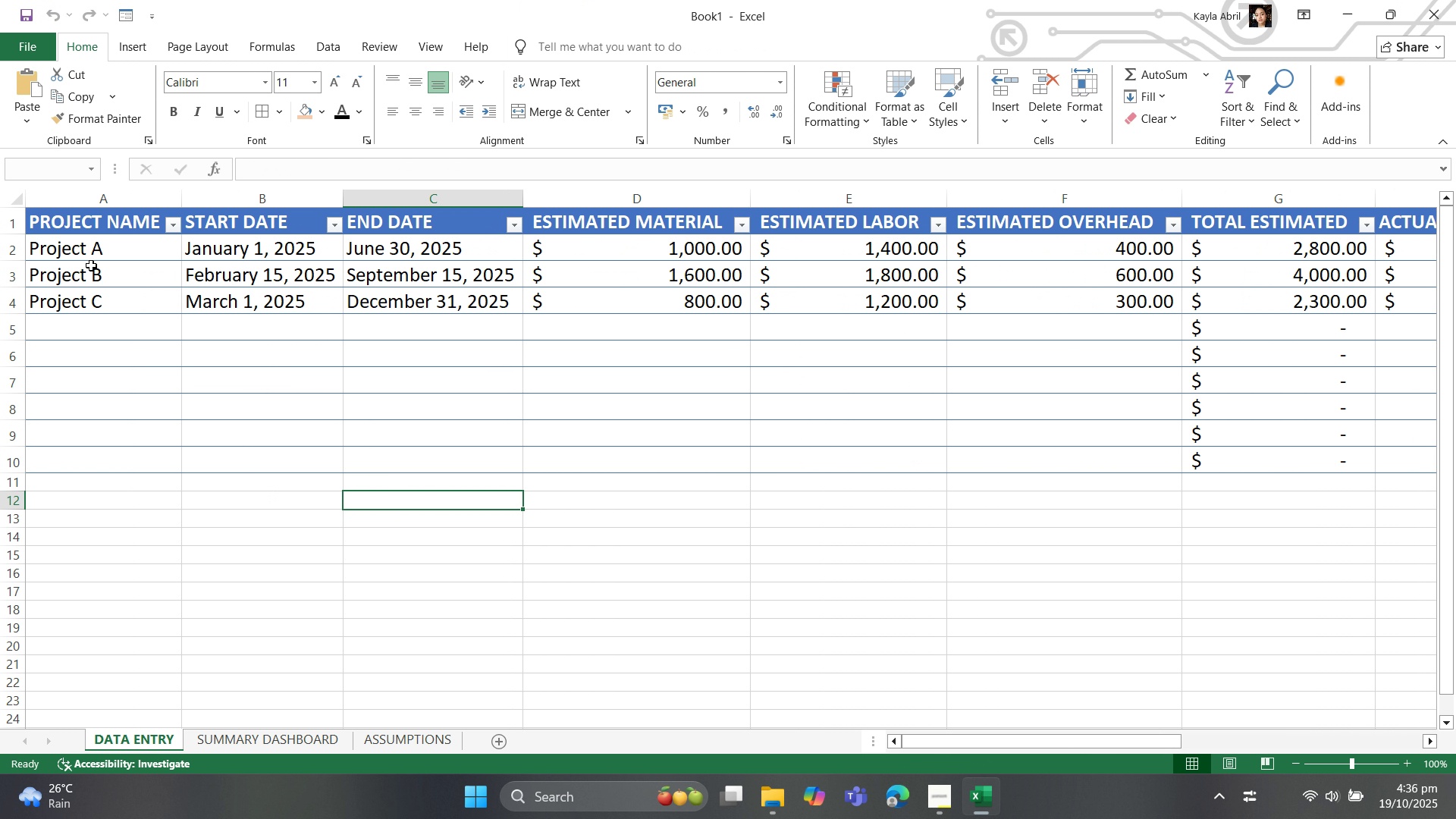 
left_click_drag(start_coordinate=[78, 224], to_coordinate=[1187, 228])
 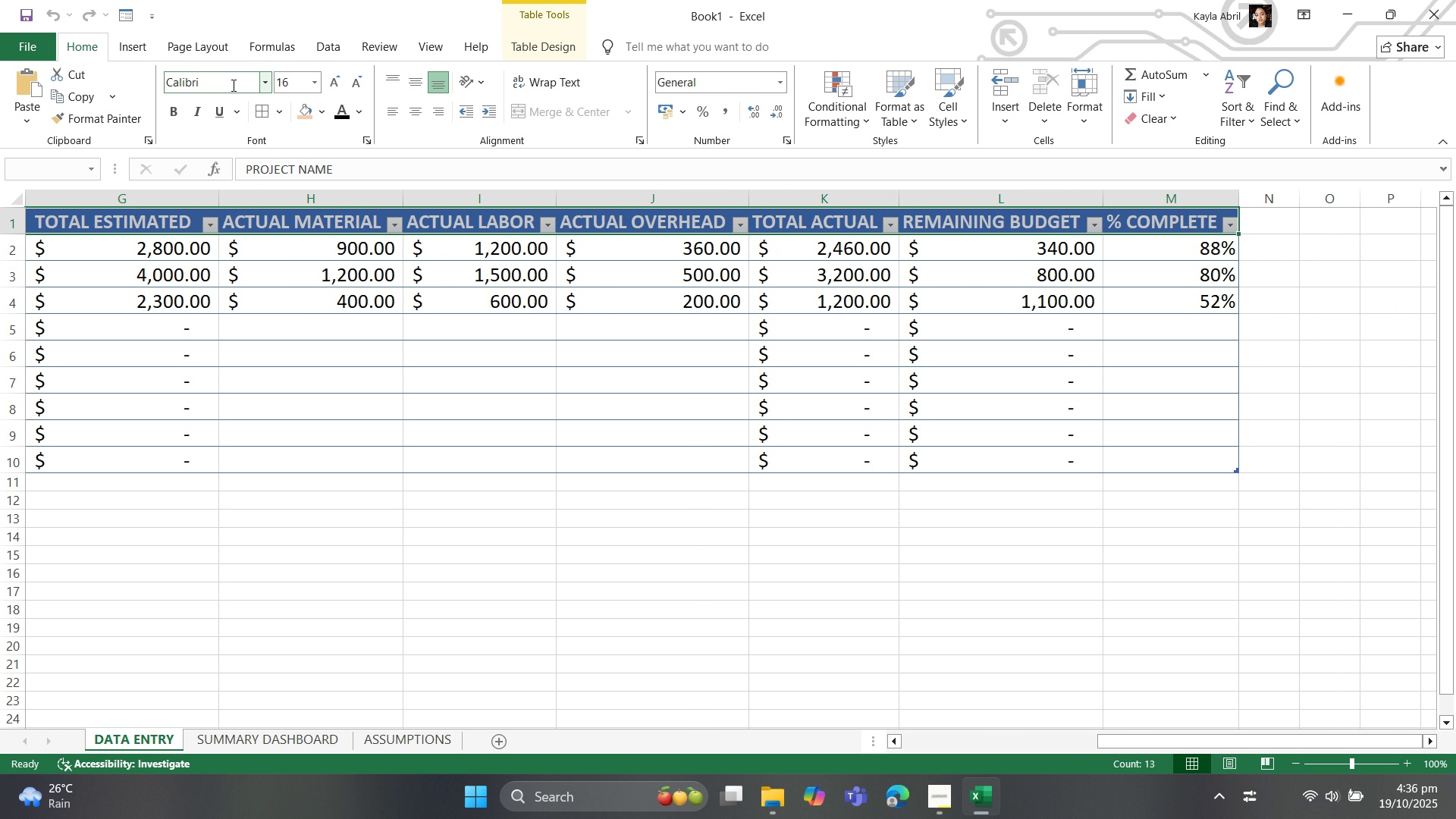 
left_click([264, 84])
 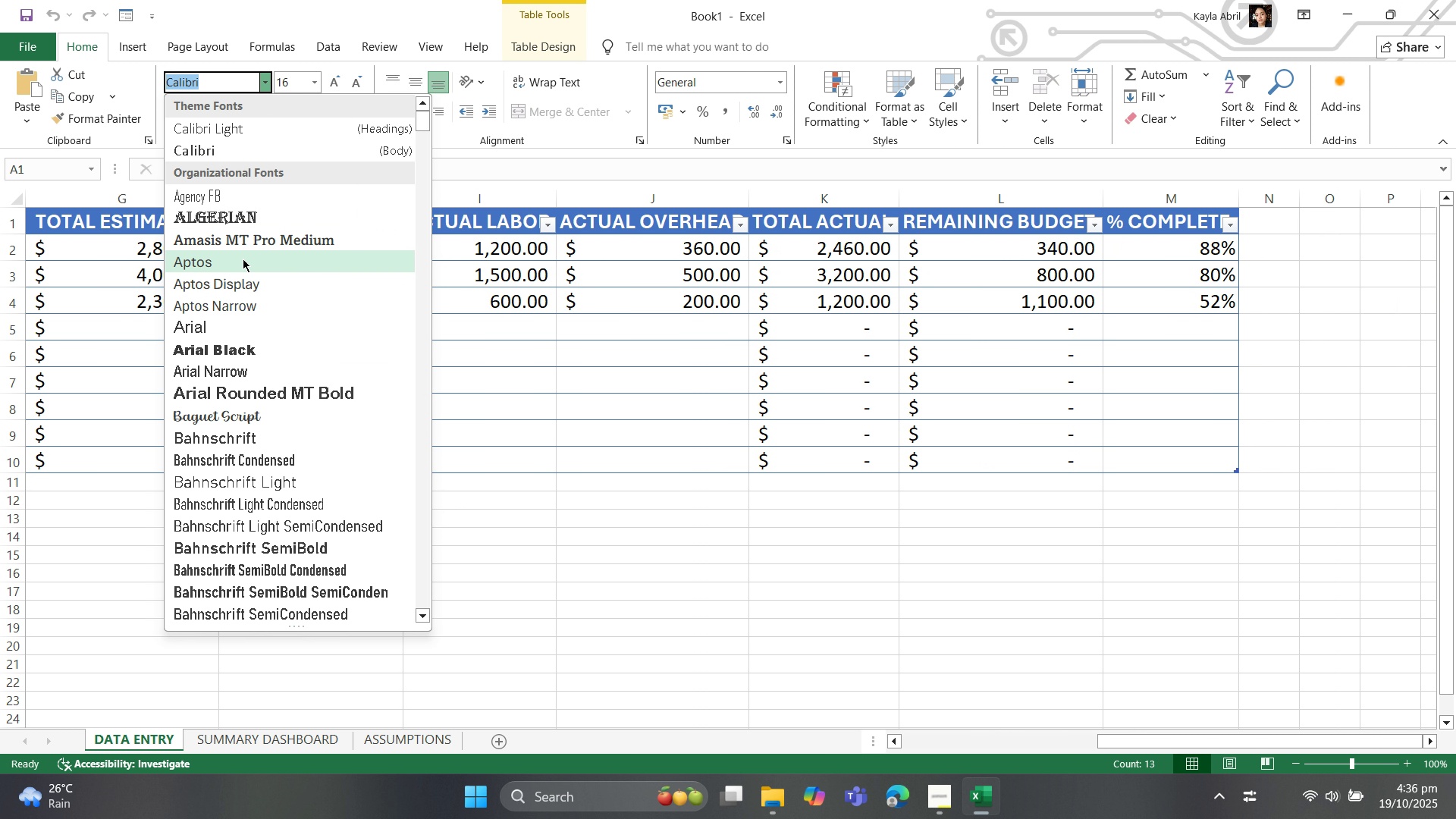 
left_click([248, 238])
 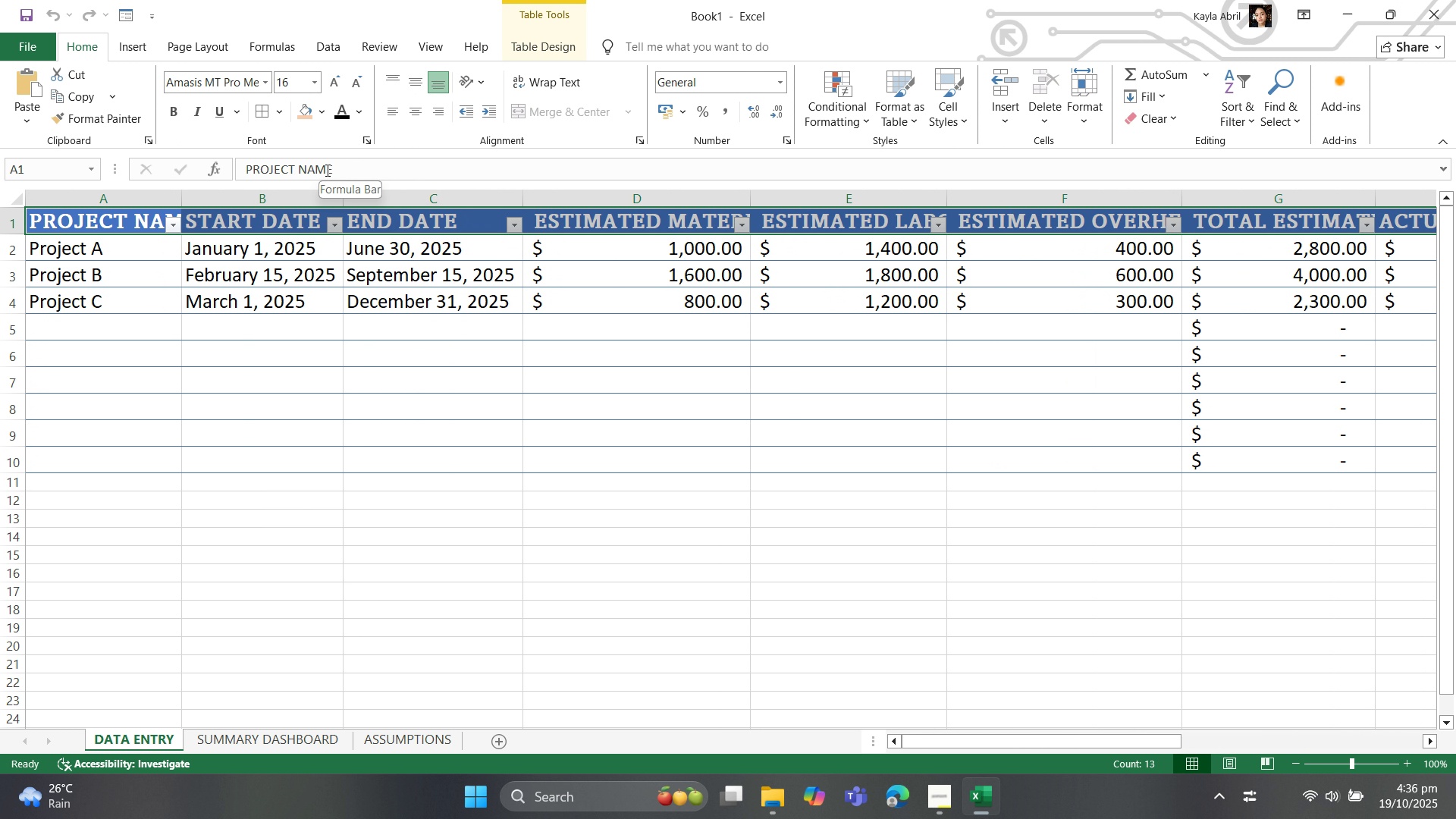 
key(Control+B)
 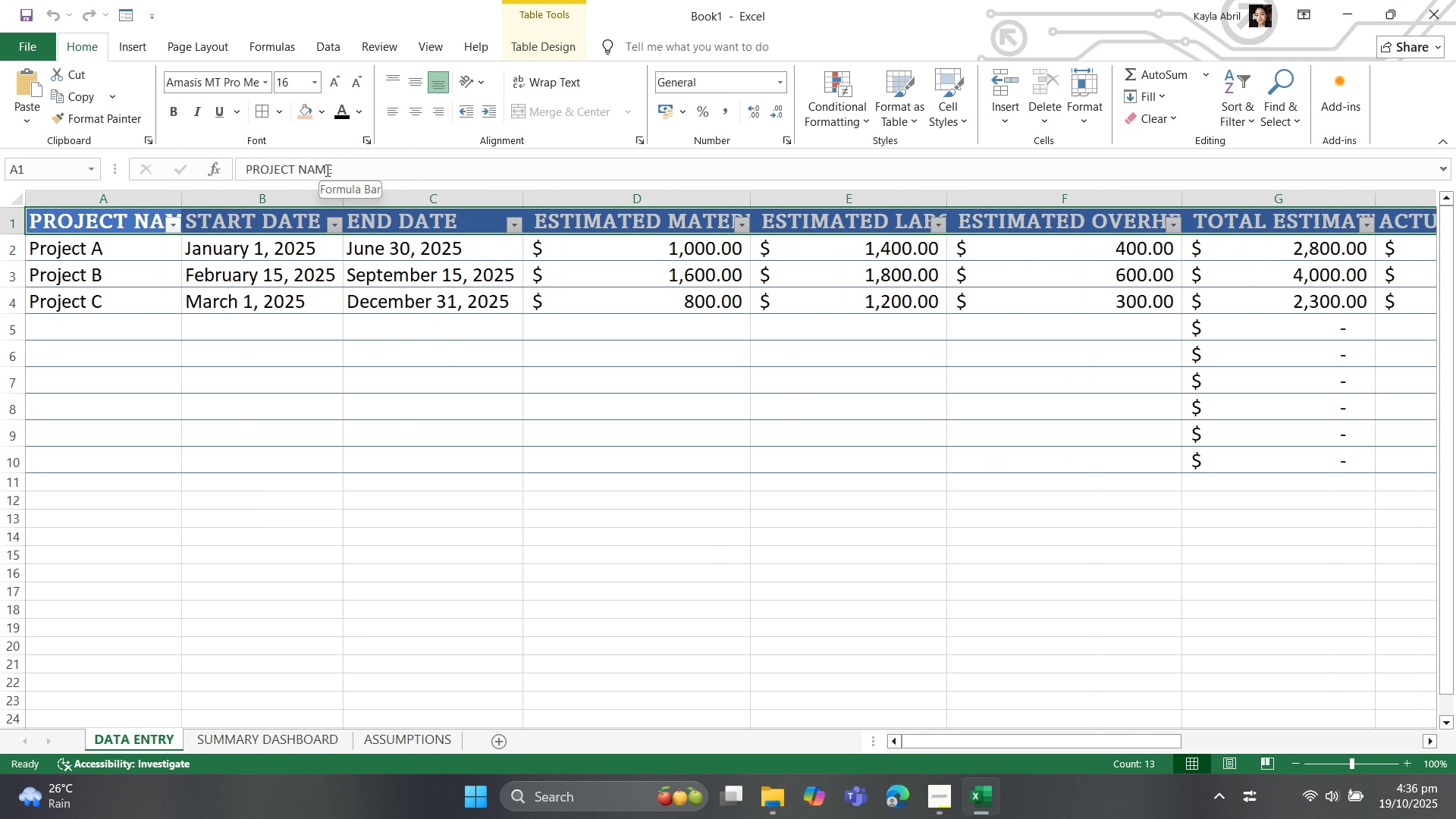 
left_click([342, 114])
 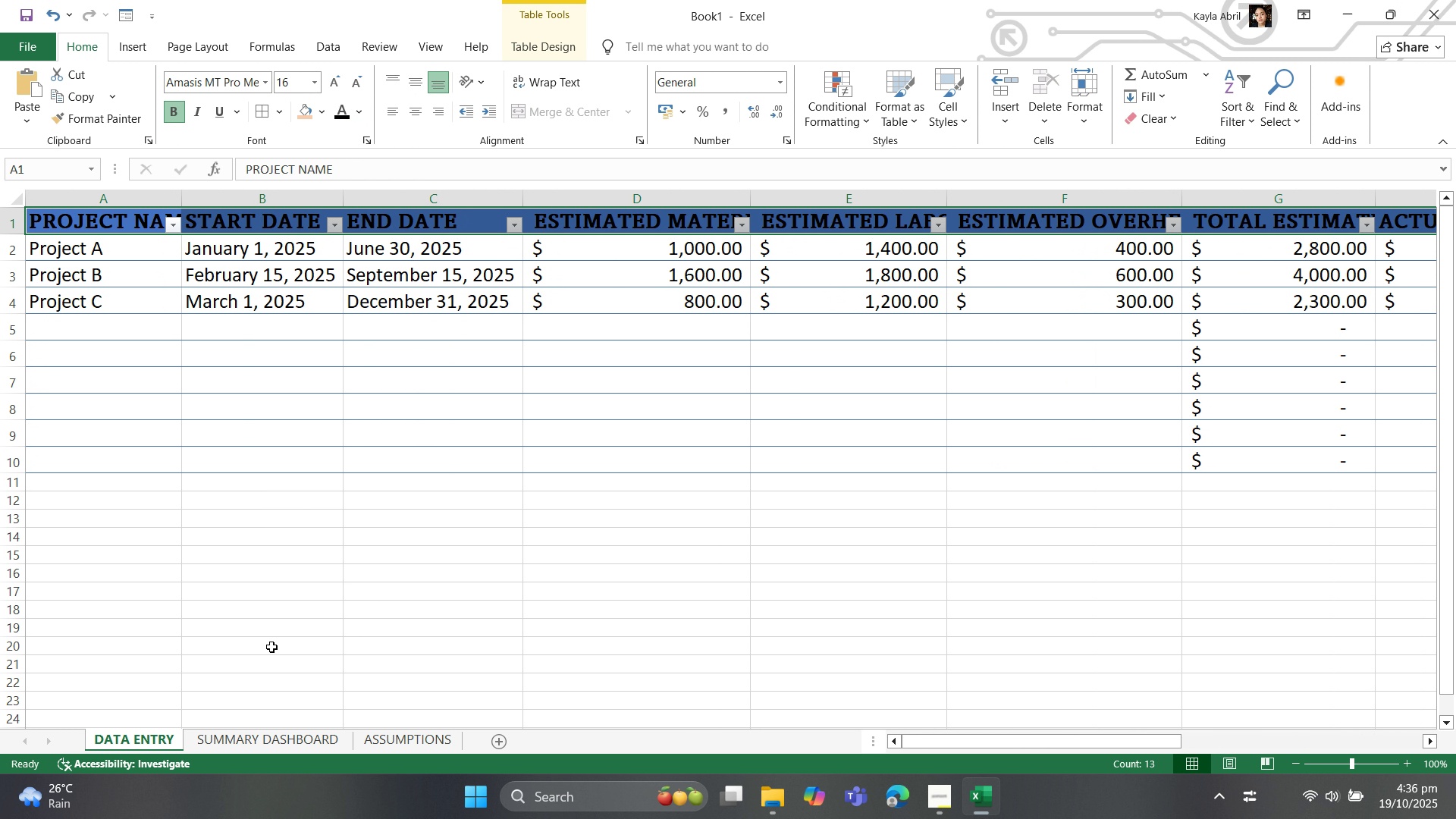 
left_click([287, 610])
 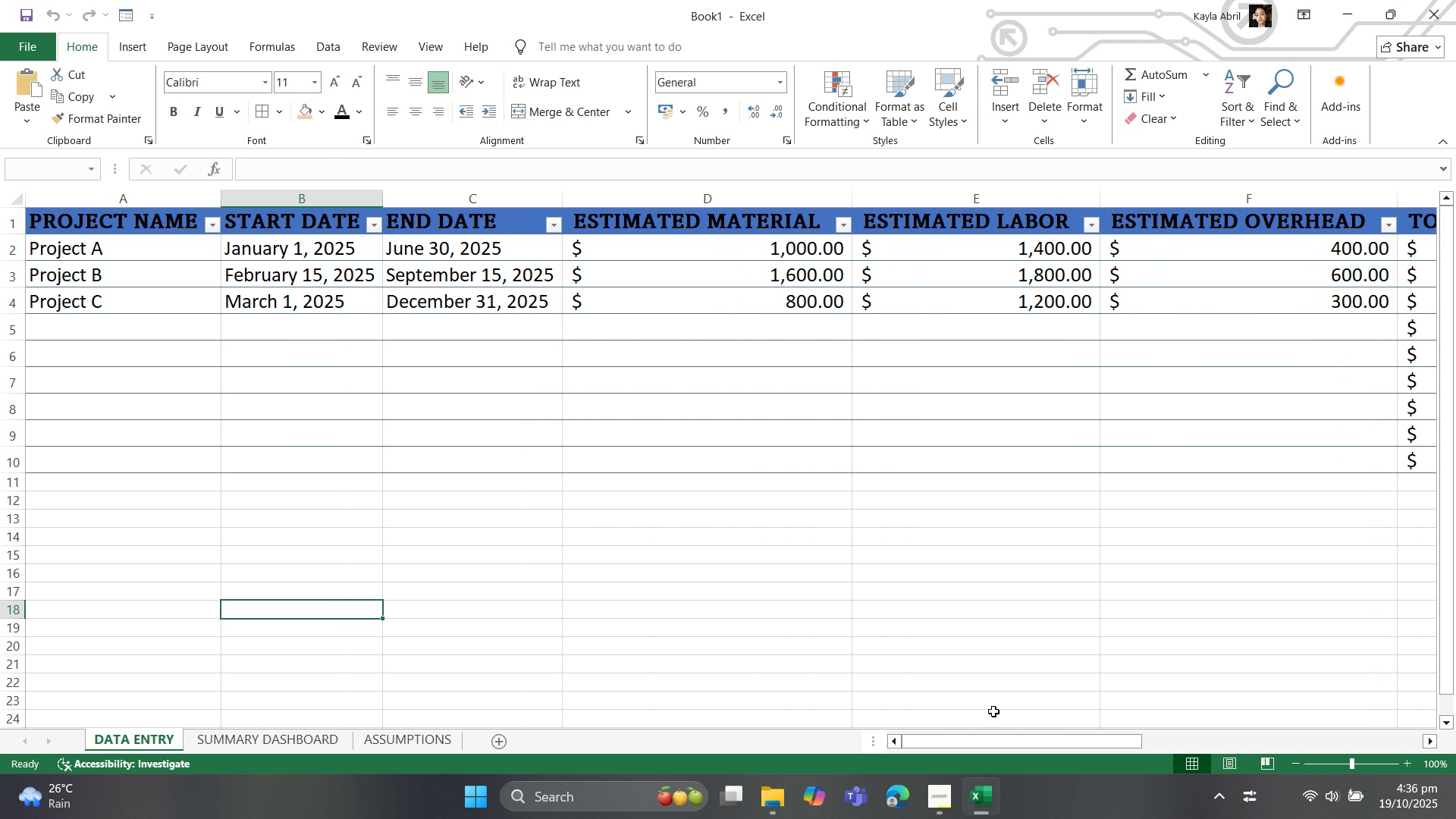 
left_click([456, 519])
 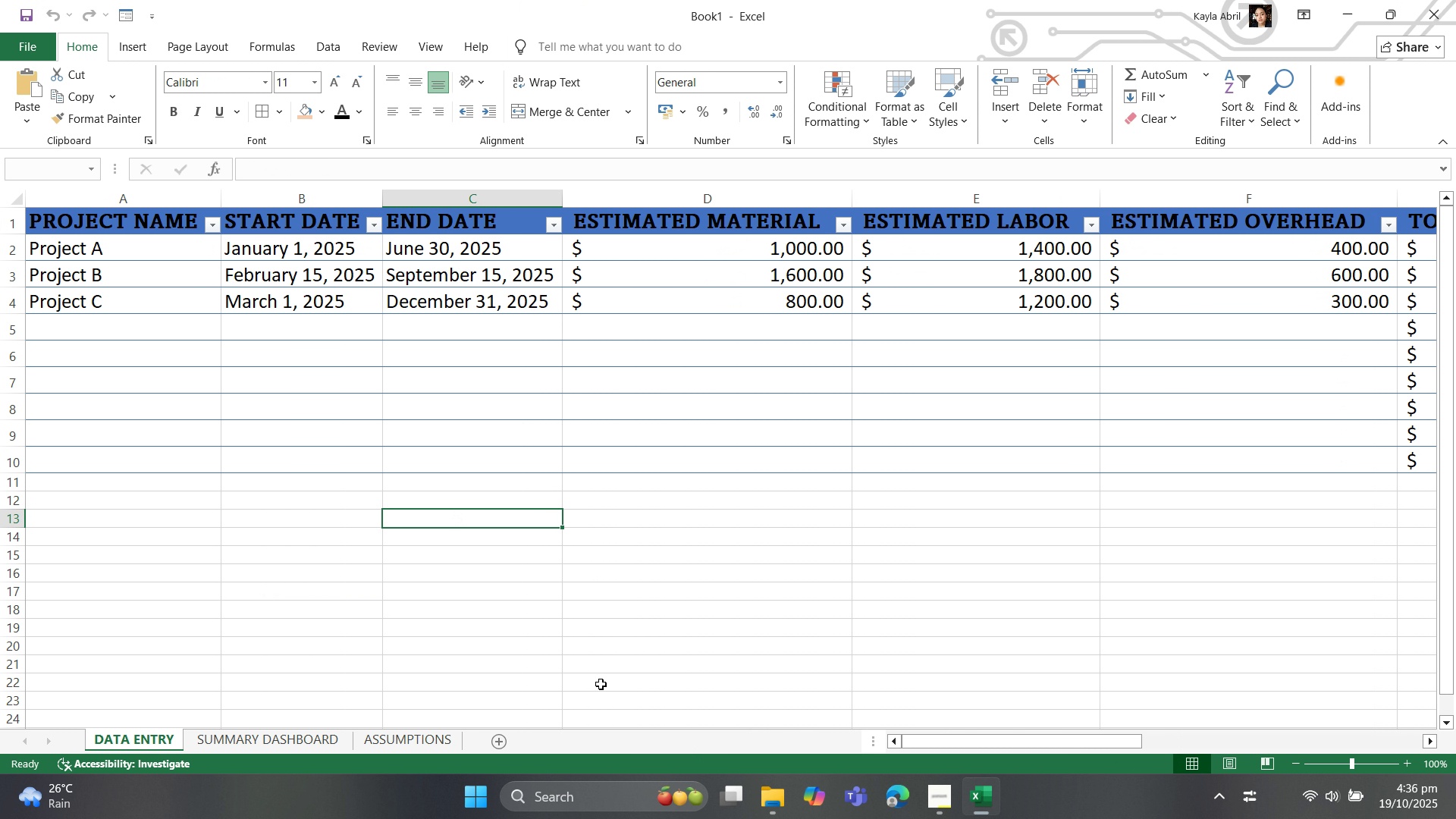 
scroll: coordinate [576, 628], scroll_direction: up, amount: 7.0
 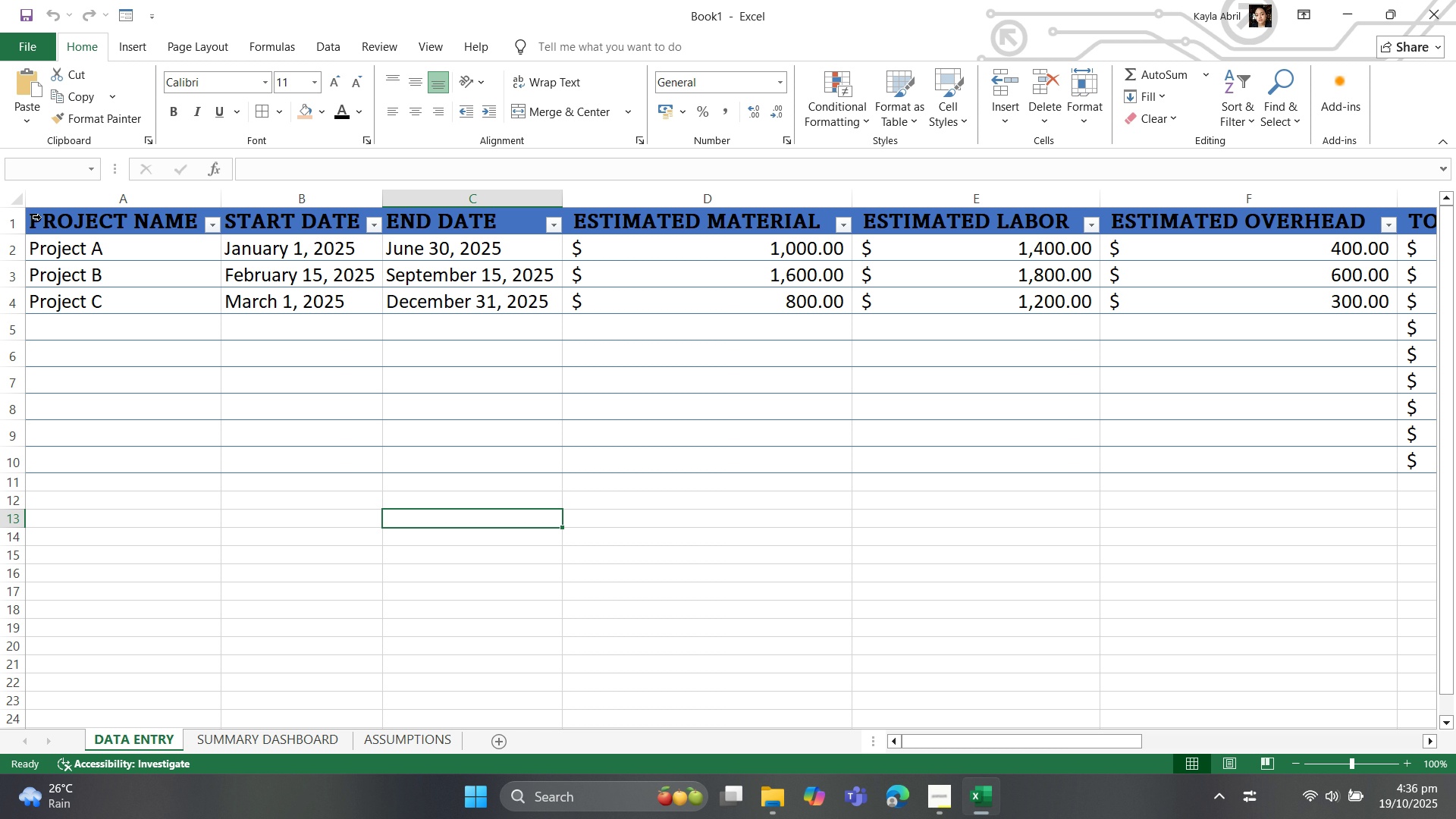 
left_click_drag(start_coordinate=[46, 221], to_coordinate=[1210, 169])
 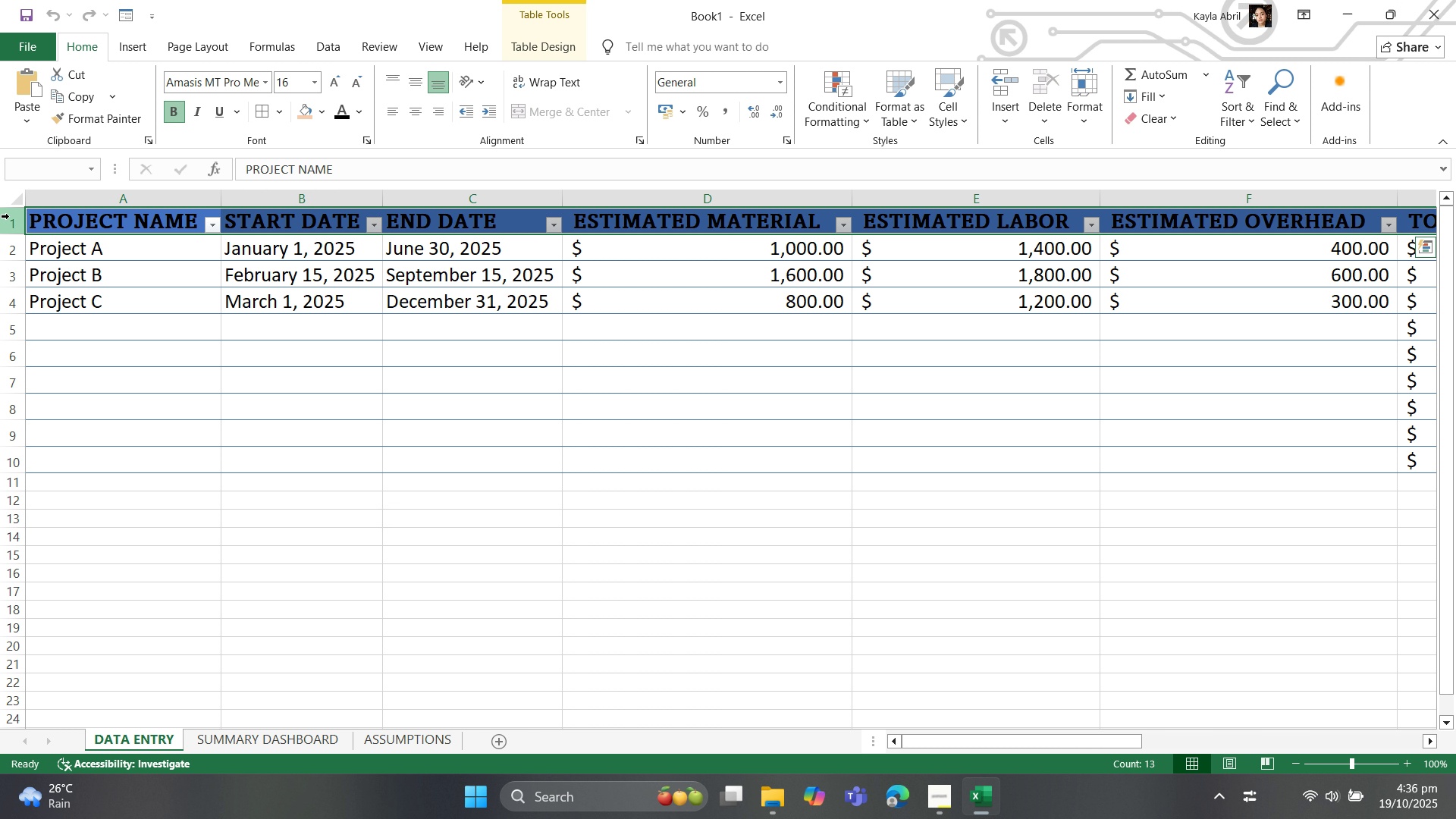 
left_click([5, 213])
 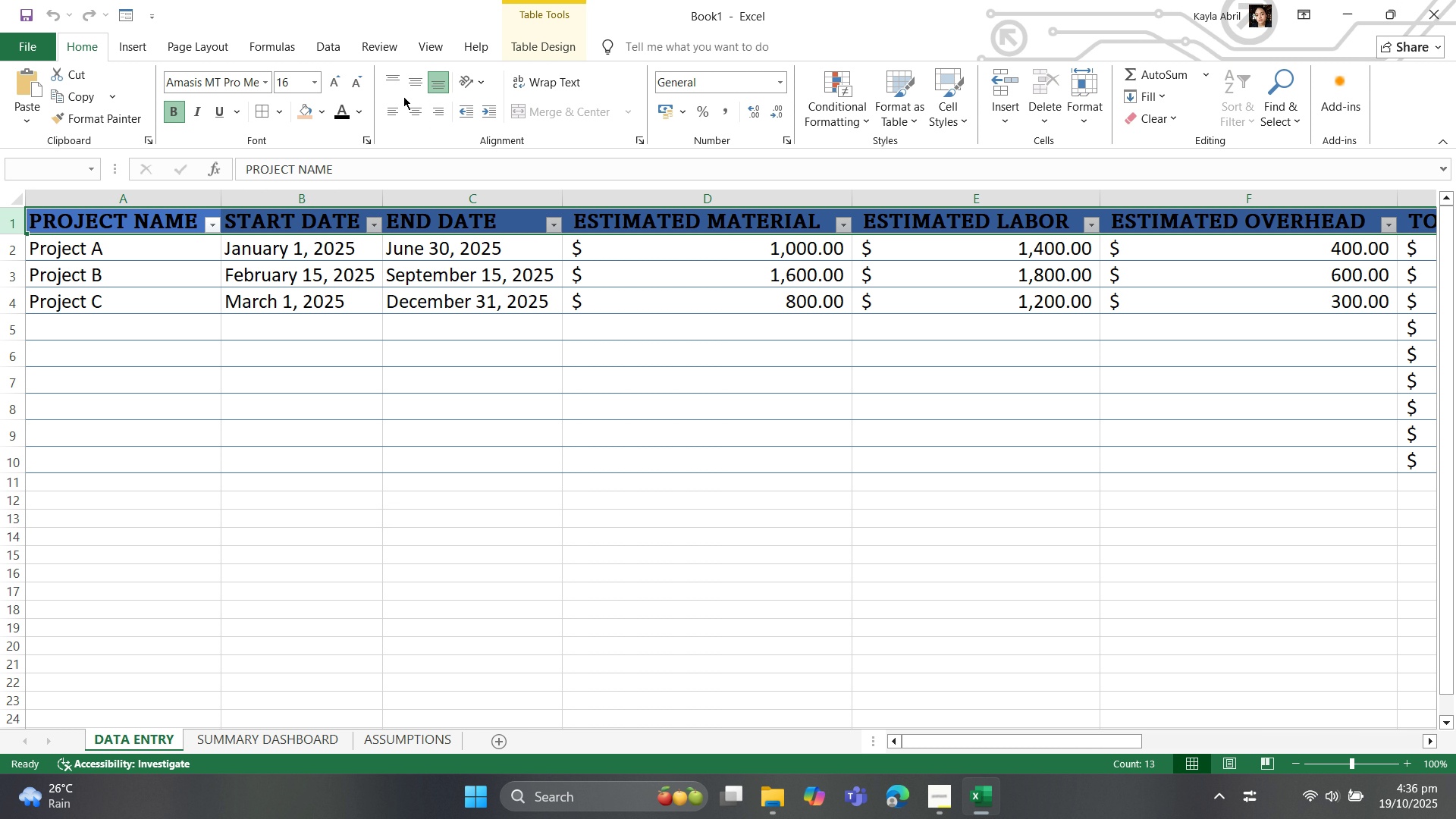 
left_click([416, 86])
 